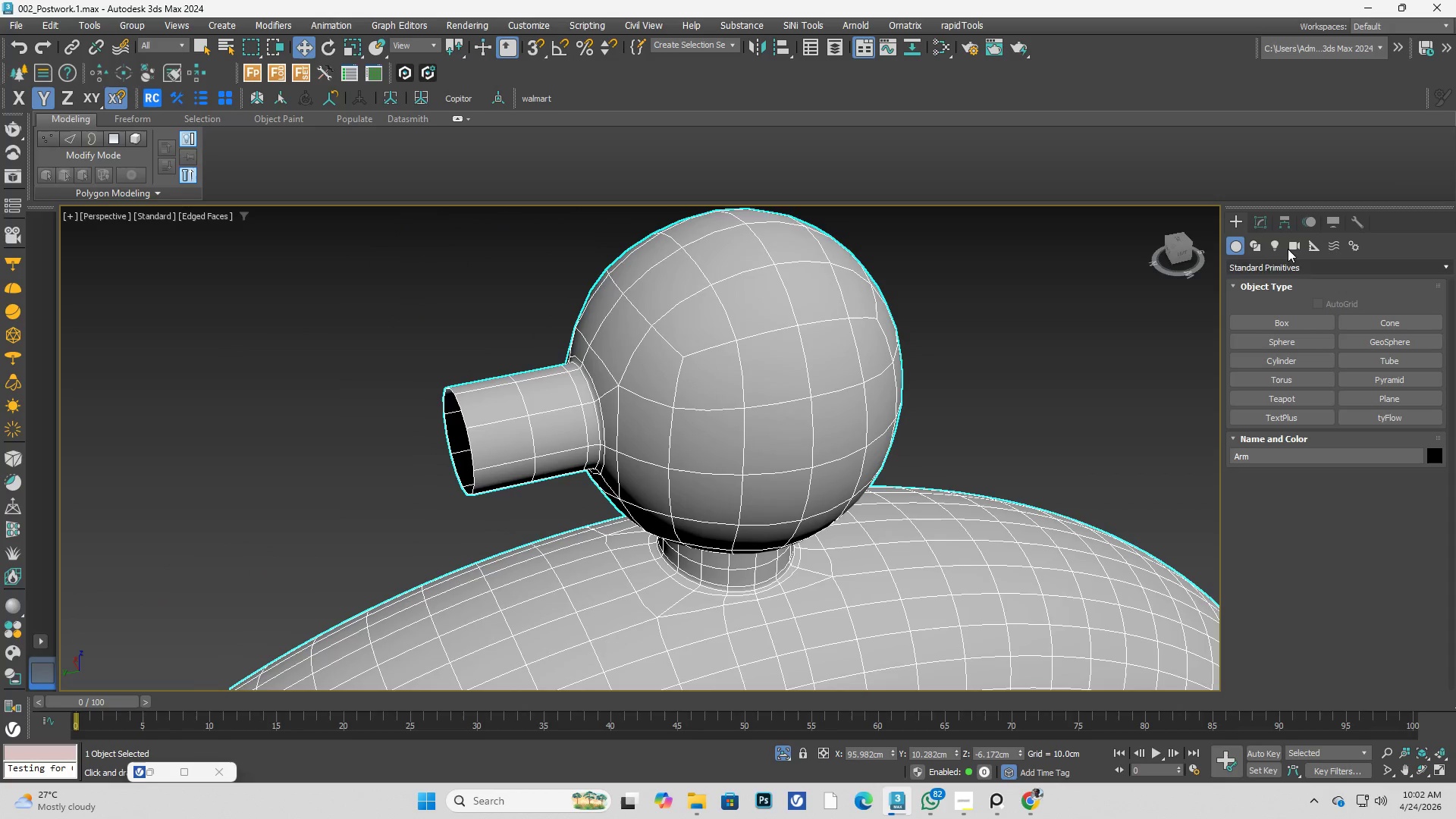 
left_click([1262, 223])
 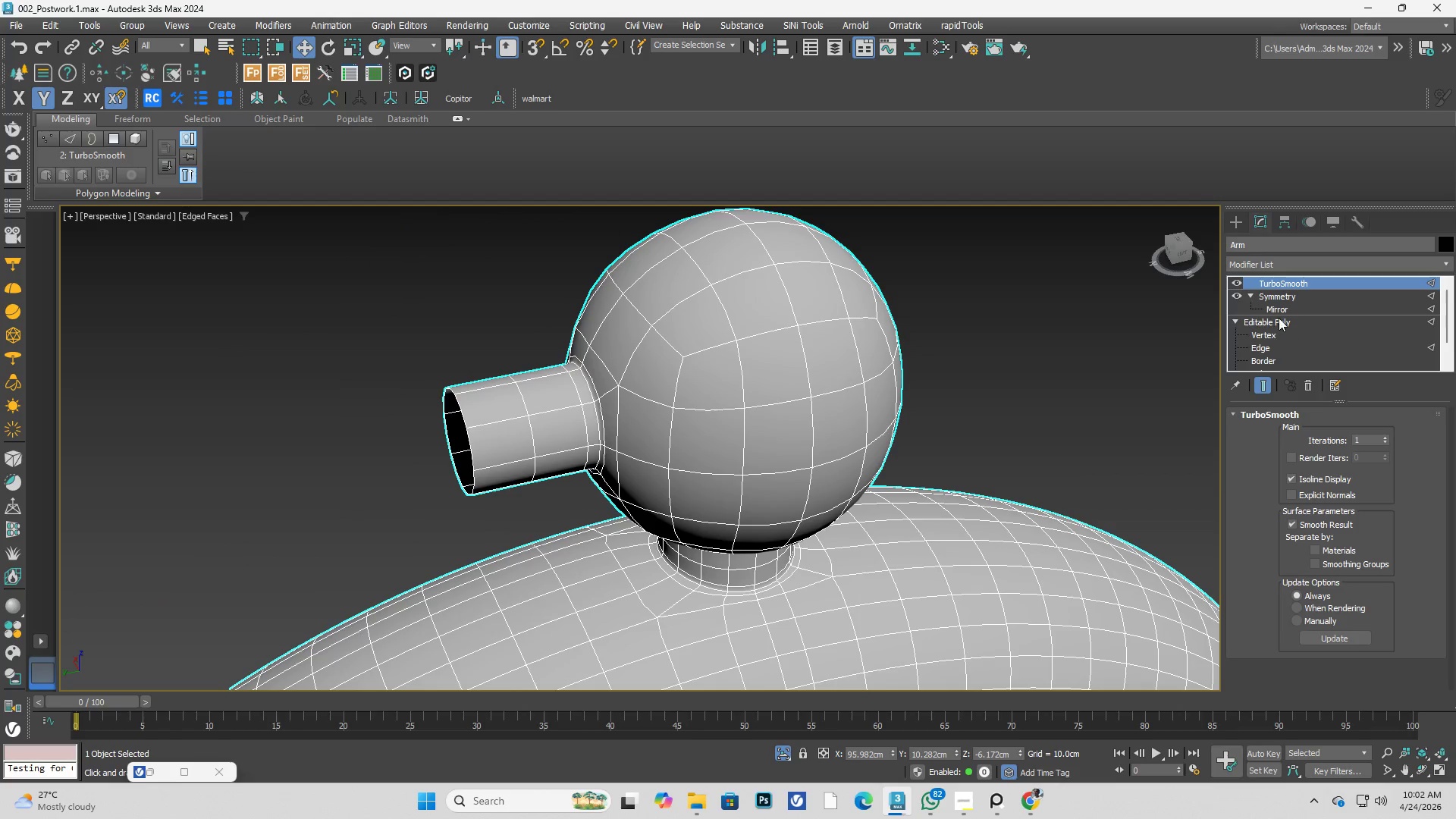 
left_click([1283, 352])
 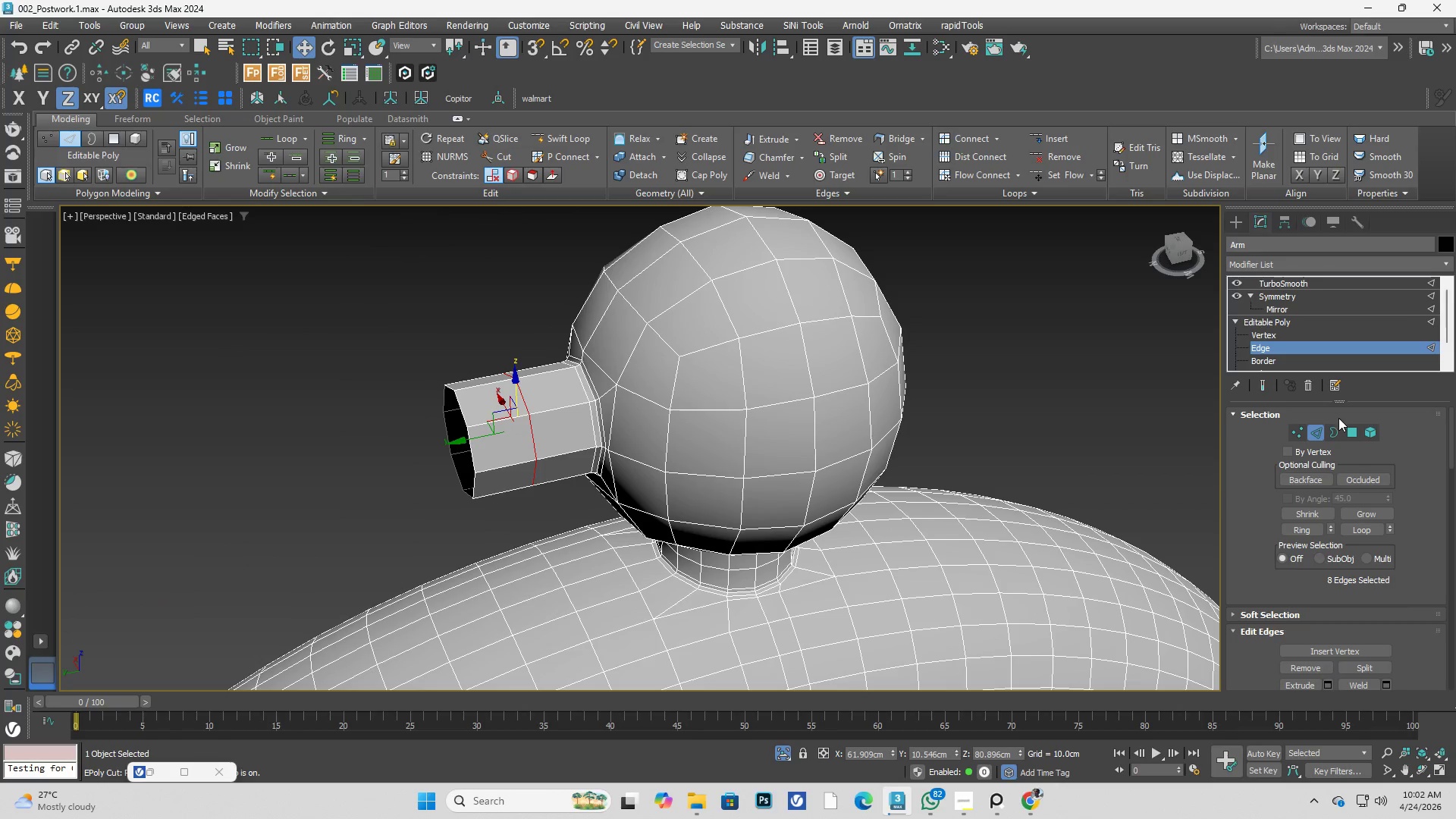 
left_click([1349, 431])
 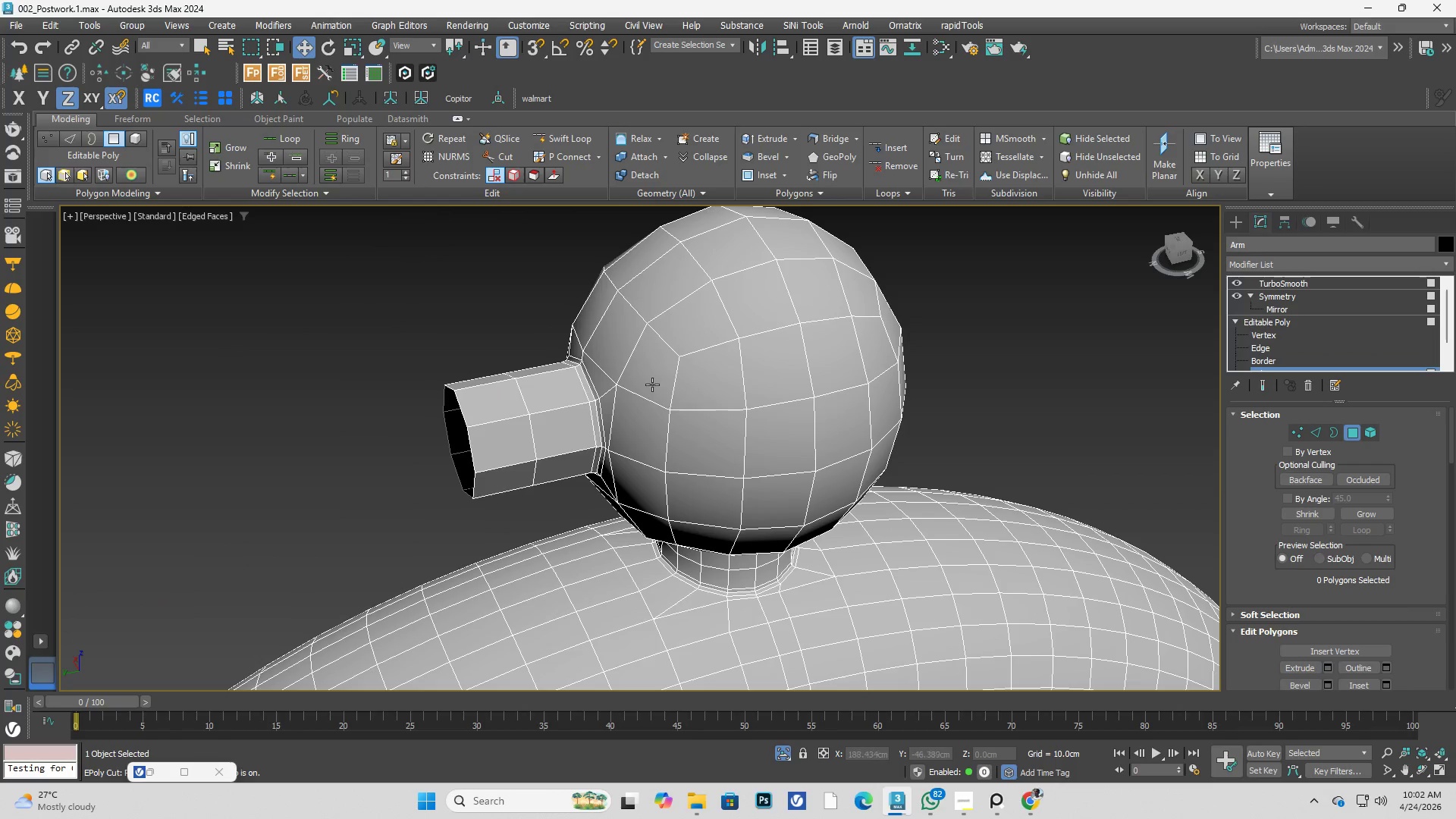 
left_click([646, 381])
 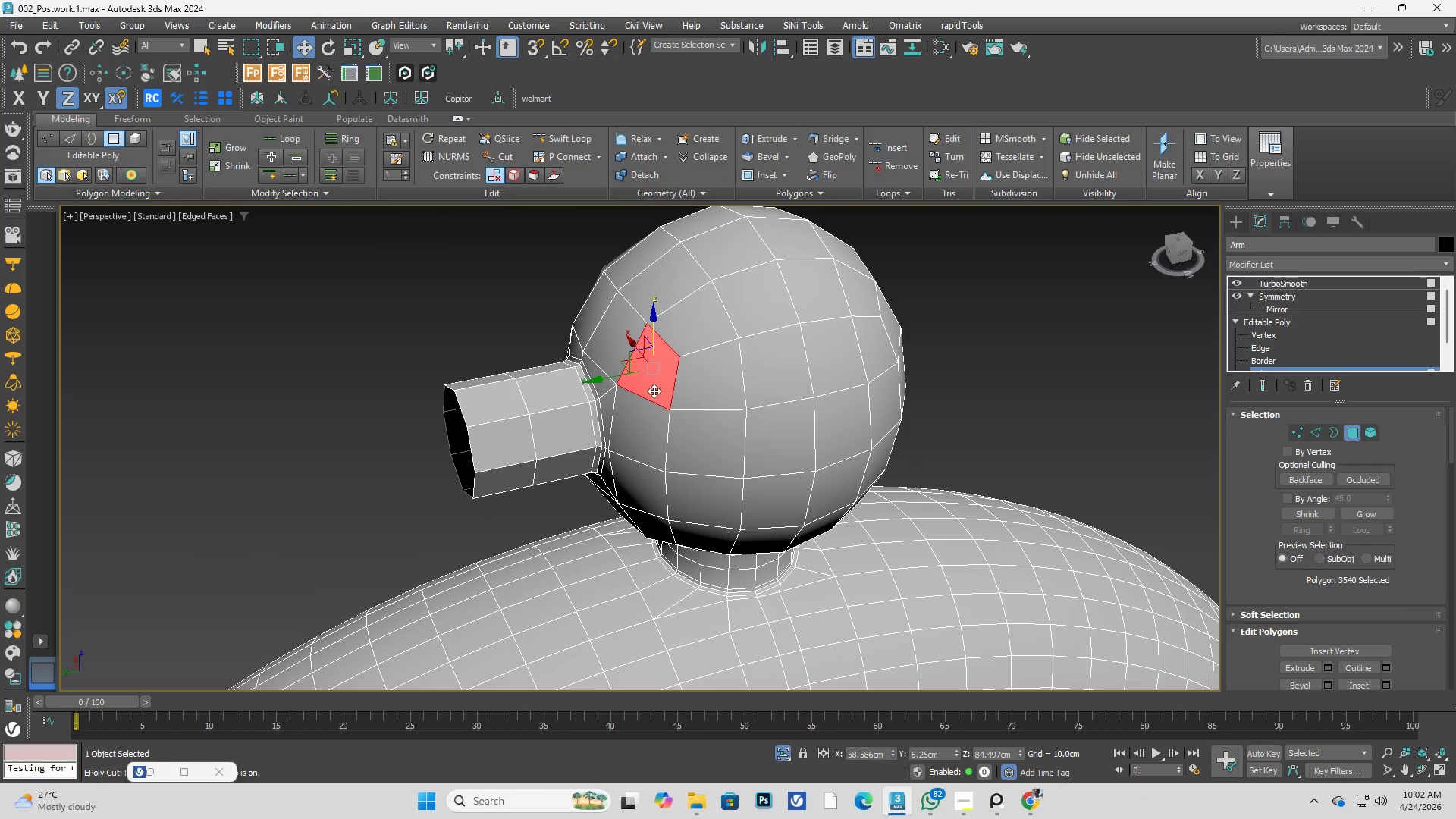 
hold_key(key=AltLeft, duration=0.86)
 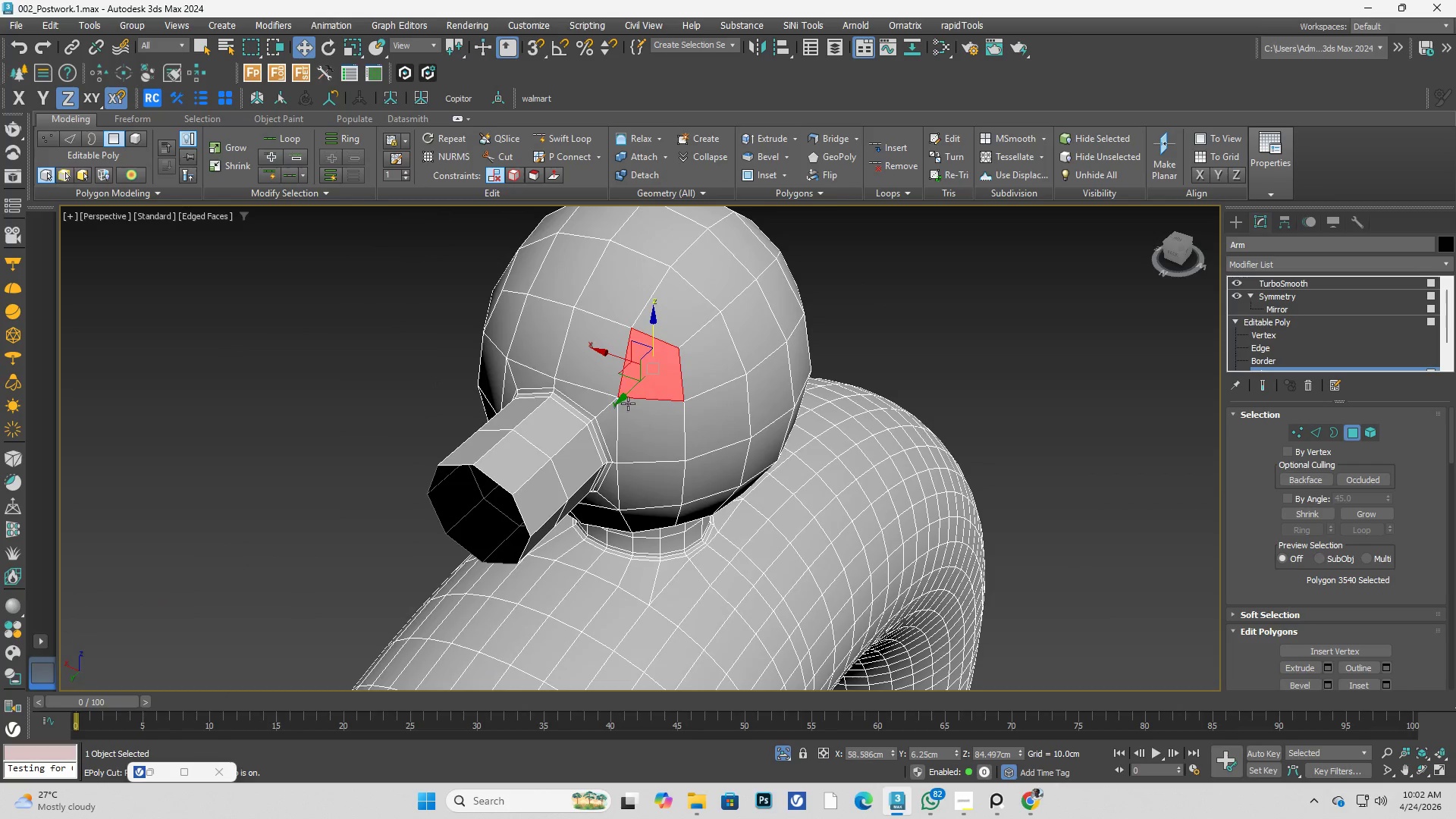 
hold_key(key=ControlLeft, duration=0.73)
double_click([545, 357])
 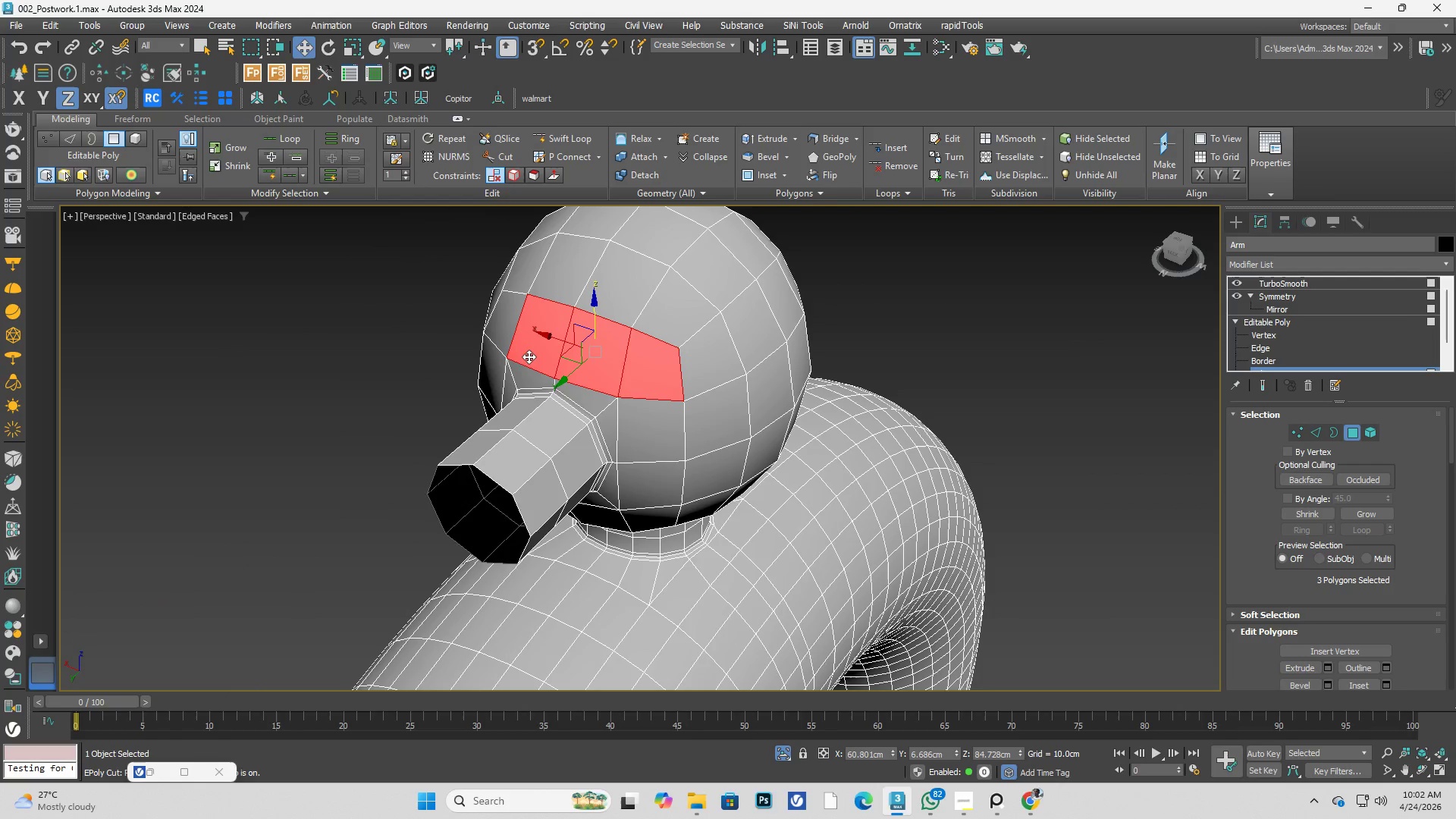 
key(Alt+AltLeft)
 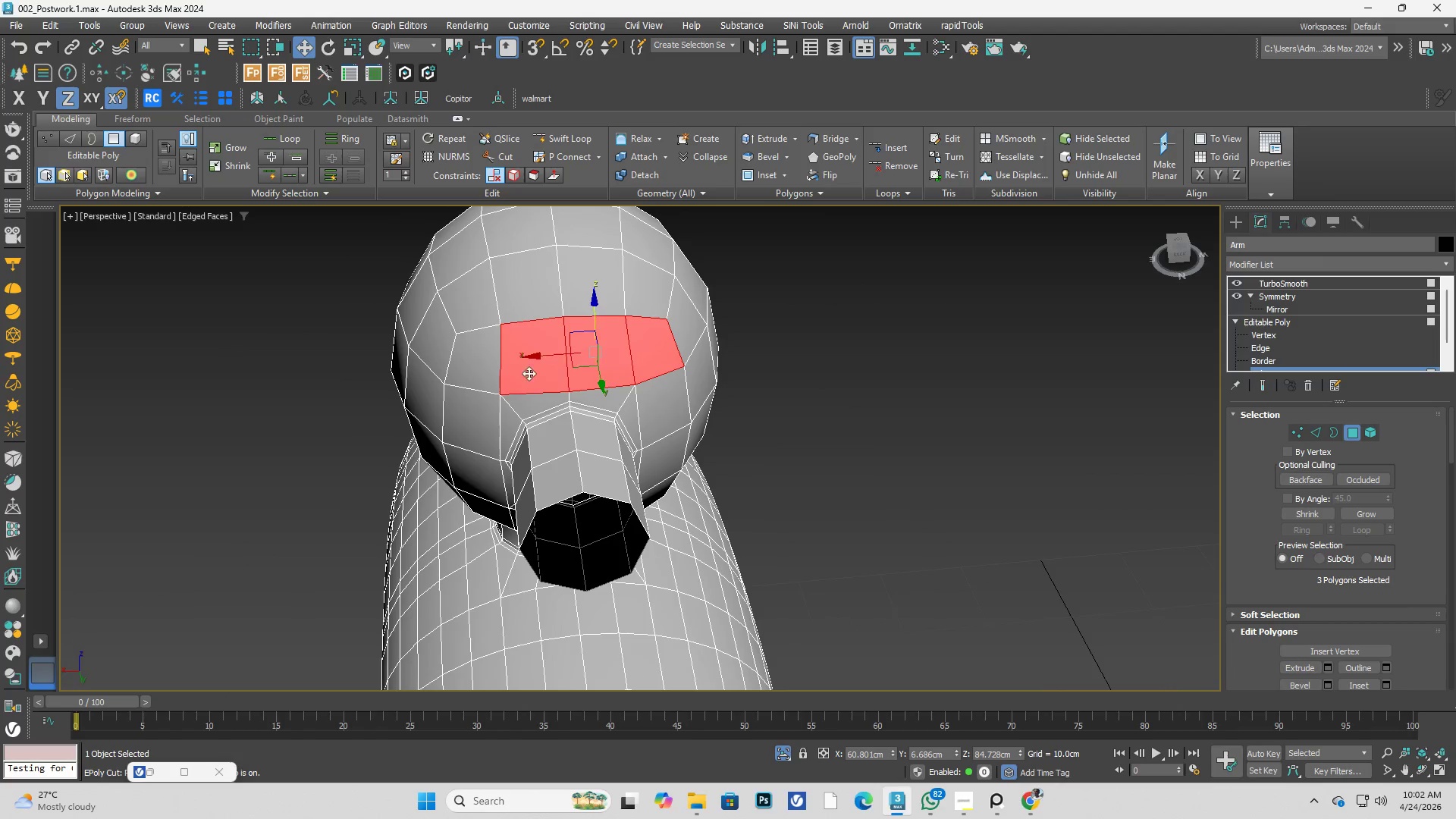 
hold_key(key=ControlLeft, duration=0.52)
double_click([483, 425])
 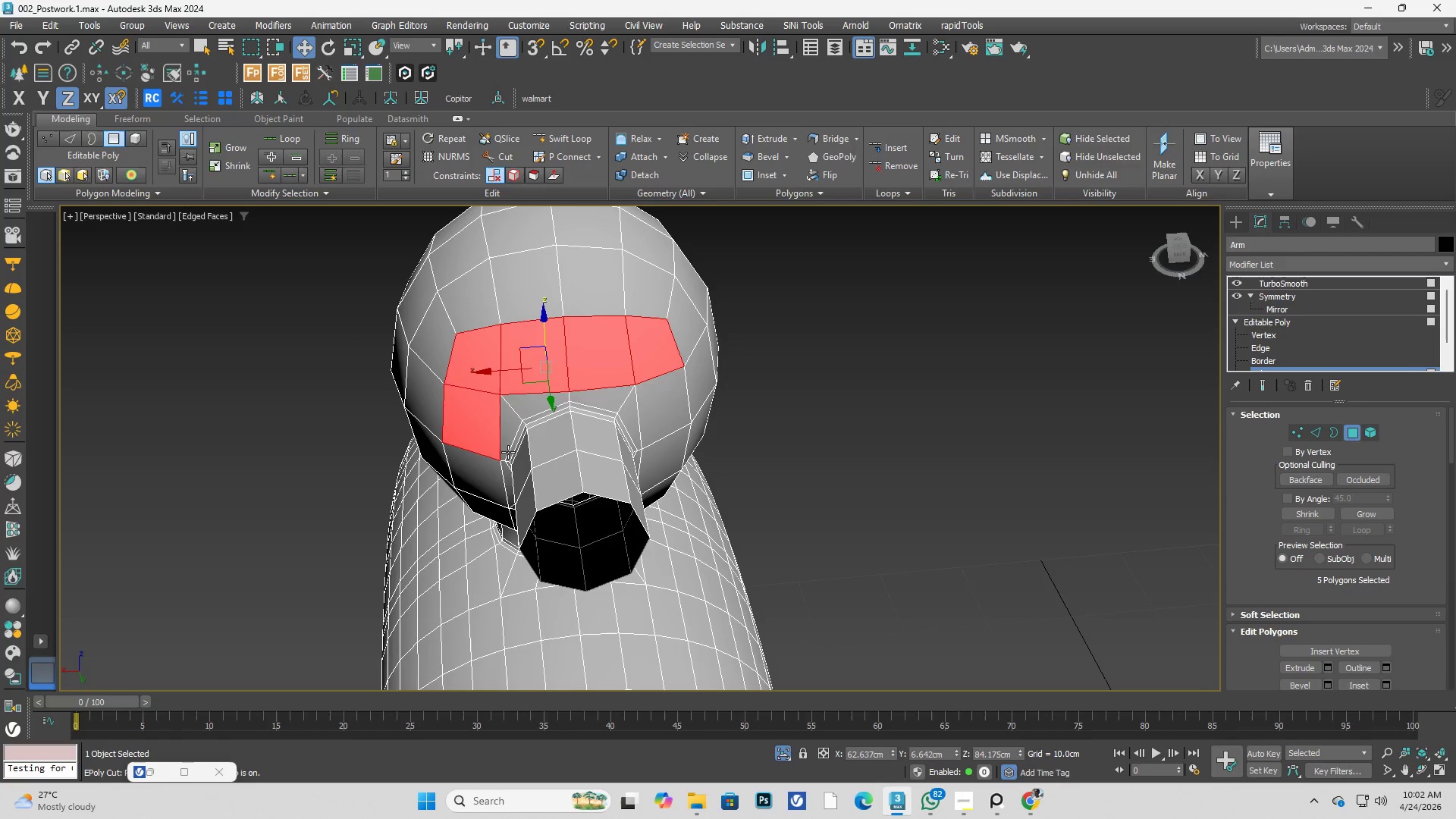 
key(Alt+AltLeft)
 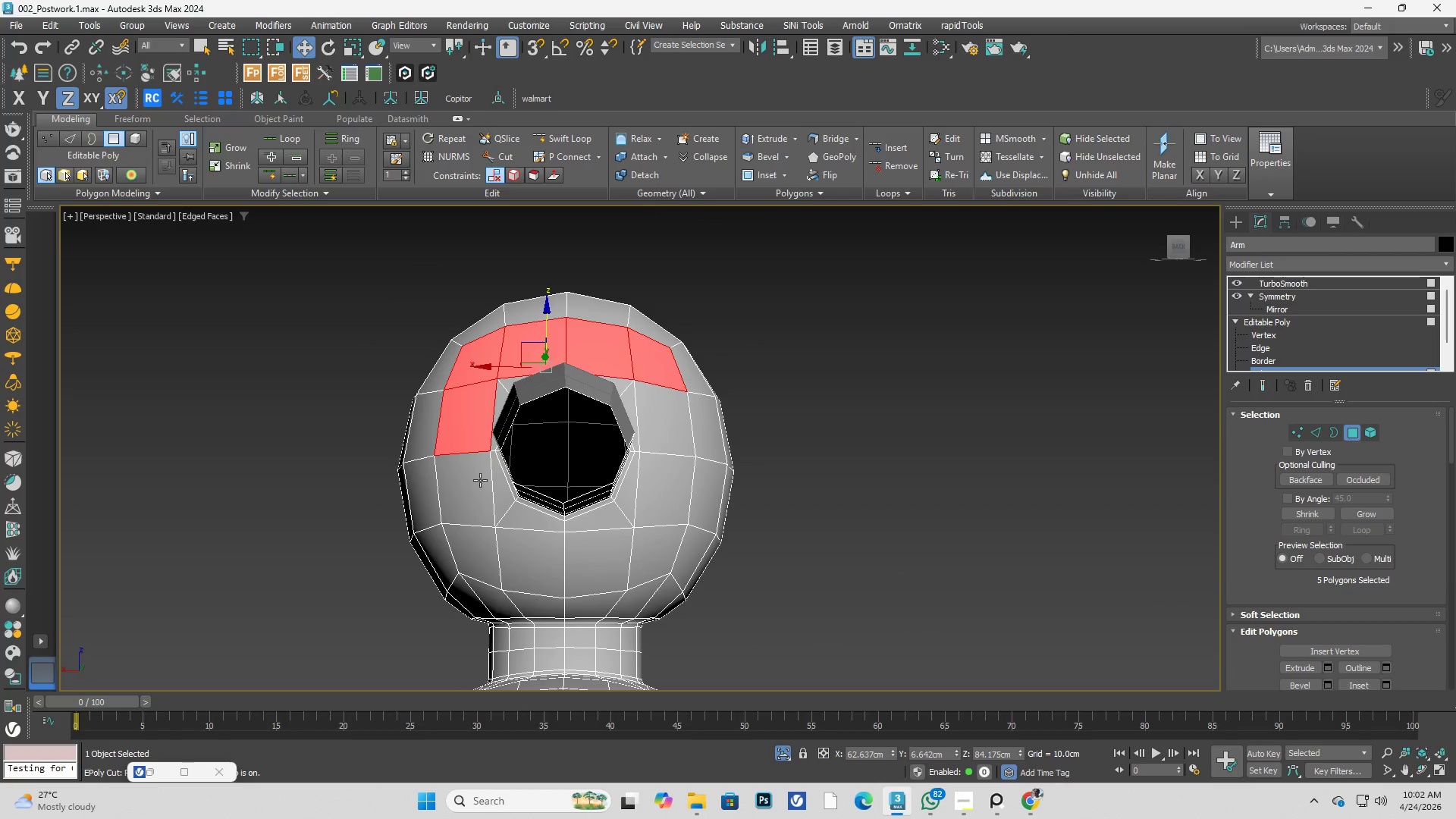 
hold_key(key=ControlLeft, duration=2.77)
double_click([486, 544])
 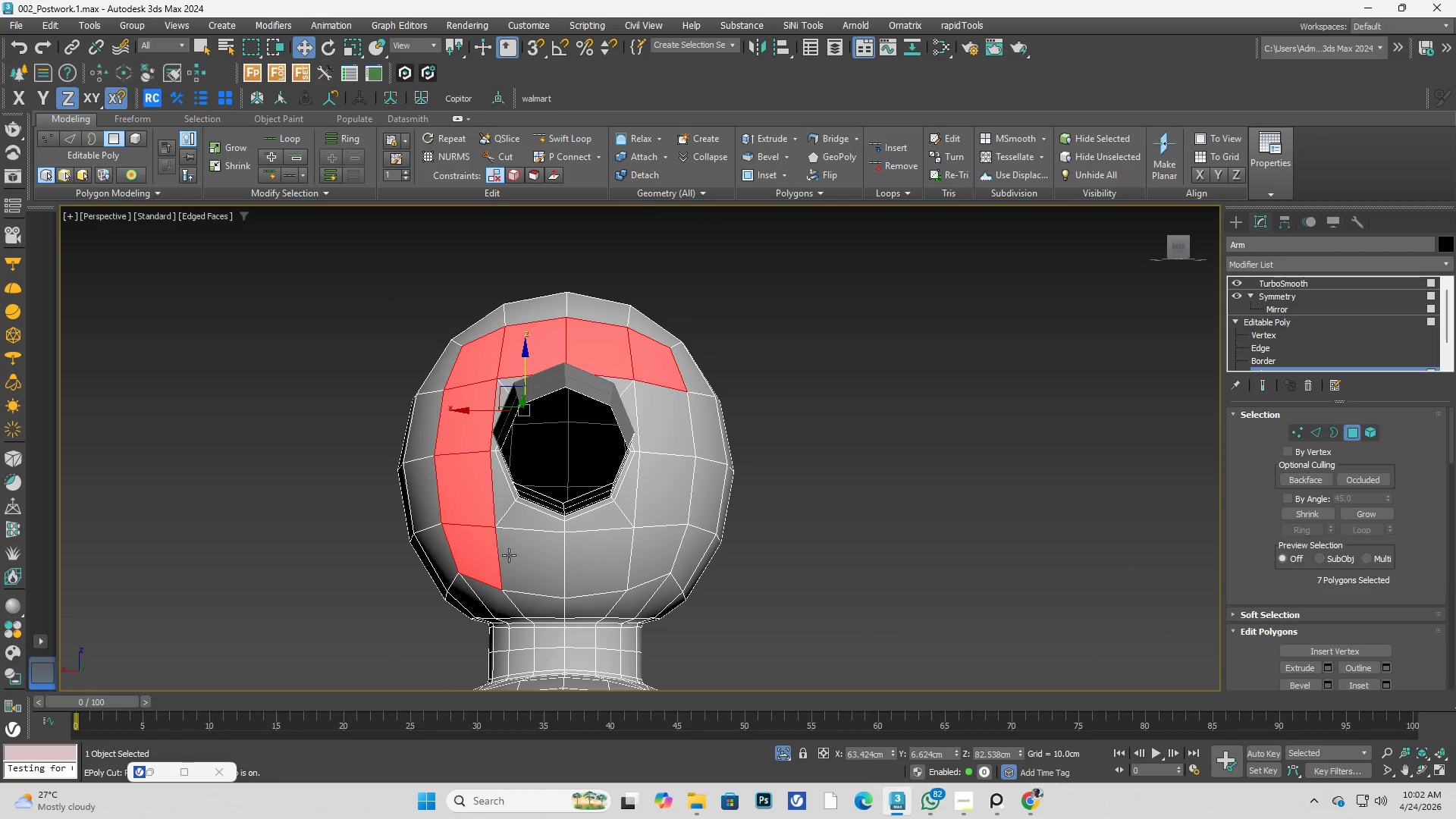 
triple_click([515, 555])
 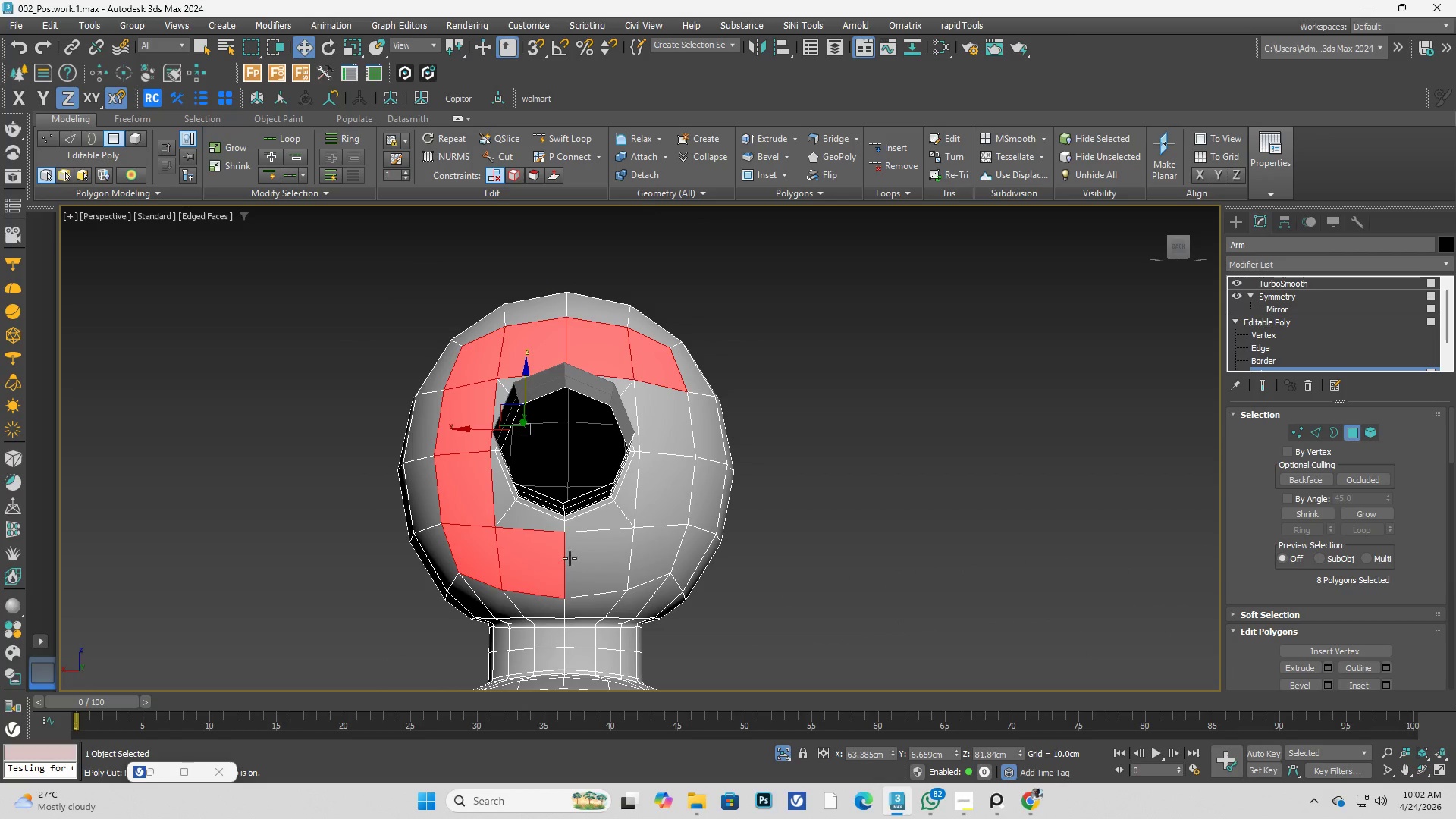 
triple_click([572, 558])
 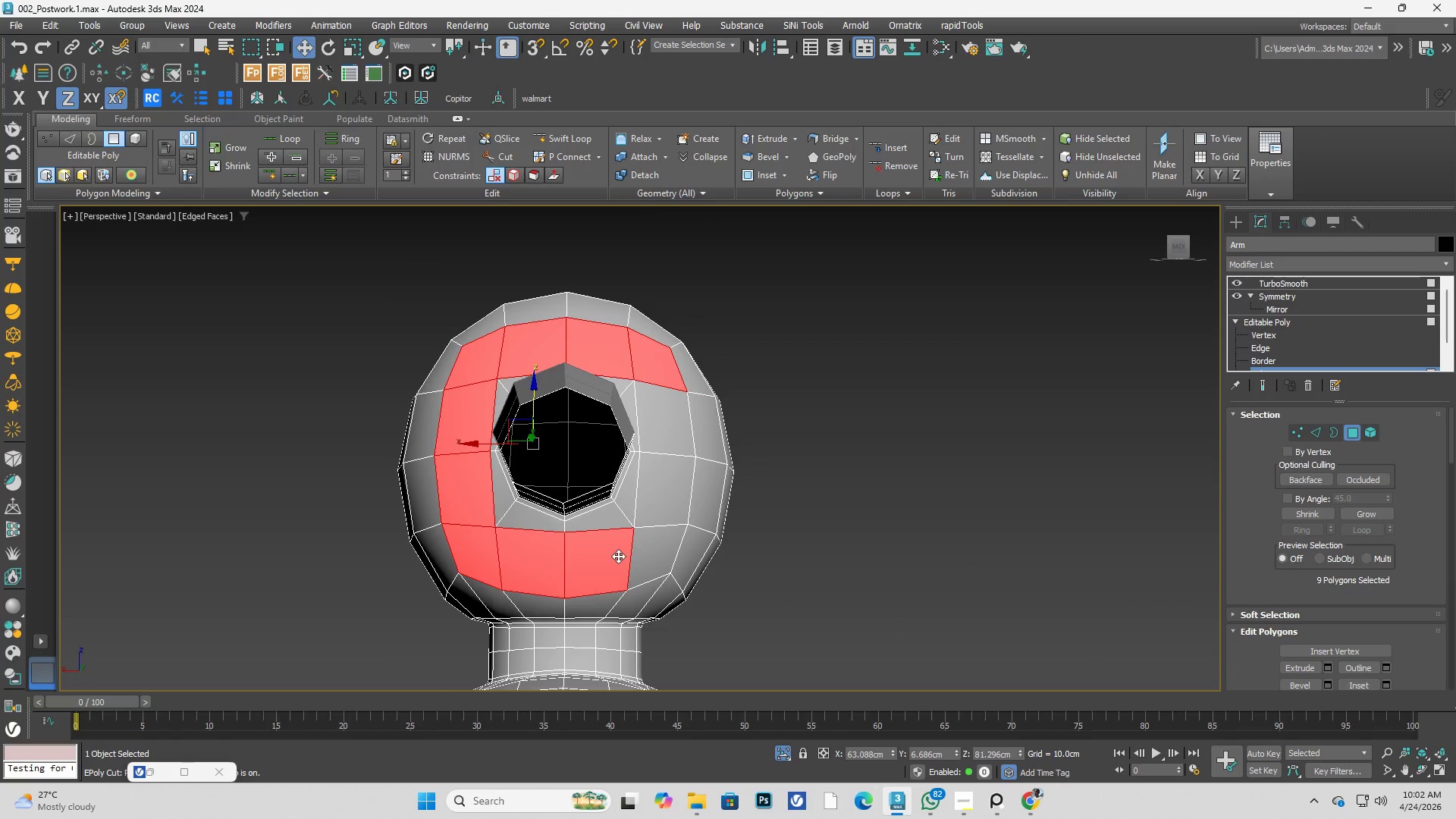 
triple_click([619, 556])
 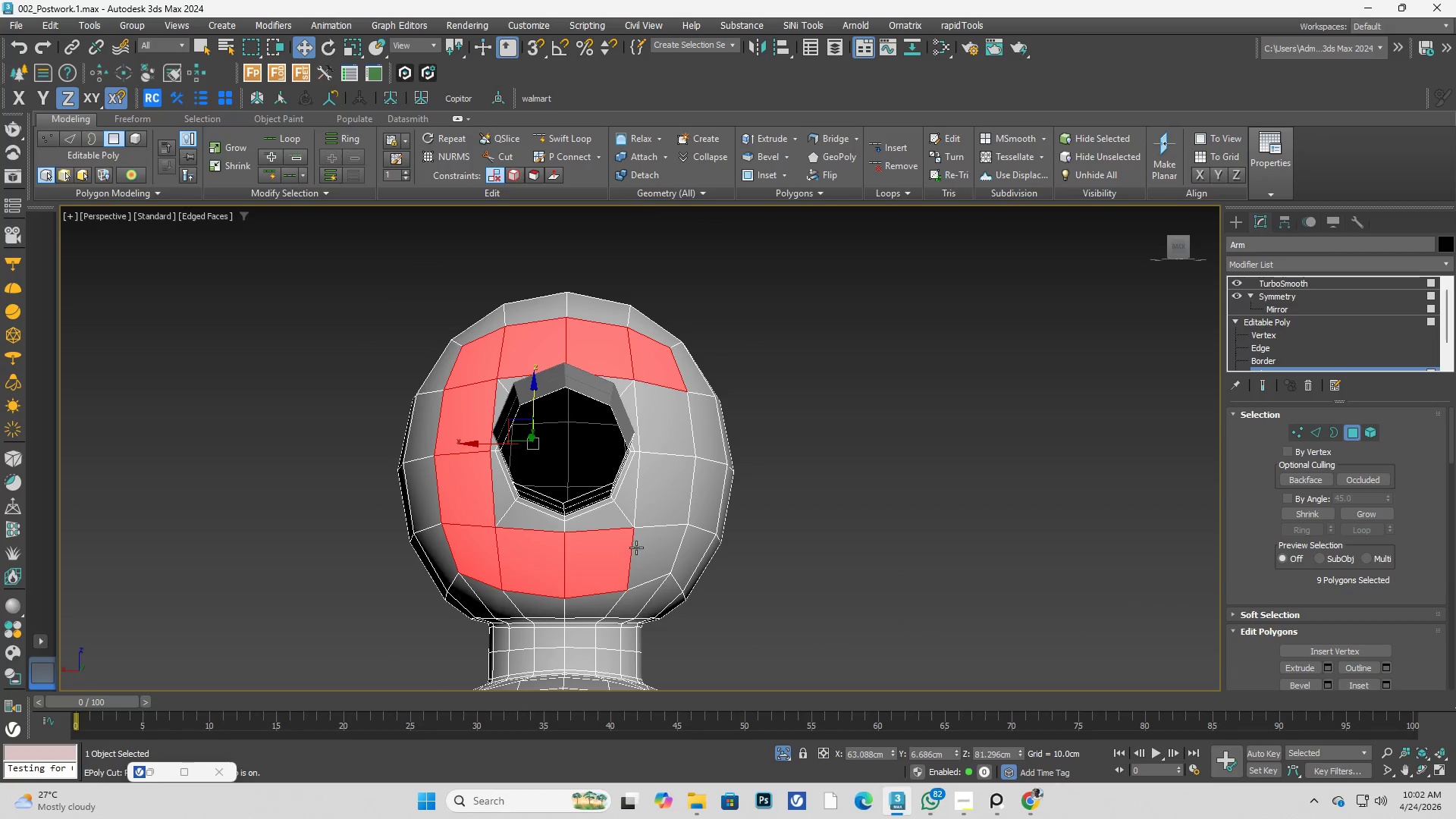 
triple_click([641, 547])
 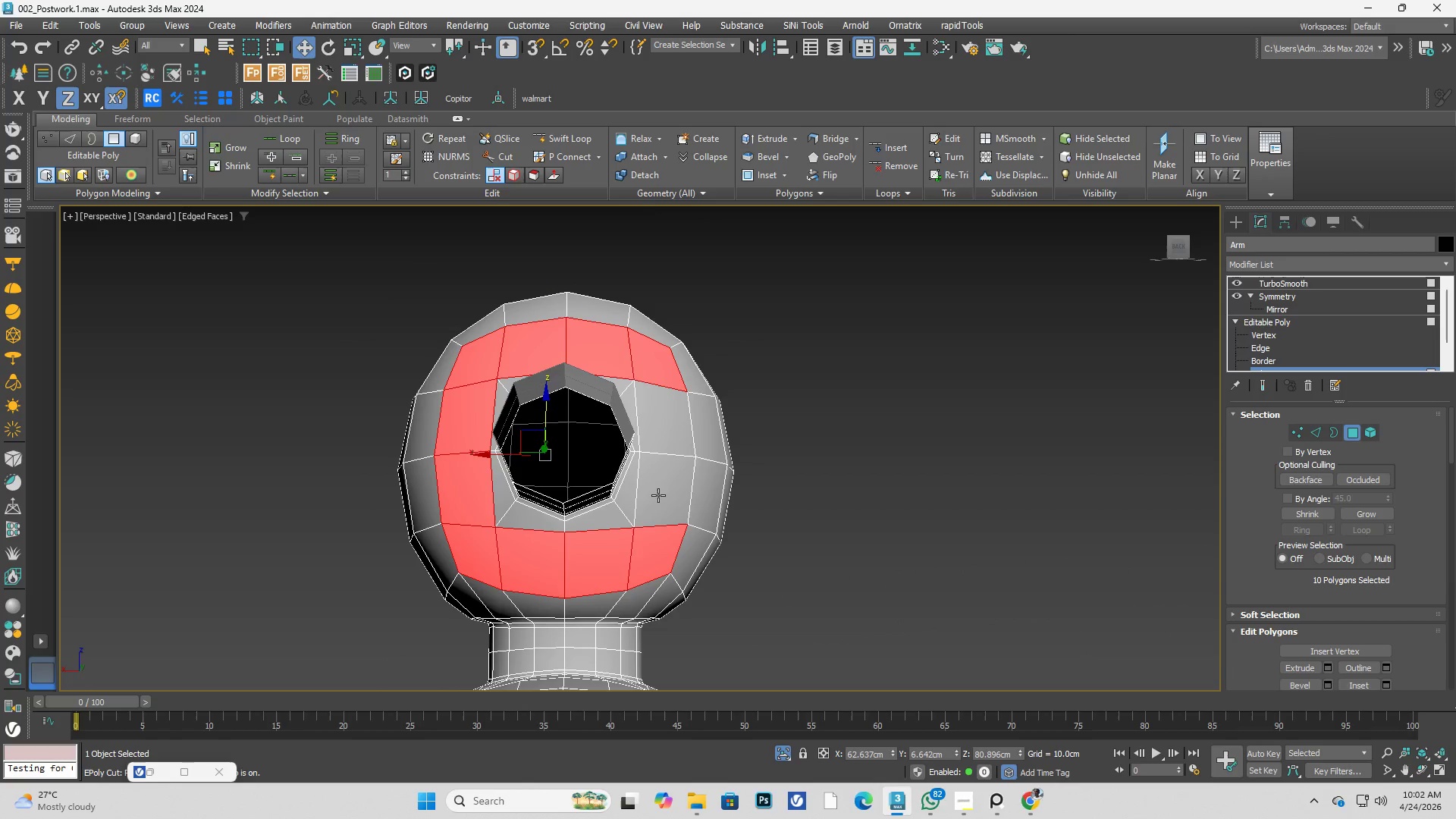 
triple_click([659, 493])
 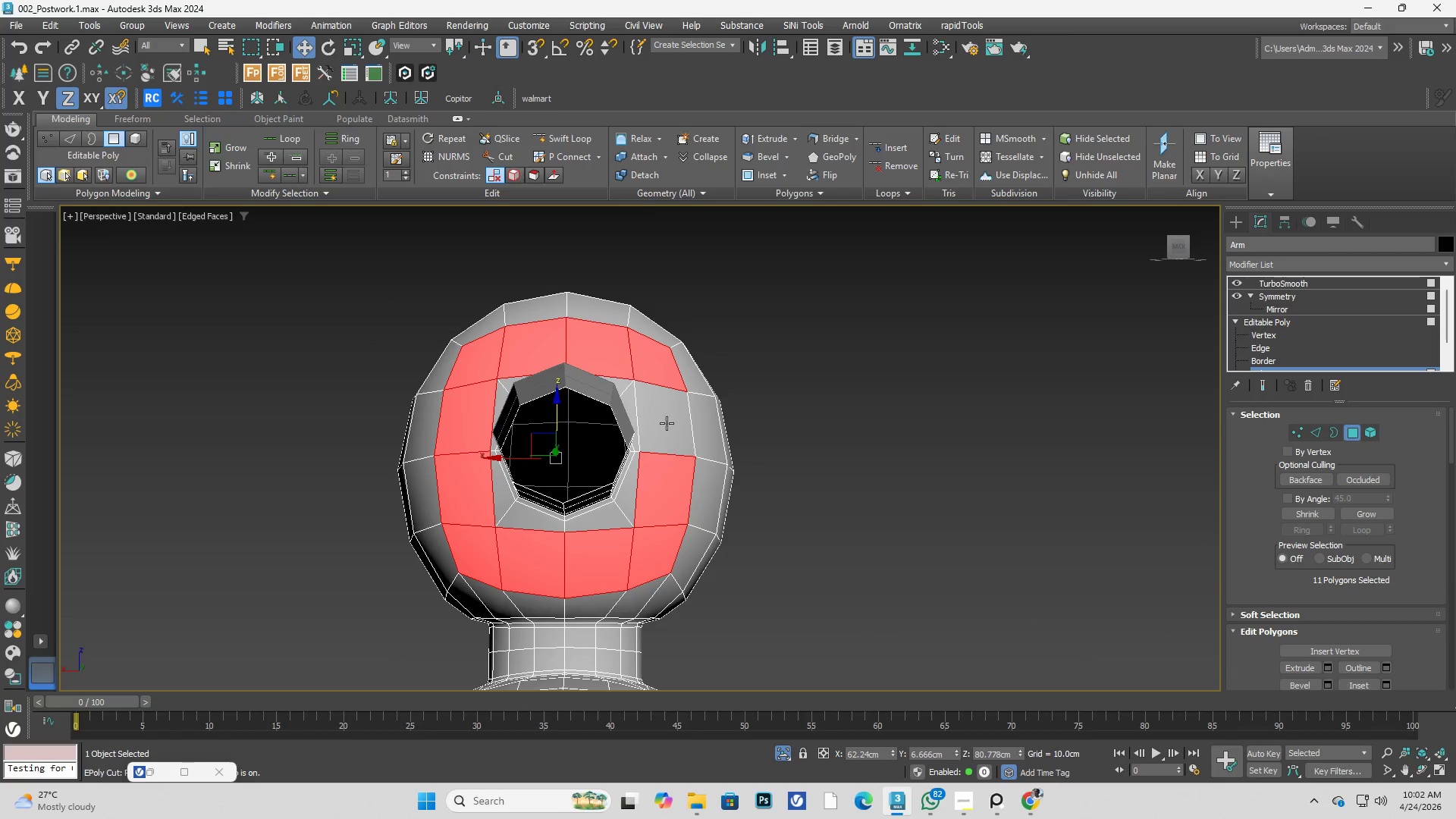 
triple_click([667, 423])
 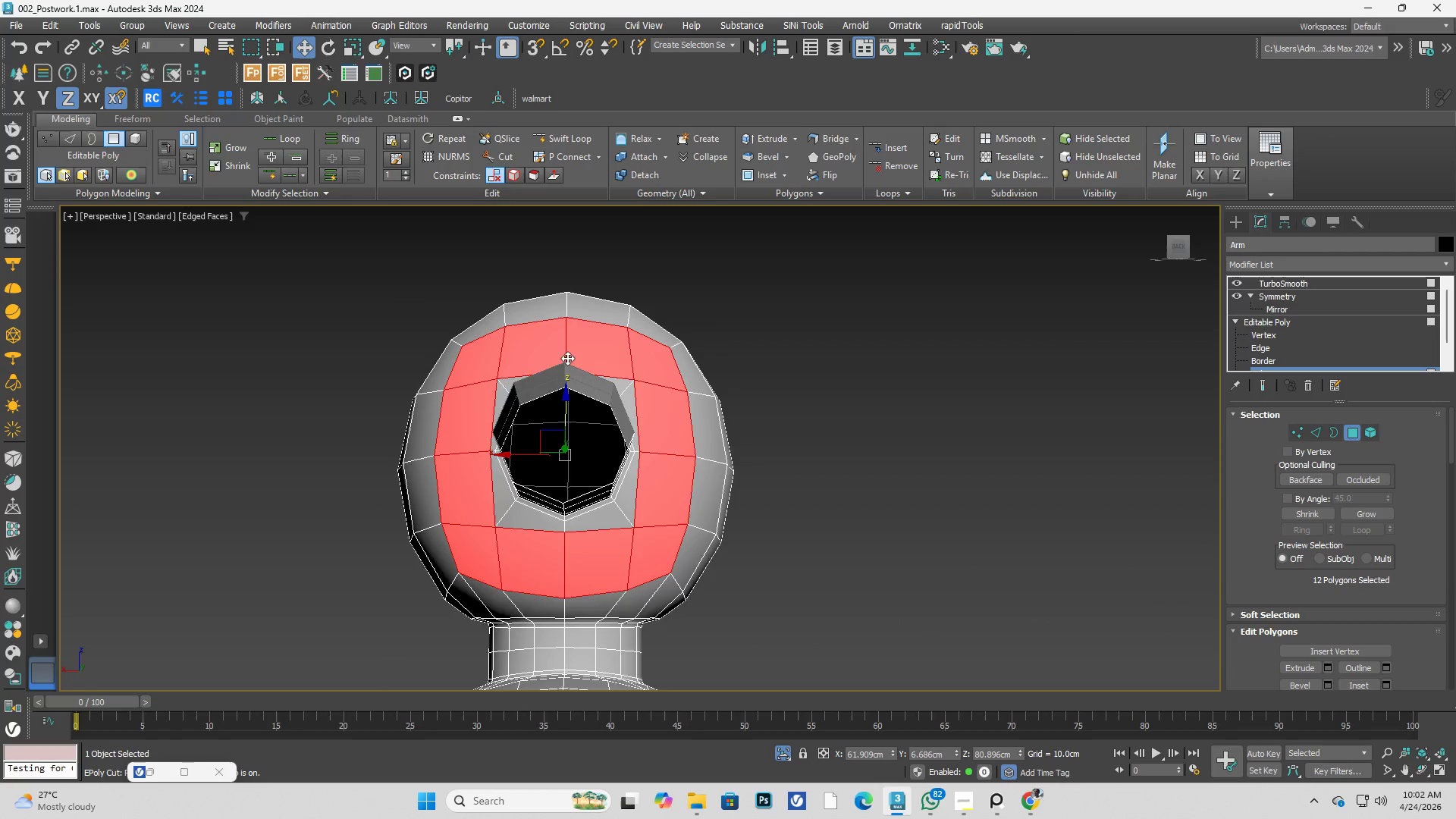 
hold_key(key=AltLeft, duration=0.39)
 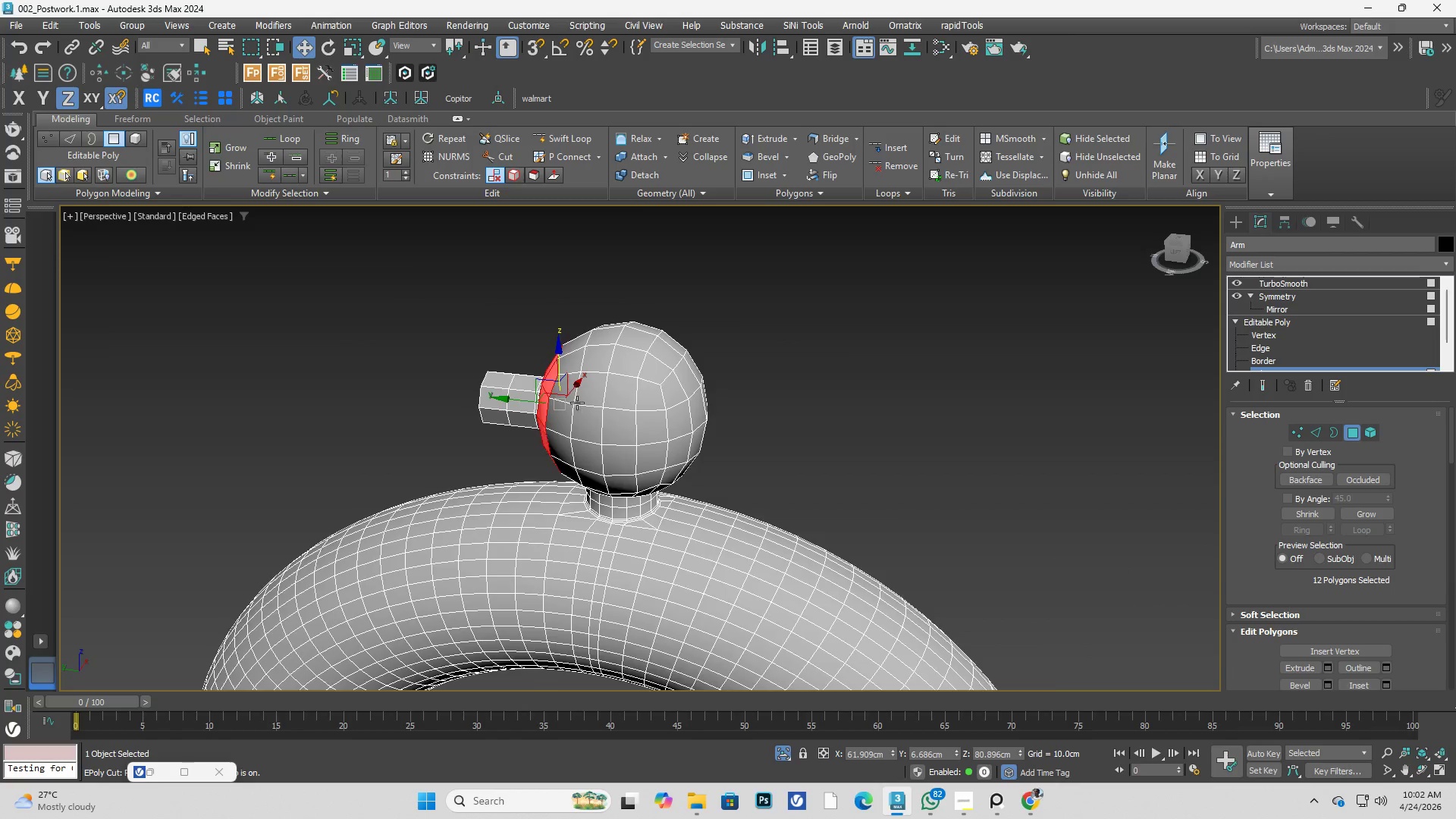 
scroll: coordinate [556, 367], scroll_direction: down, amount: 2.0
 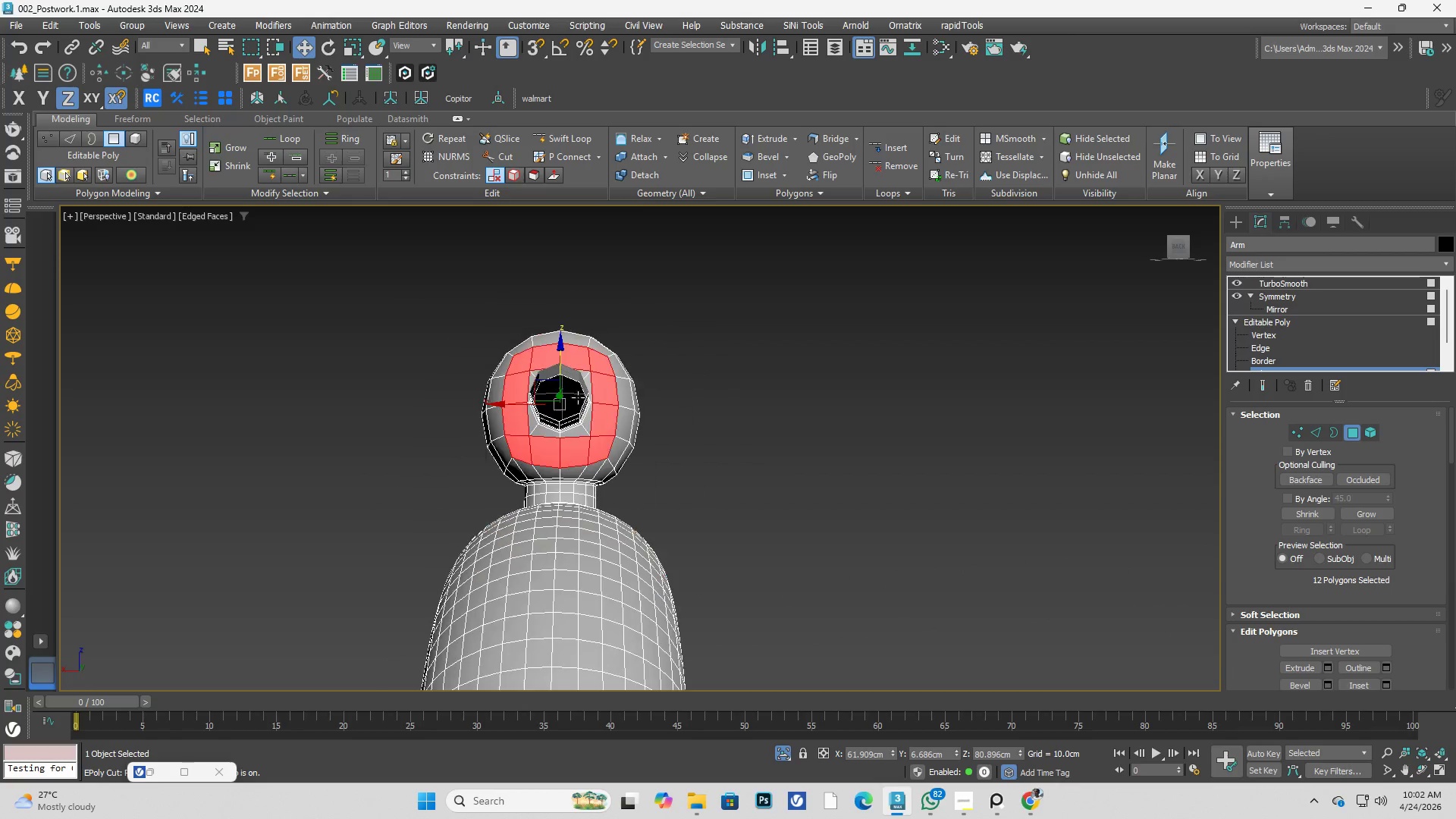 
key(Alt+AltLeft)
 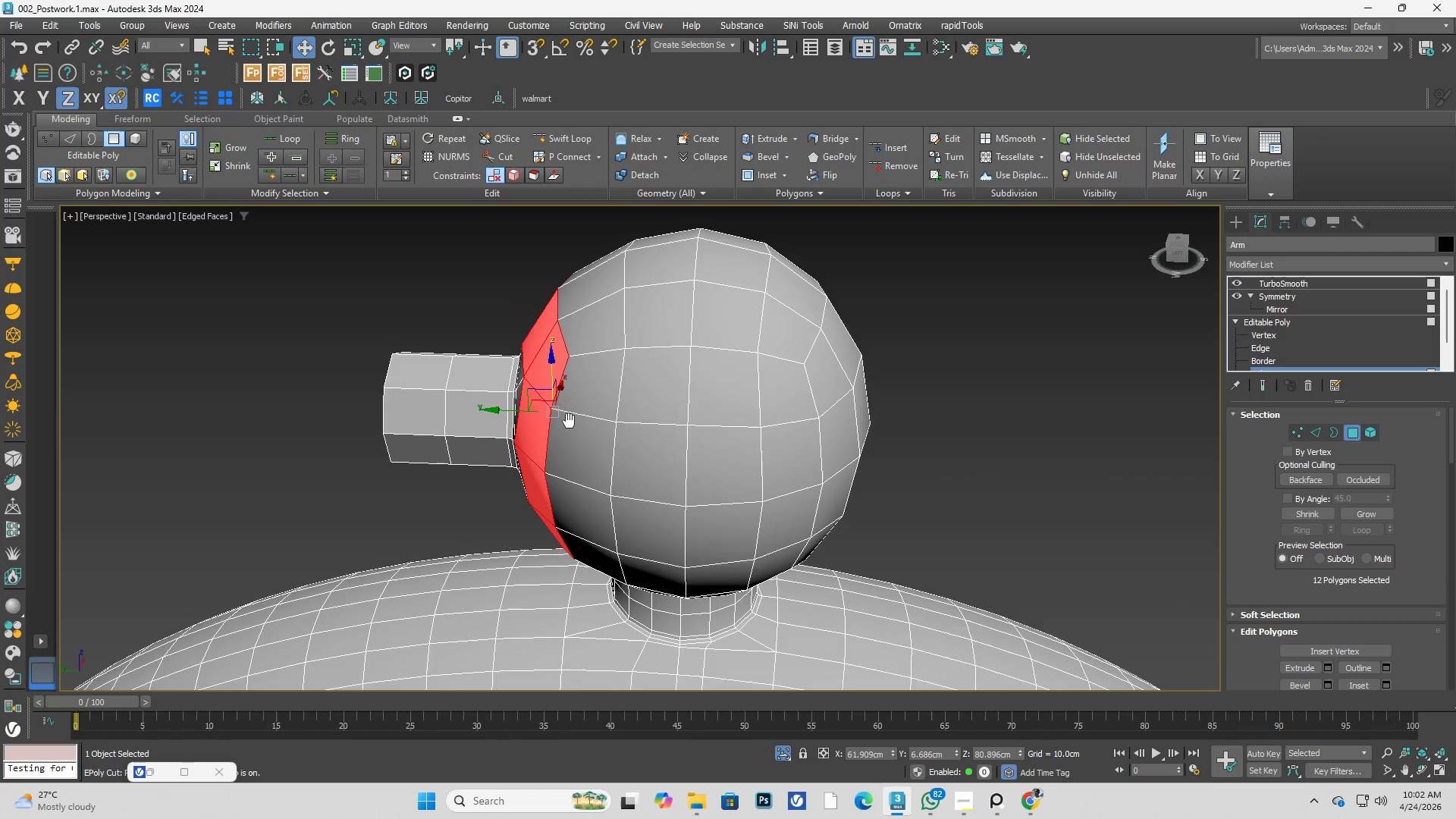 
scroll: coordinate [579, 400], scroll_direction: up, amount: 2.0
 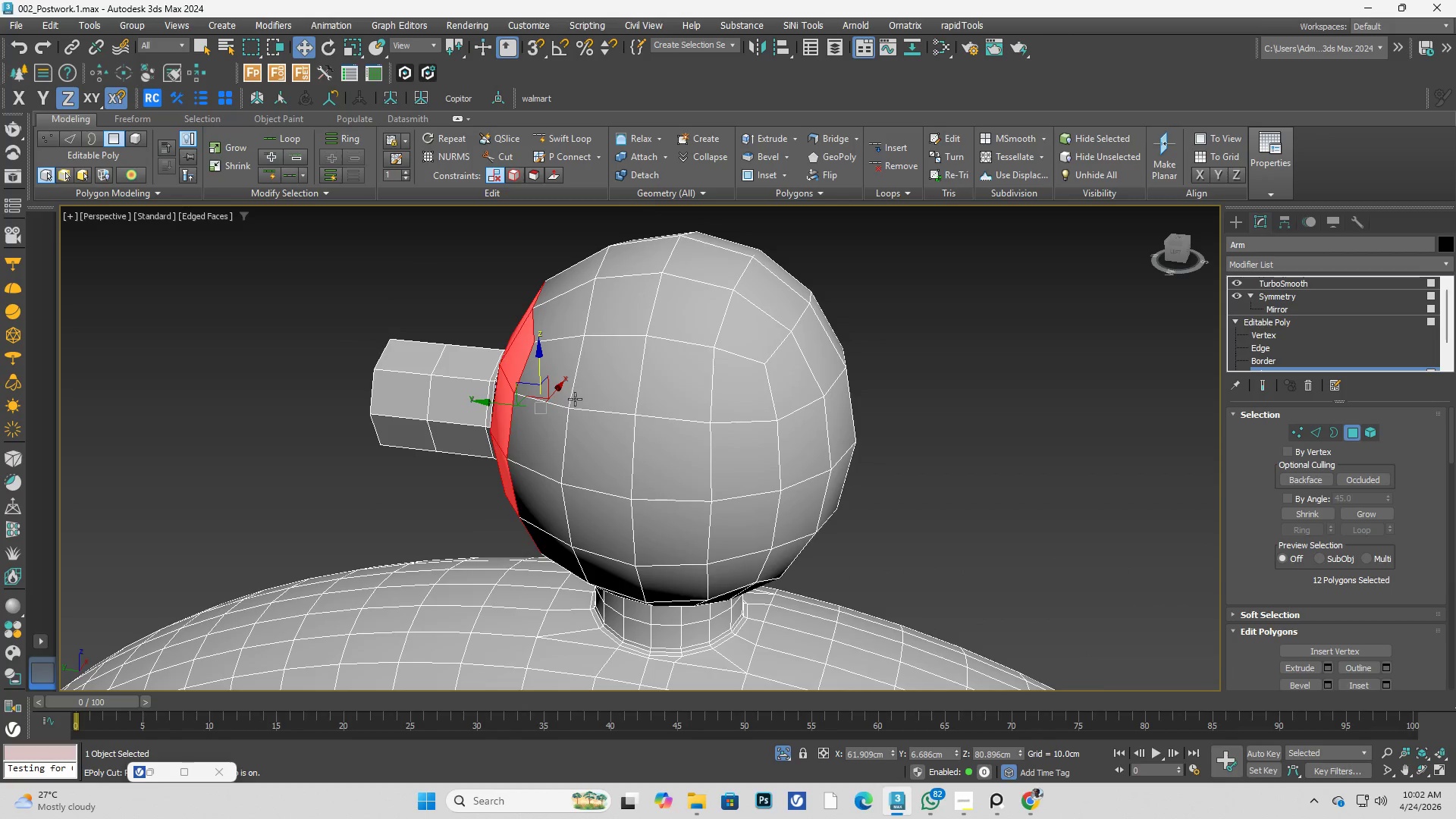 
hold_key(key=AltLeft, duration=0.83)
 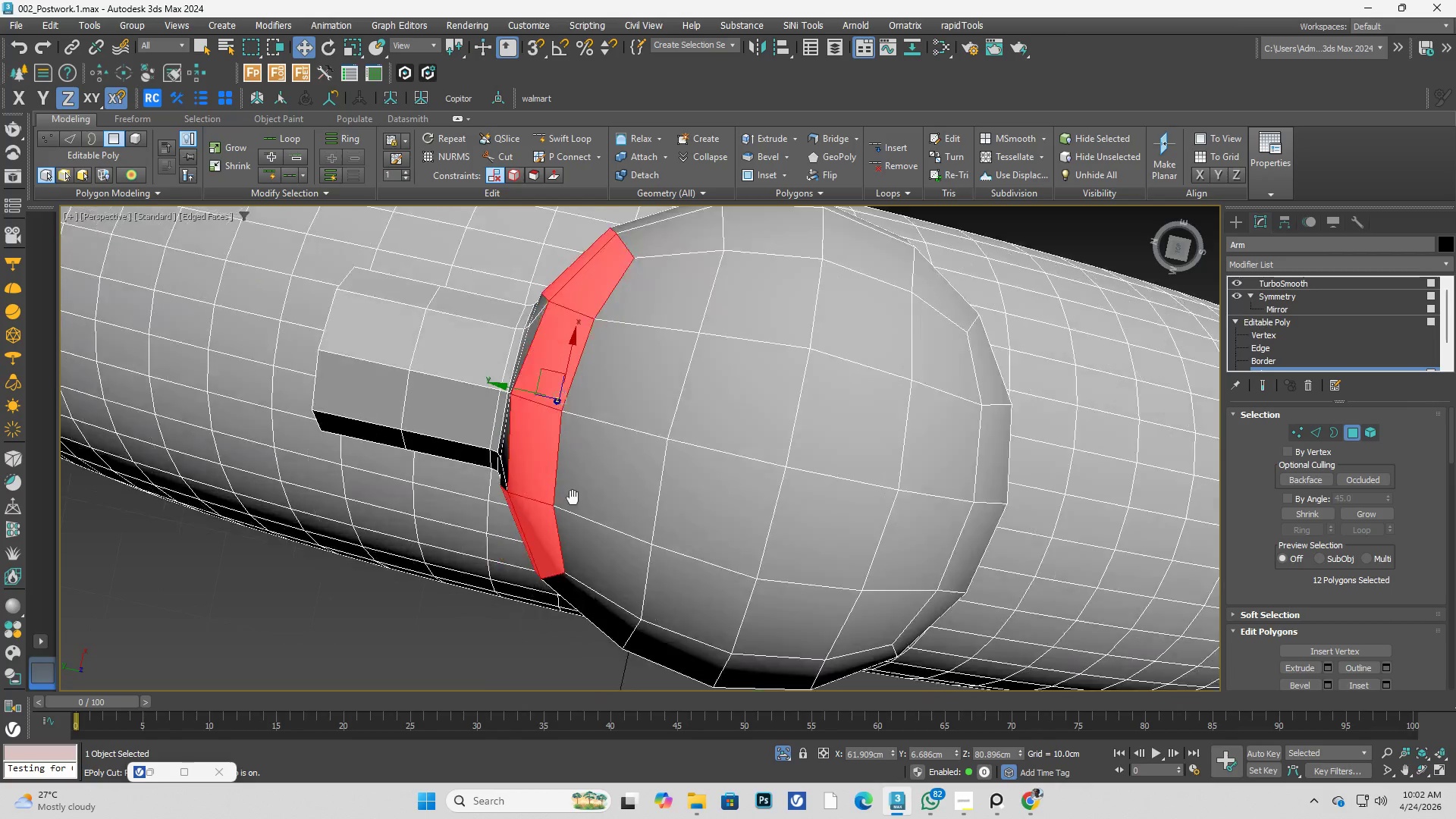 
key(Alt+AltLeft)
 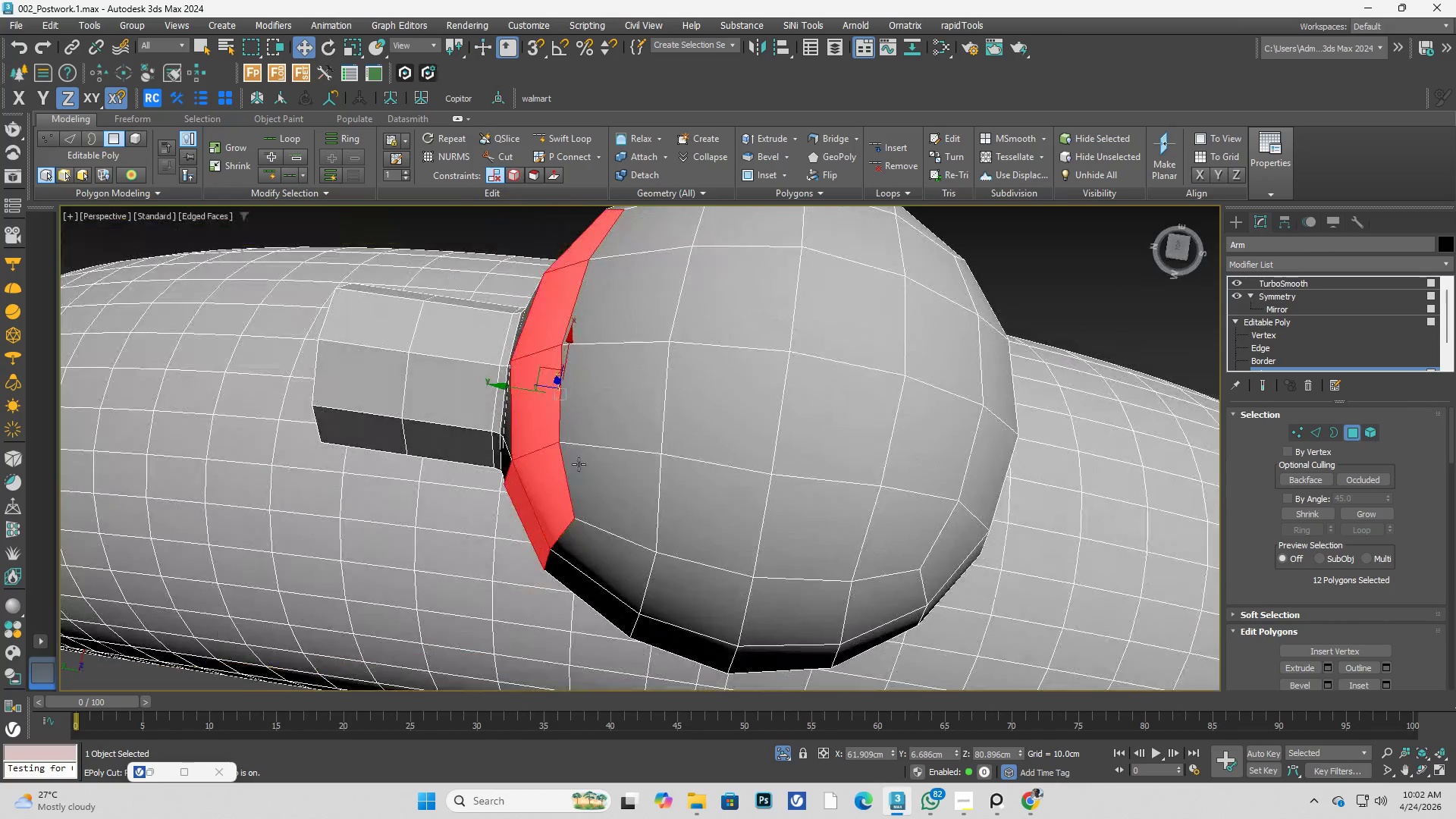 
key(R)
 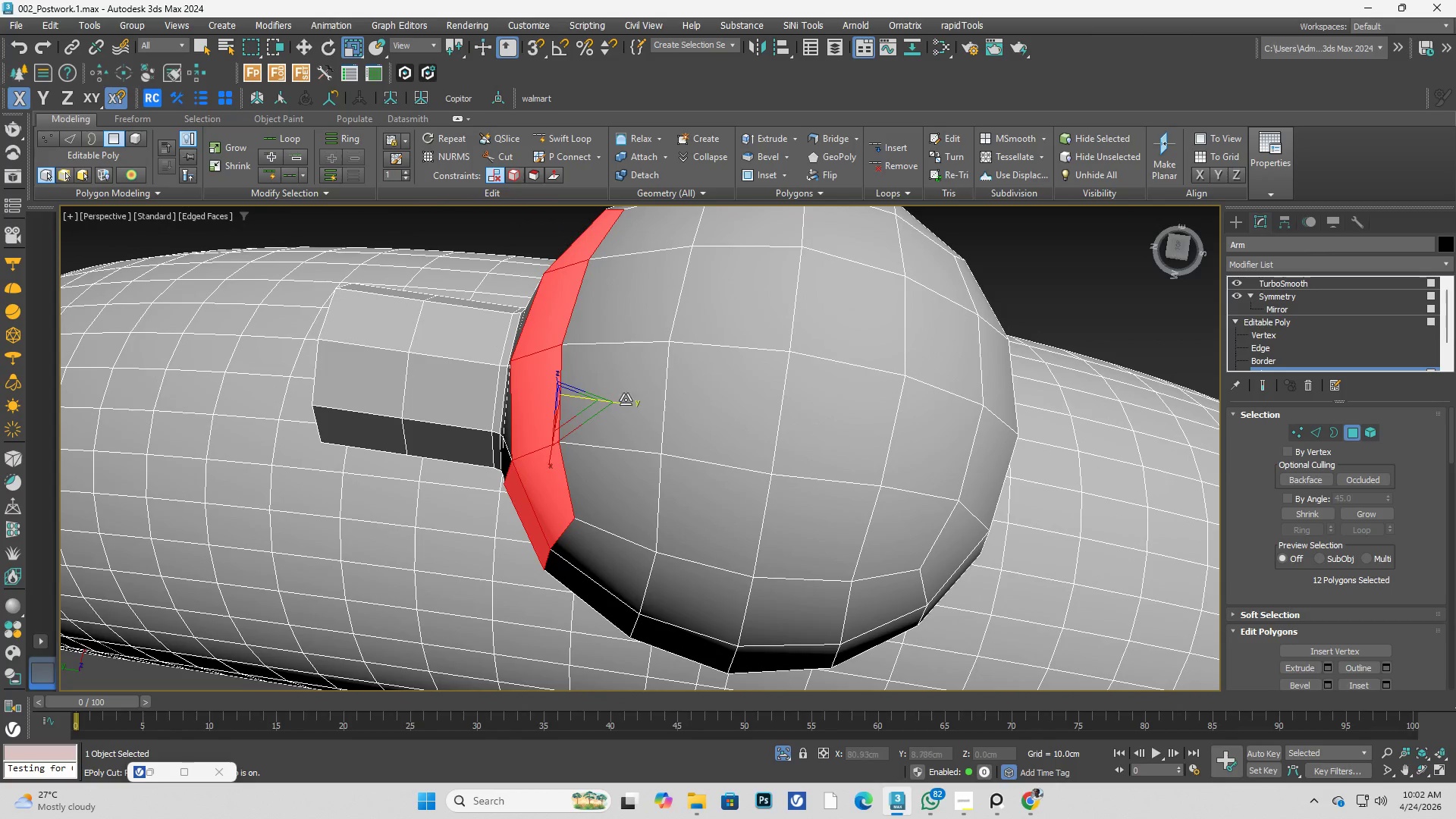 
scroll: coordinate [573, 500], scroll_direction: up, amount: 1.0
 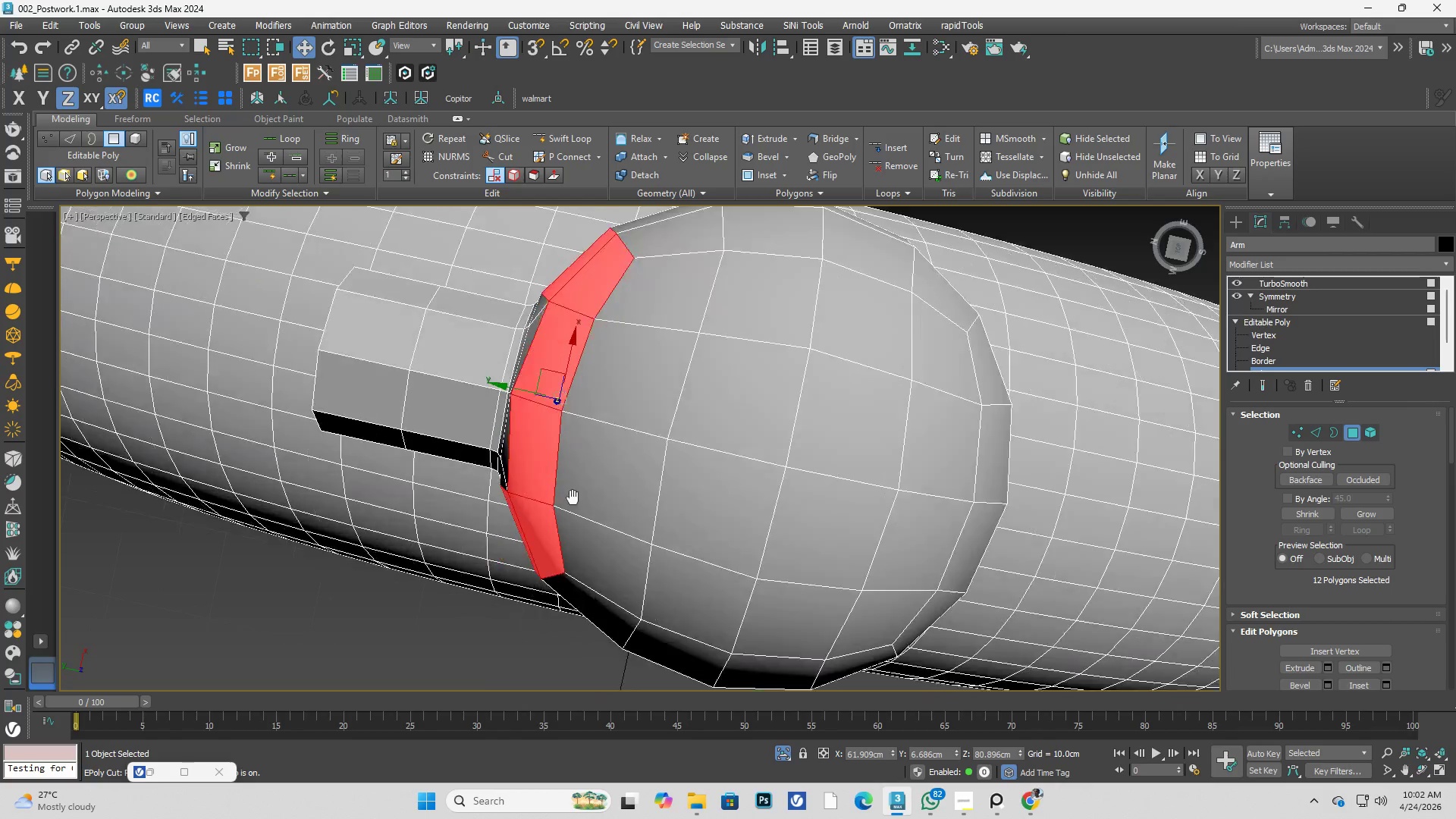 
left_click_drag(start_coordinate=[626, 399], to_coordinate=[588, 390])
 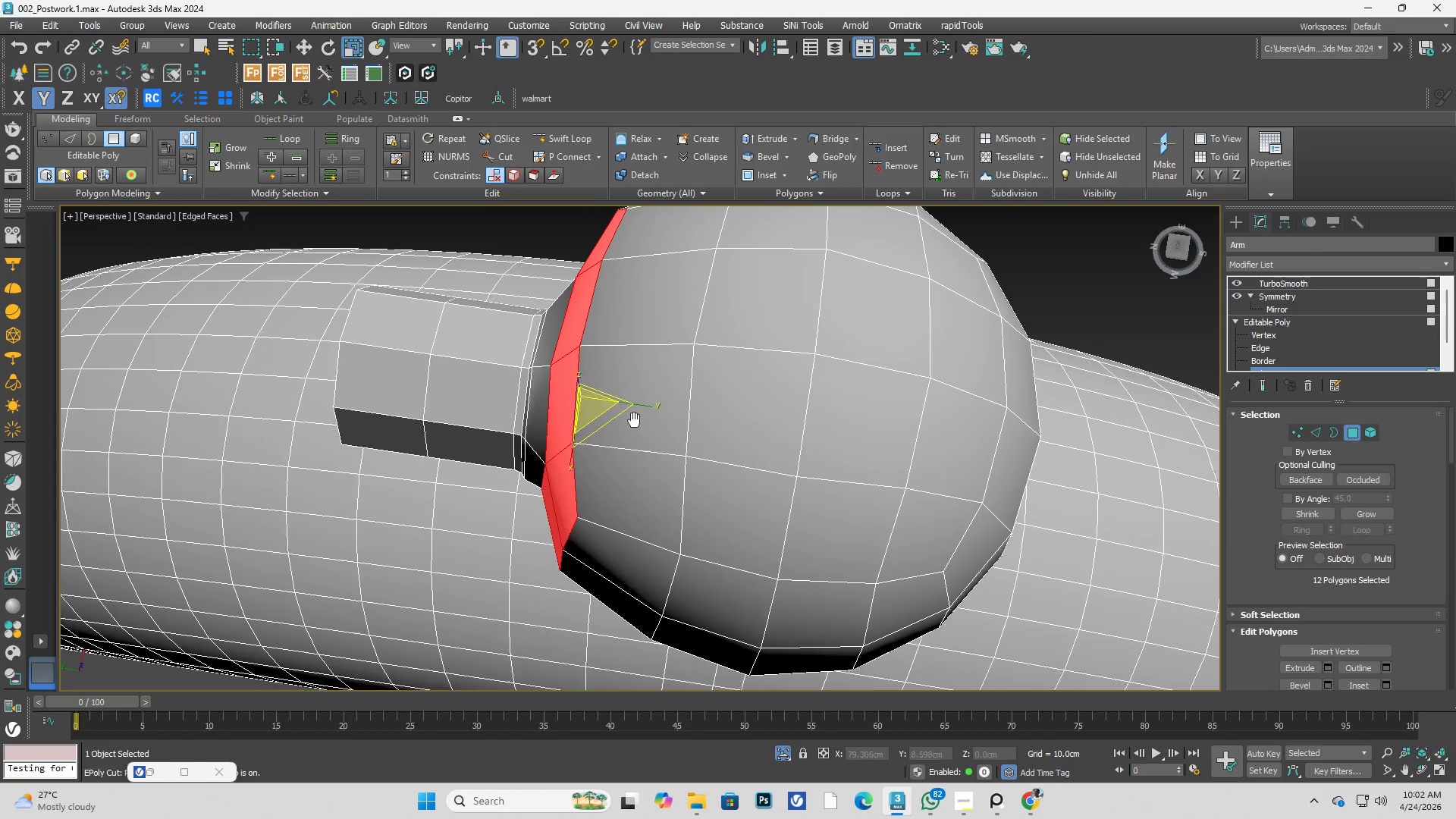 
key(W)
 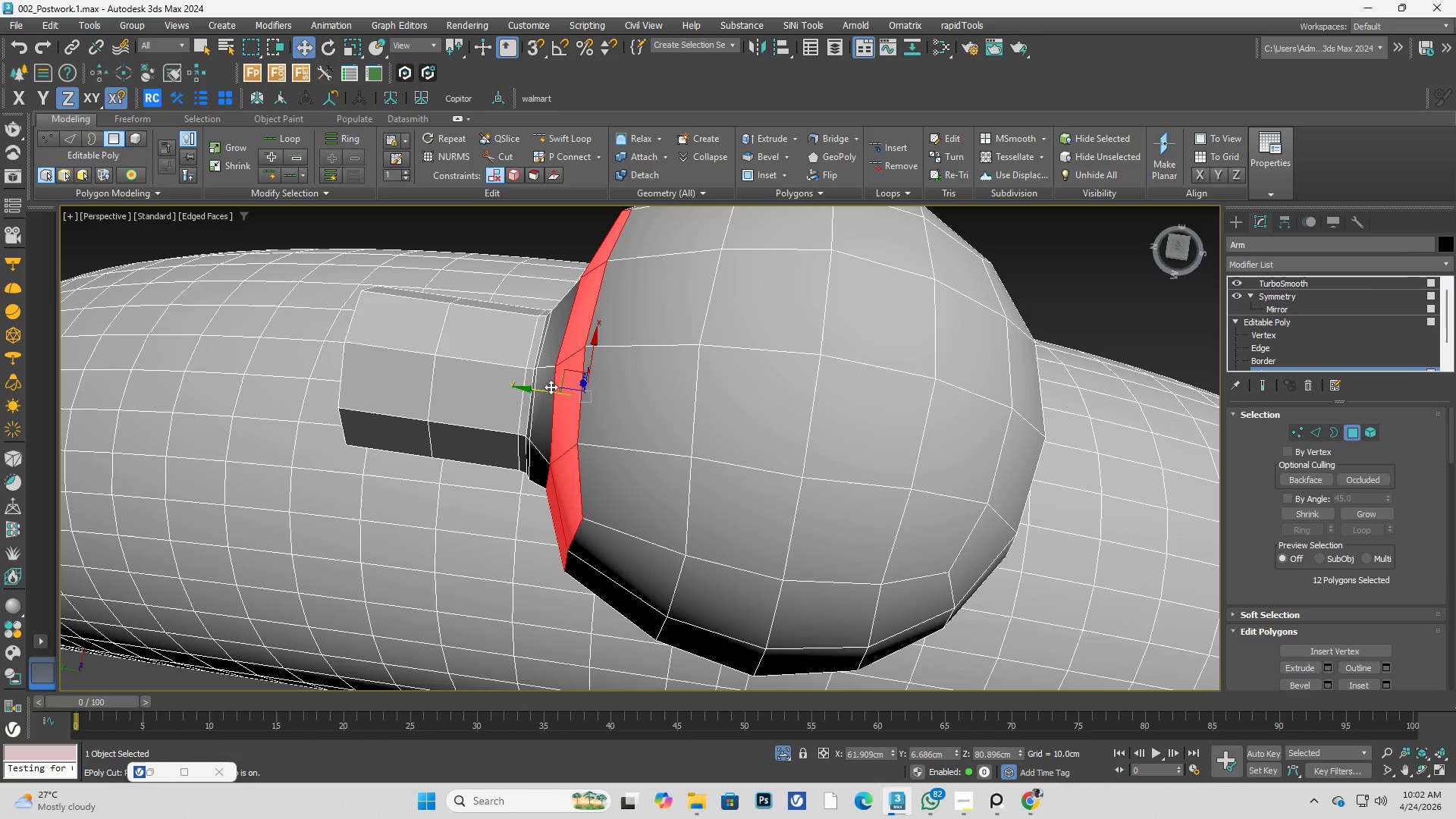 
left_click_drag(start_coordinate=[553, 389], to_coordinate=[544, 389])
 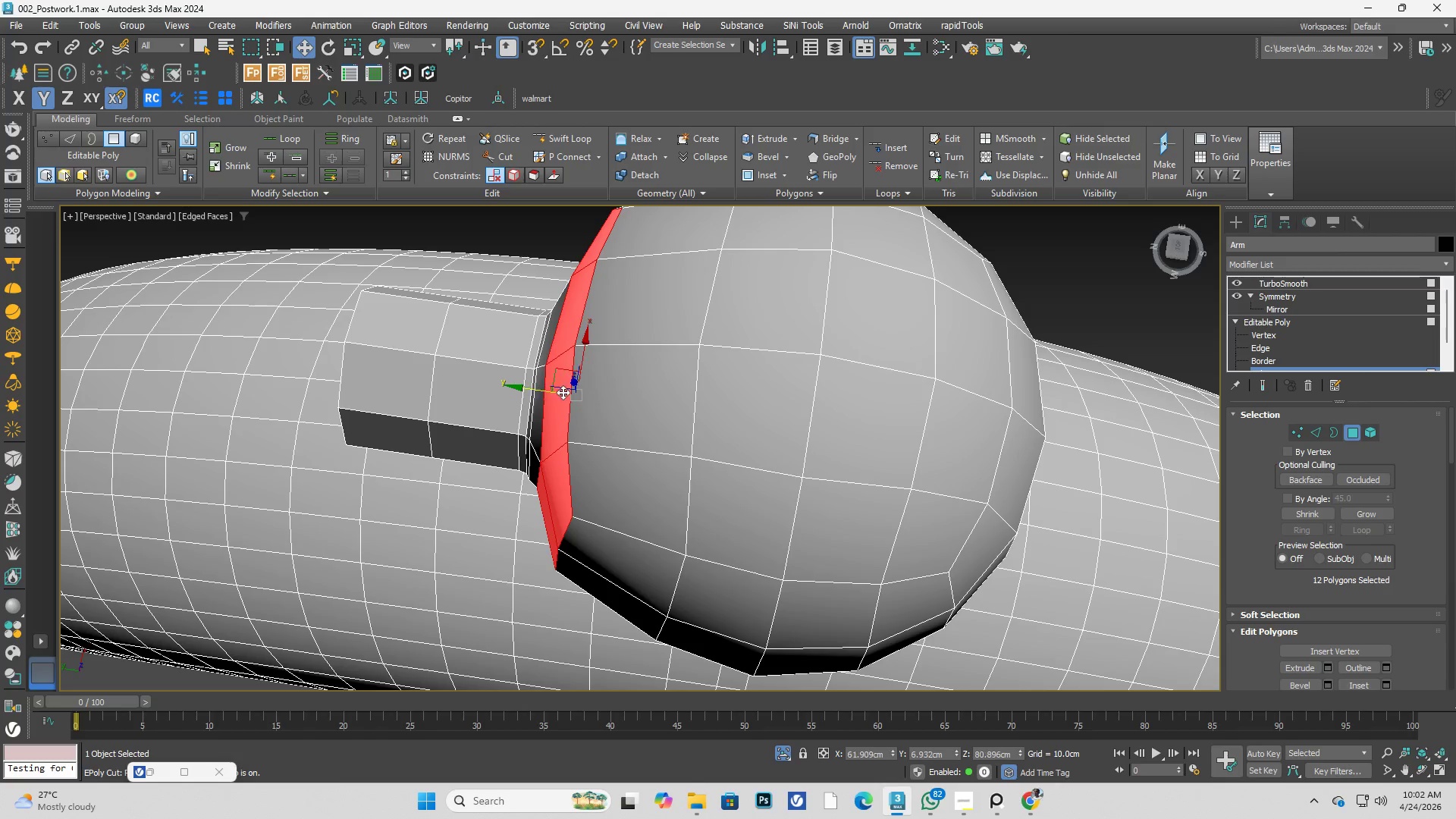 
hold_key(key=AltLeft, duration=1.62)
 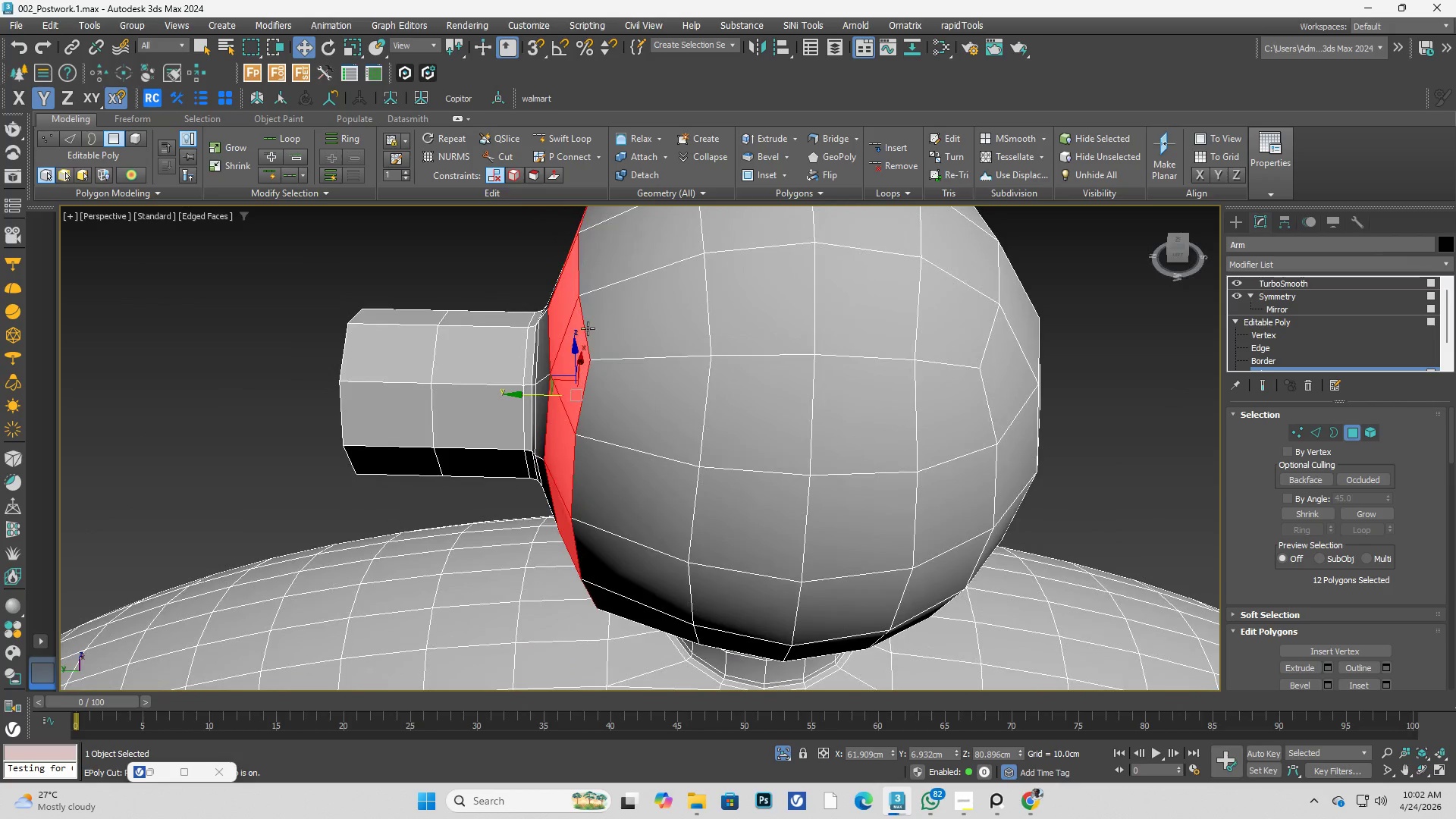 
type(rw)
 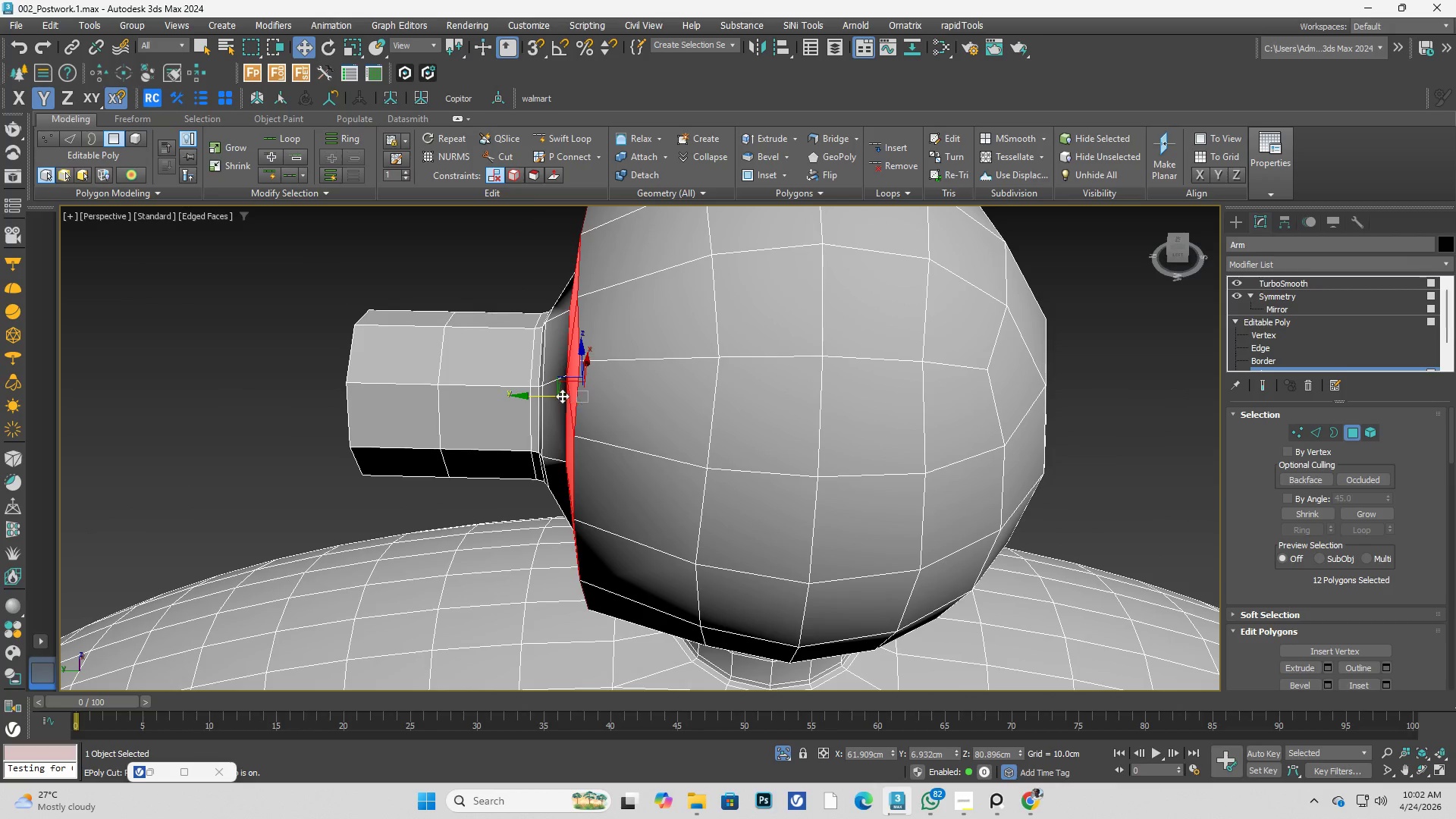 
left_click_drag(start_coordinate=[644, 398], to_coordinate=[563, 387])
 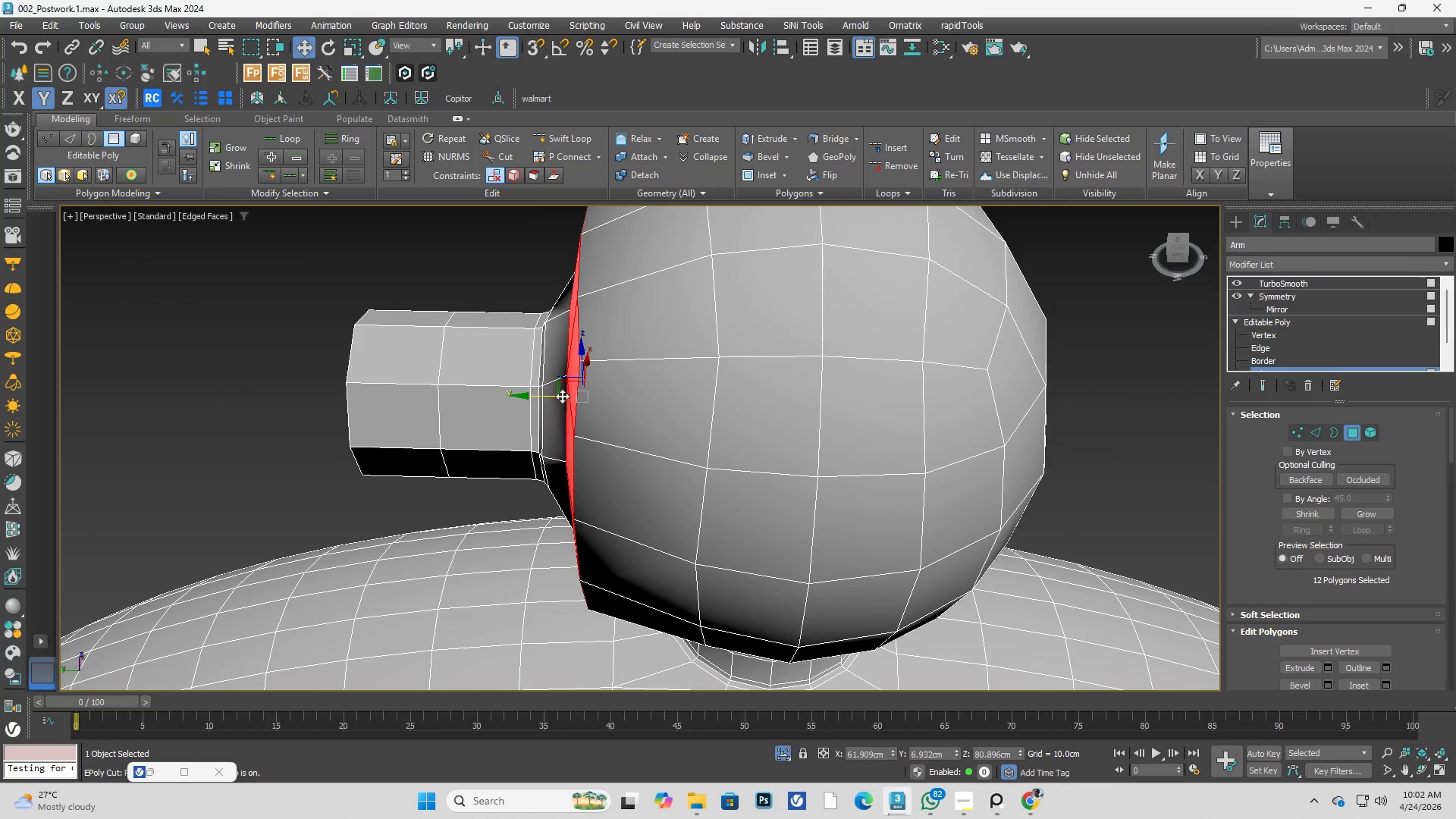 
left_click_drag(start_coordinate=[554, 393], to_coordinate=[538, 390])
 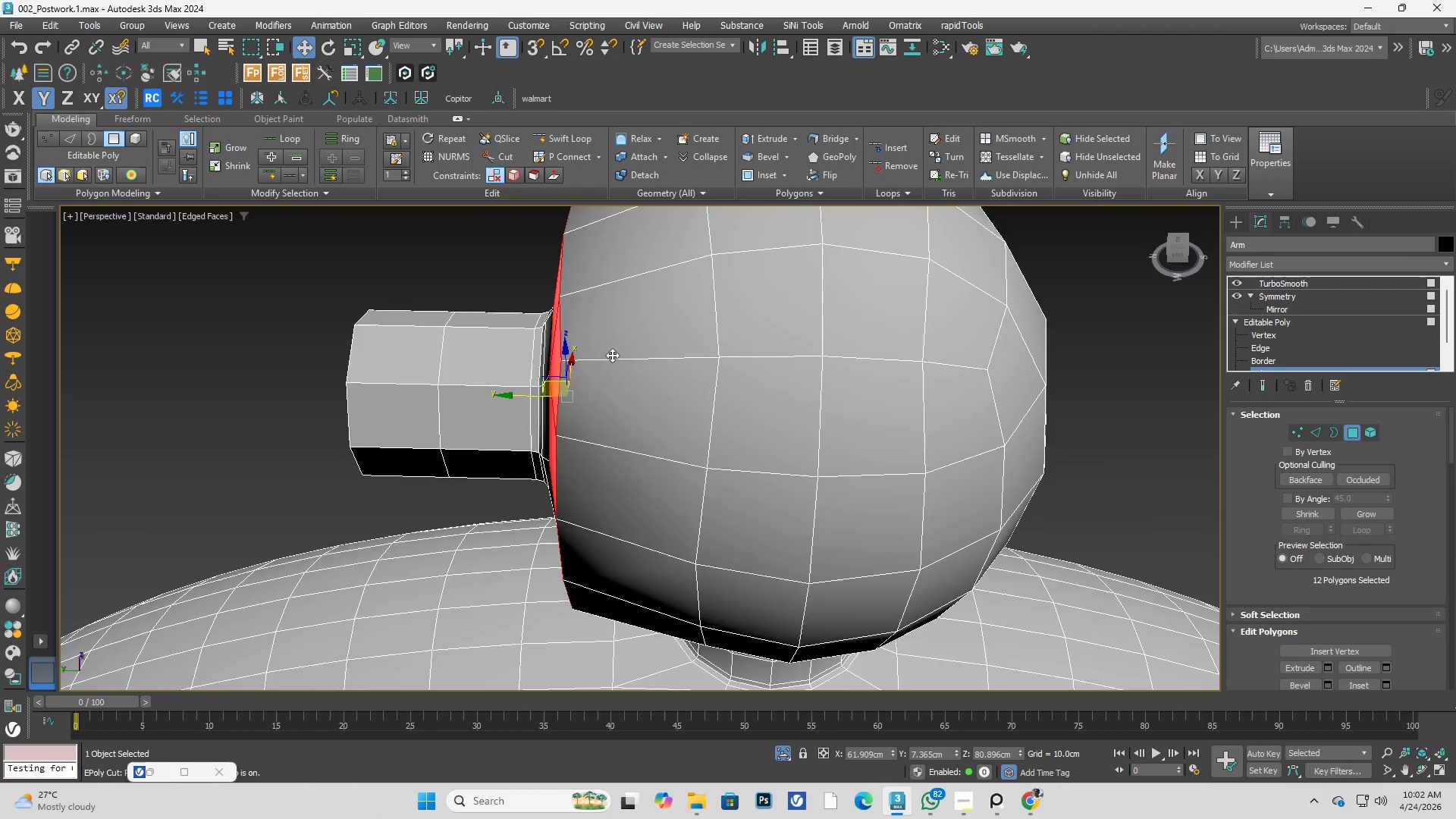 
hold_key(key=AltLeft, duration=0.69)
 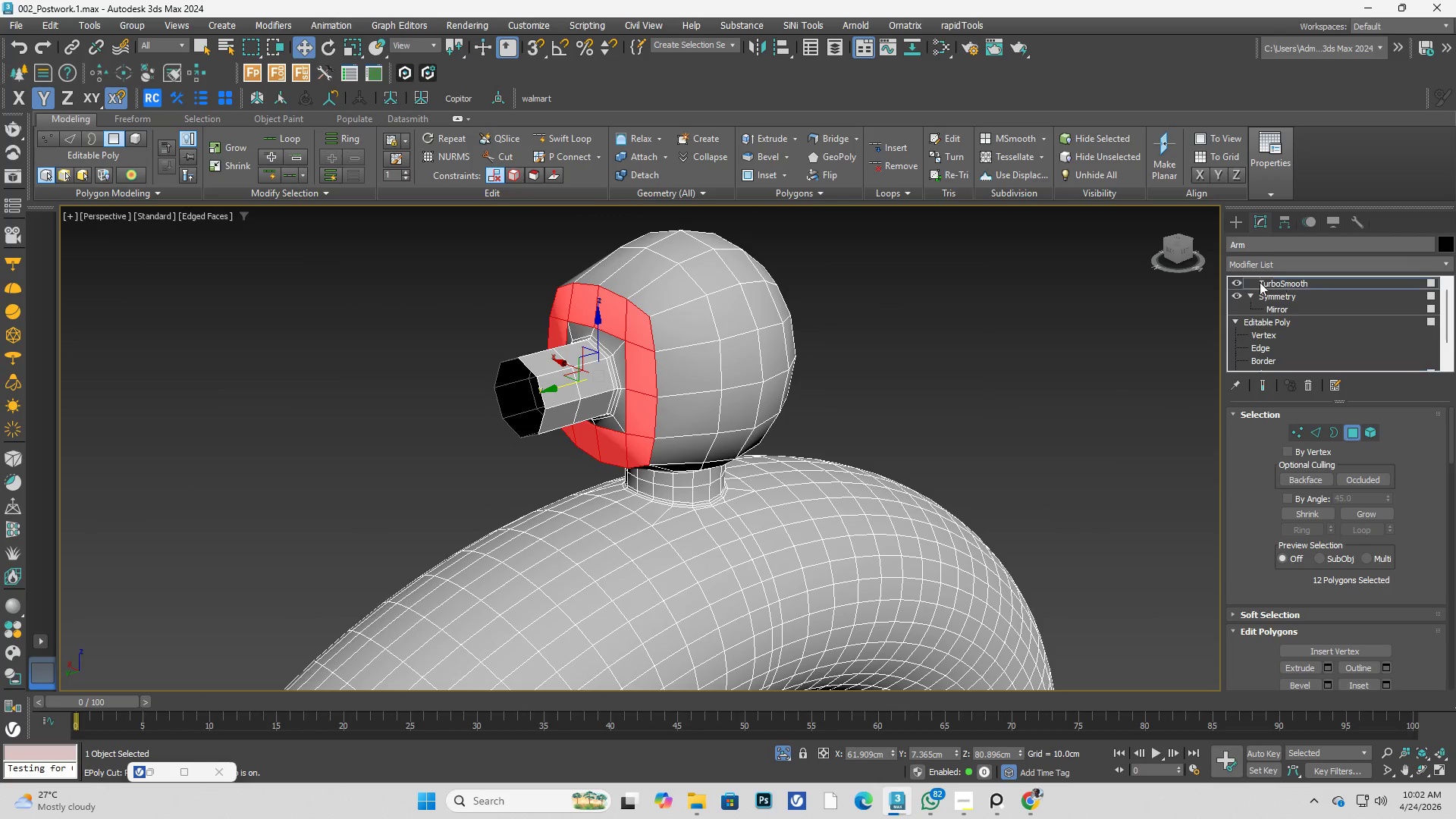 
scroll: coordinate [633, 358], scroll_direction: down, amount: 2.0
 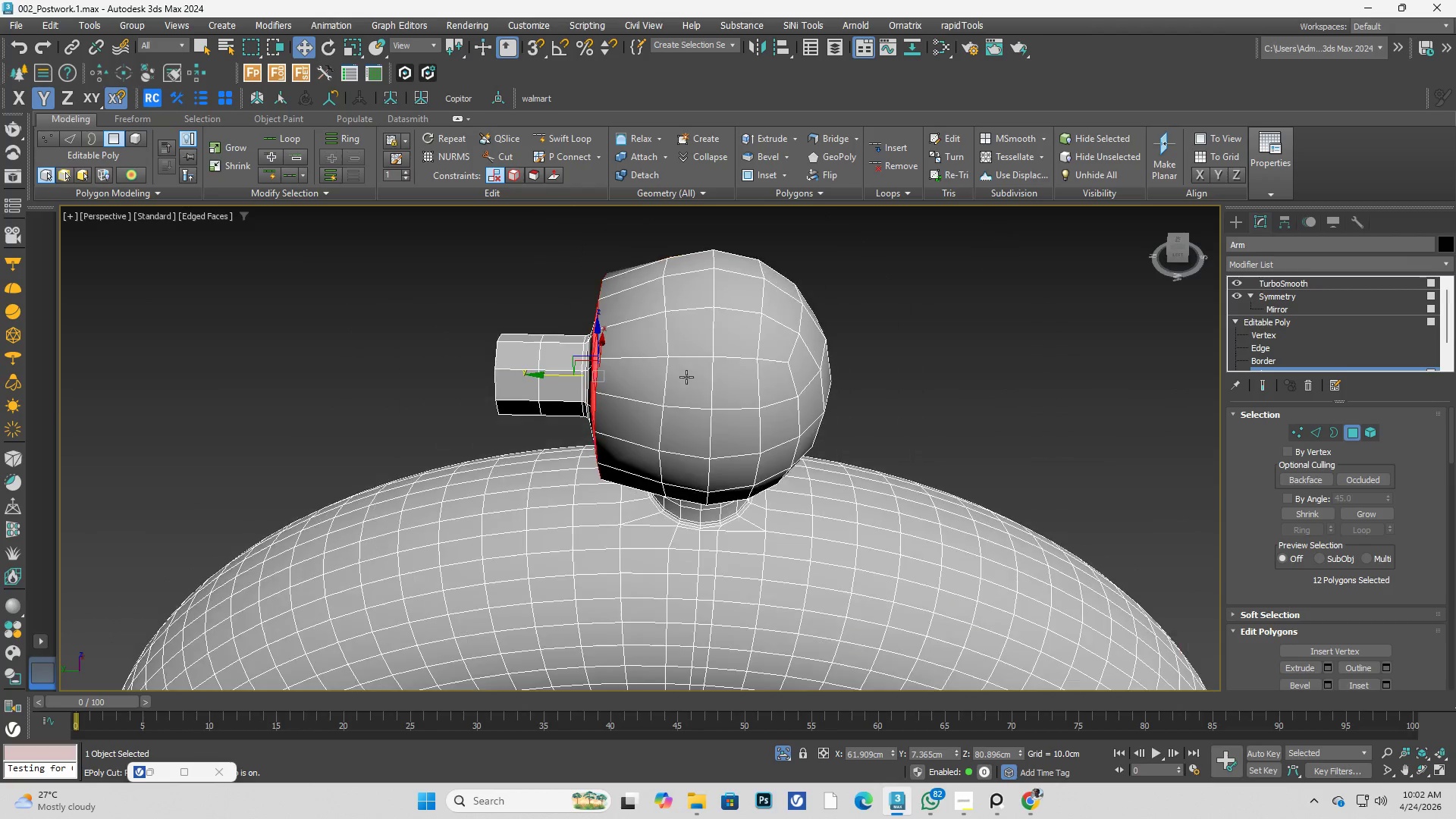 
double_click([1094, 316])
 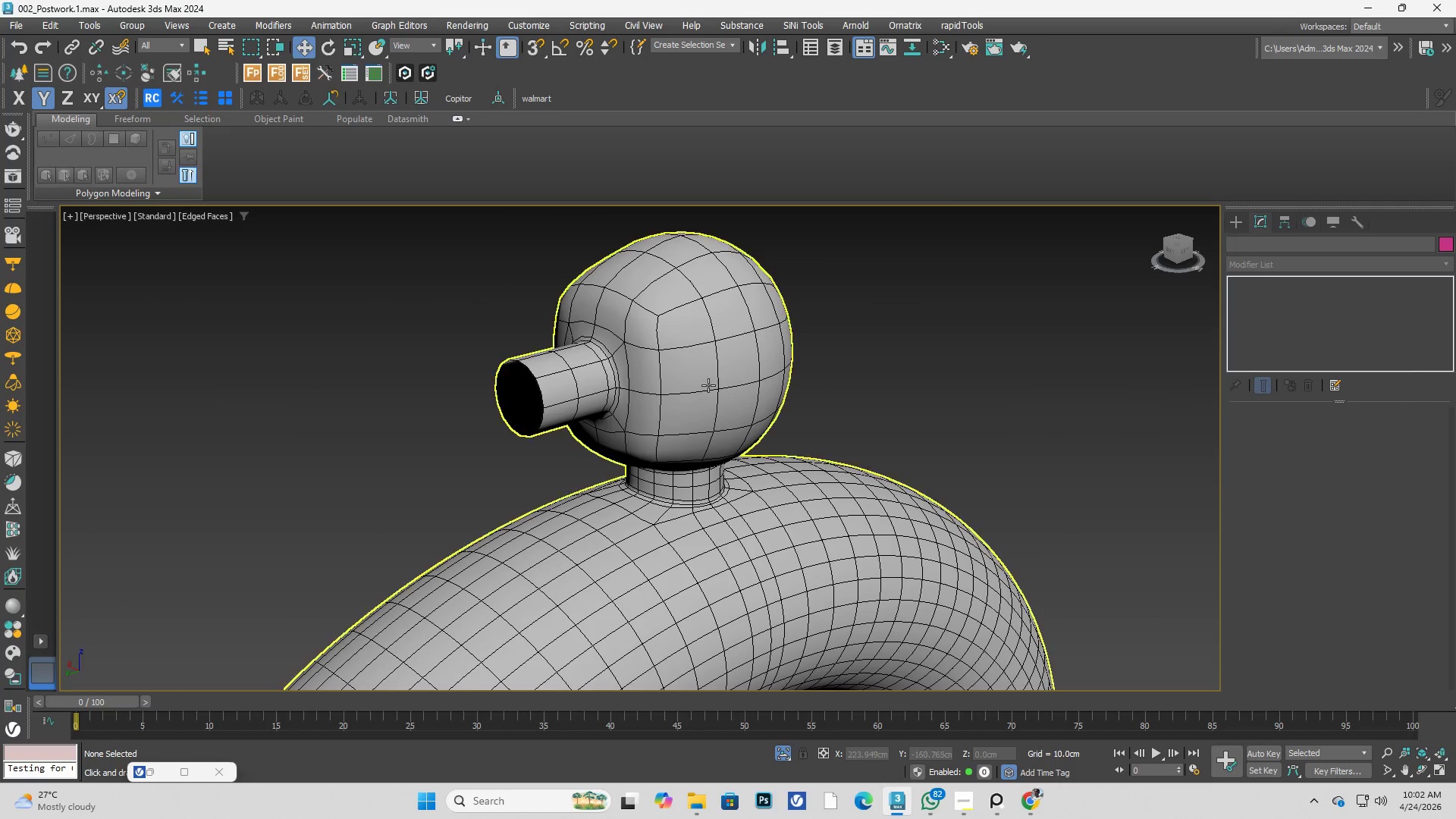 
left_click([704, 380])
 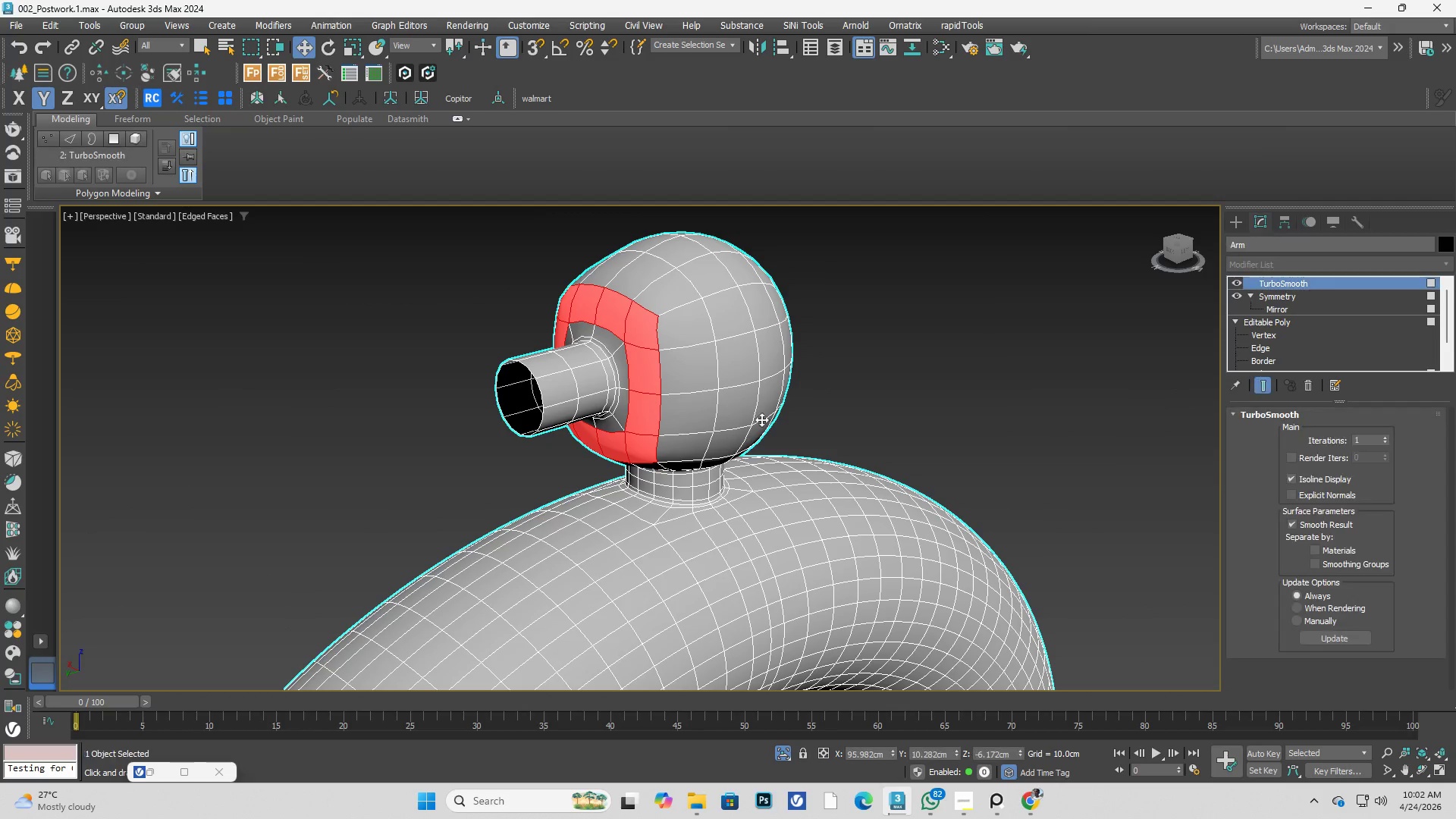 
hold_key(key=AltLeft, duration=0.47)
 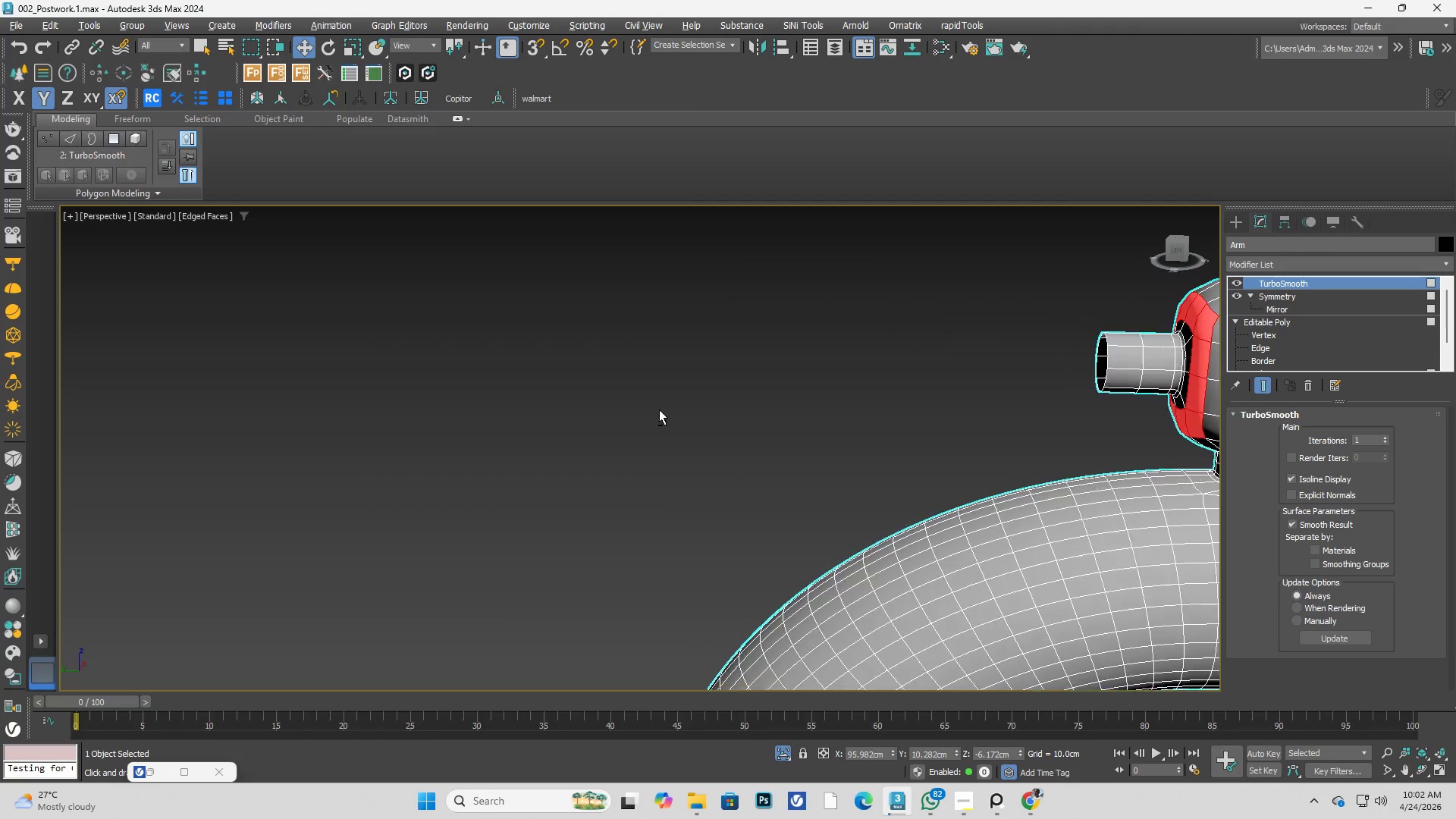 
key(Alt+AltLeft)
 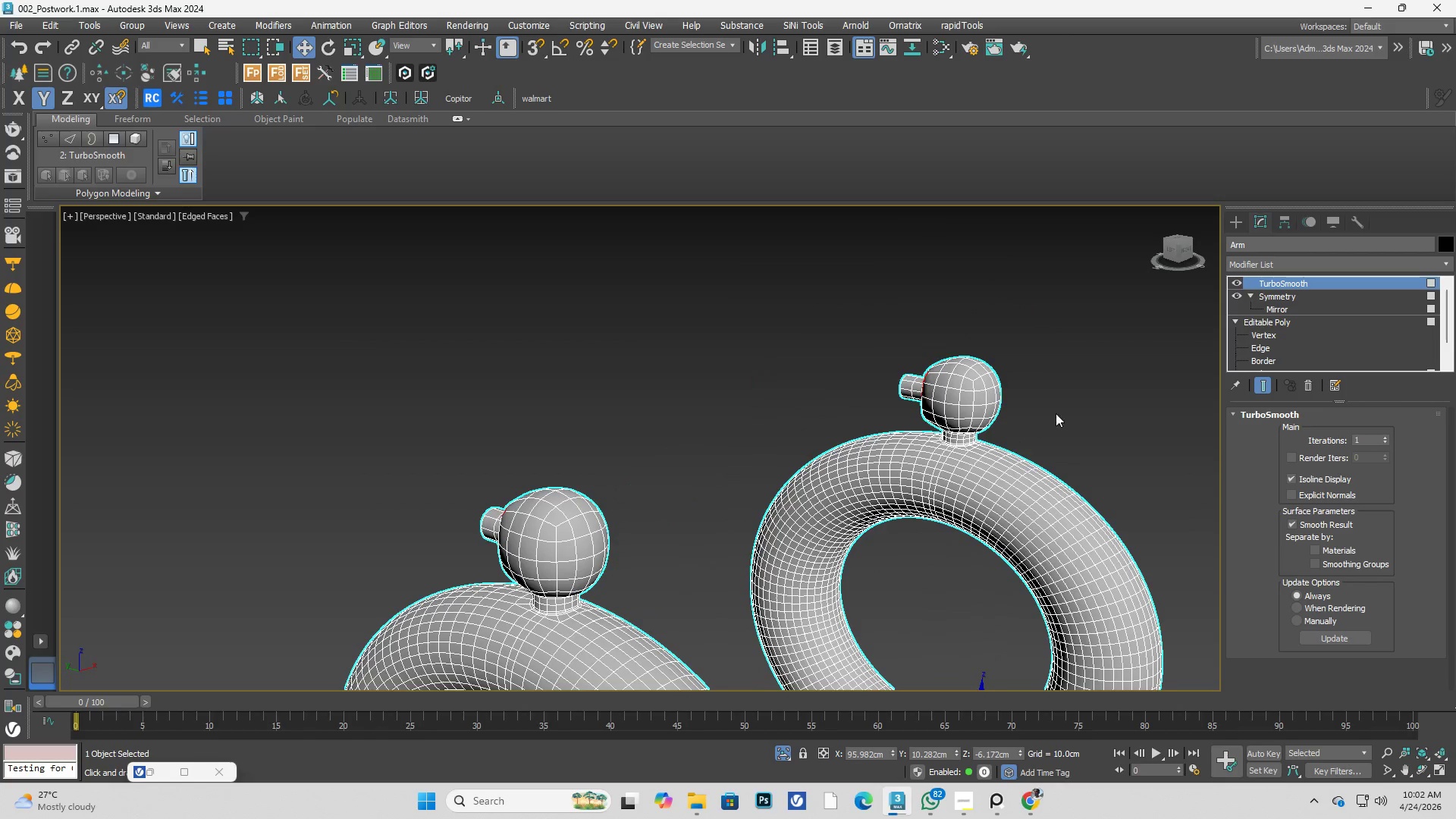 
scroll: coordinate [560, 396], scroll_direction: down, amount: 2.0
 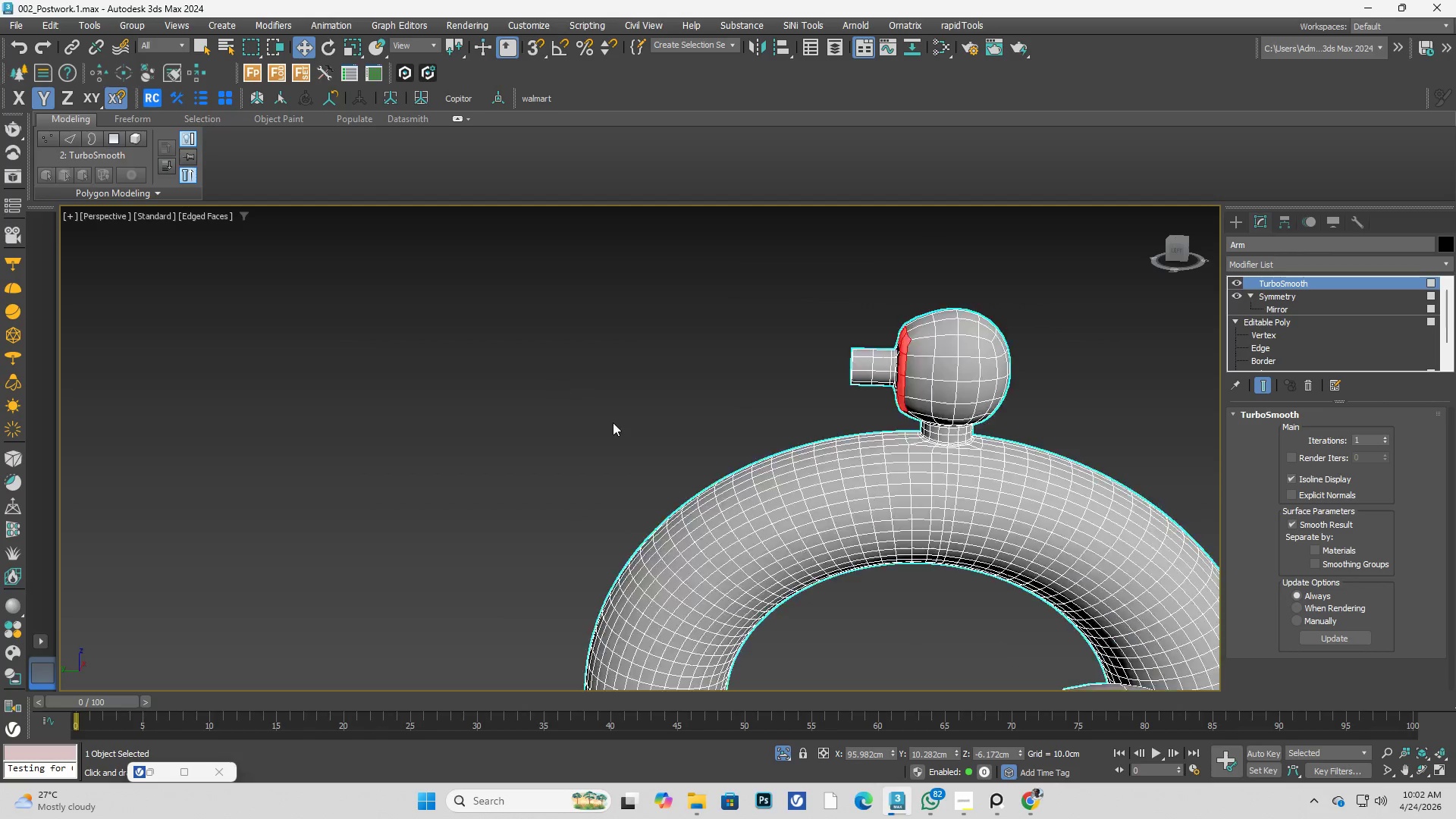 
left_click([1113, 376])
 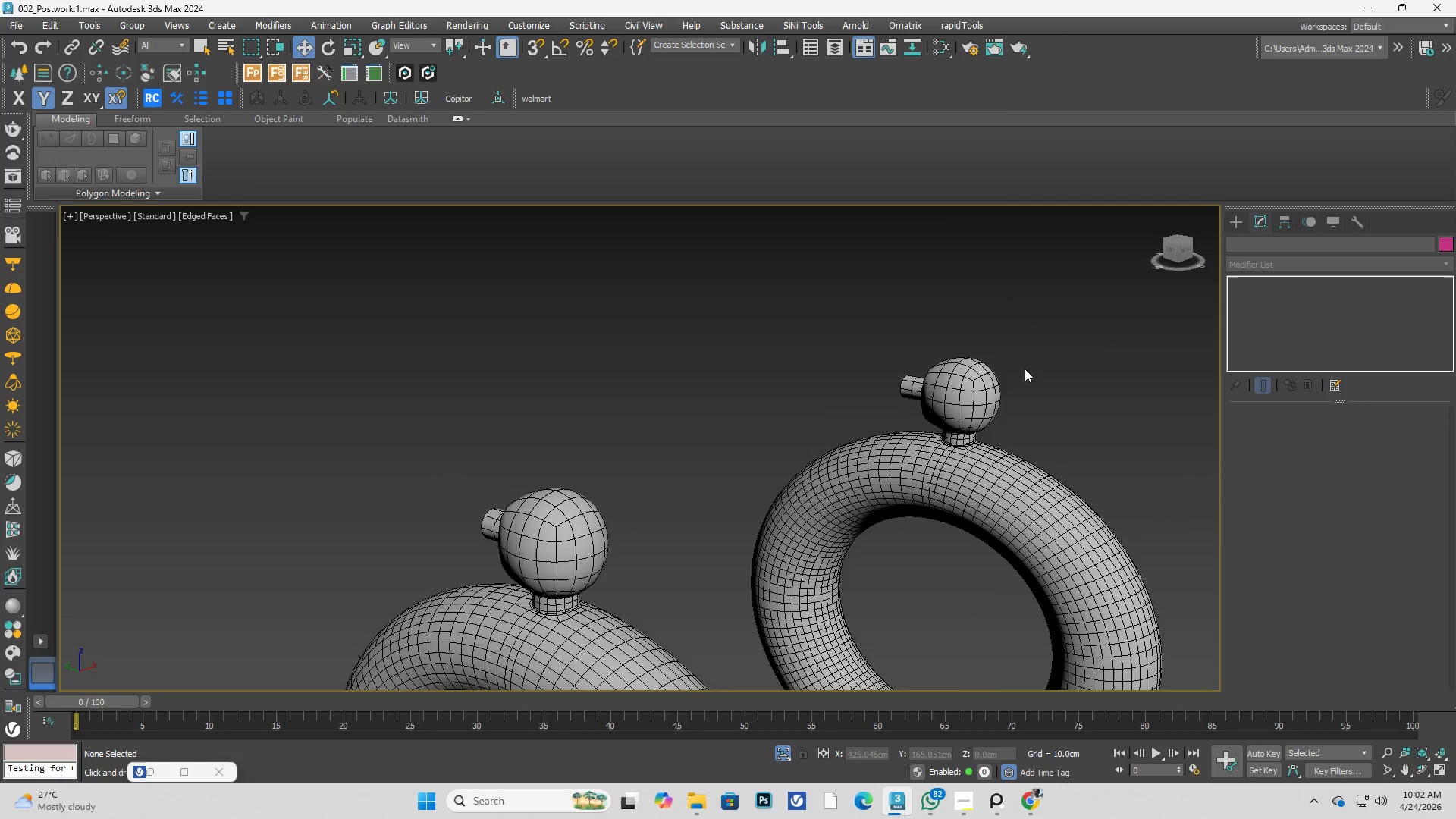 
scroll: coordinate [1025, 369], scroll_direction: up, amount: 2.0
 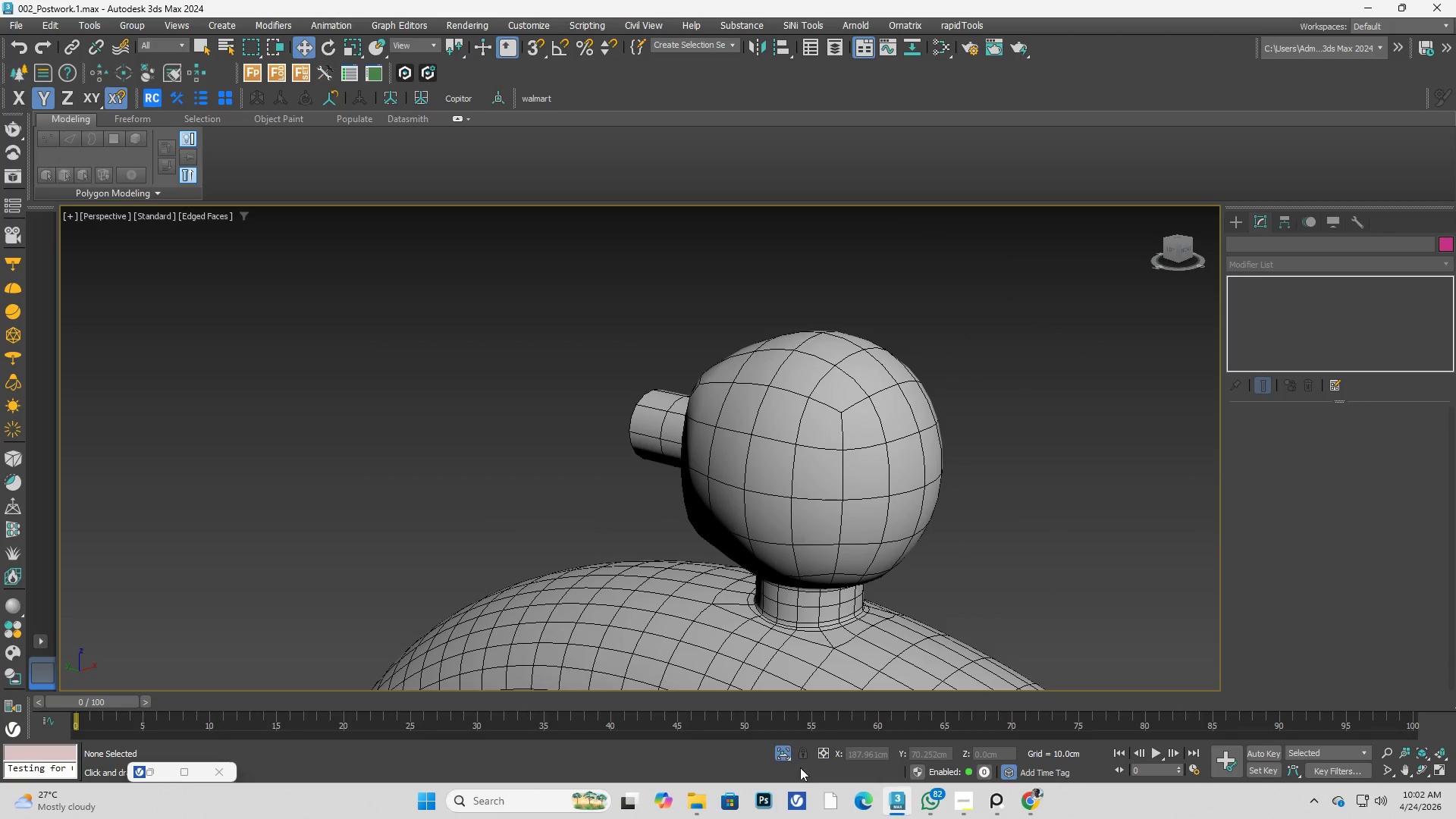 
left_click([783, 758])
 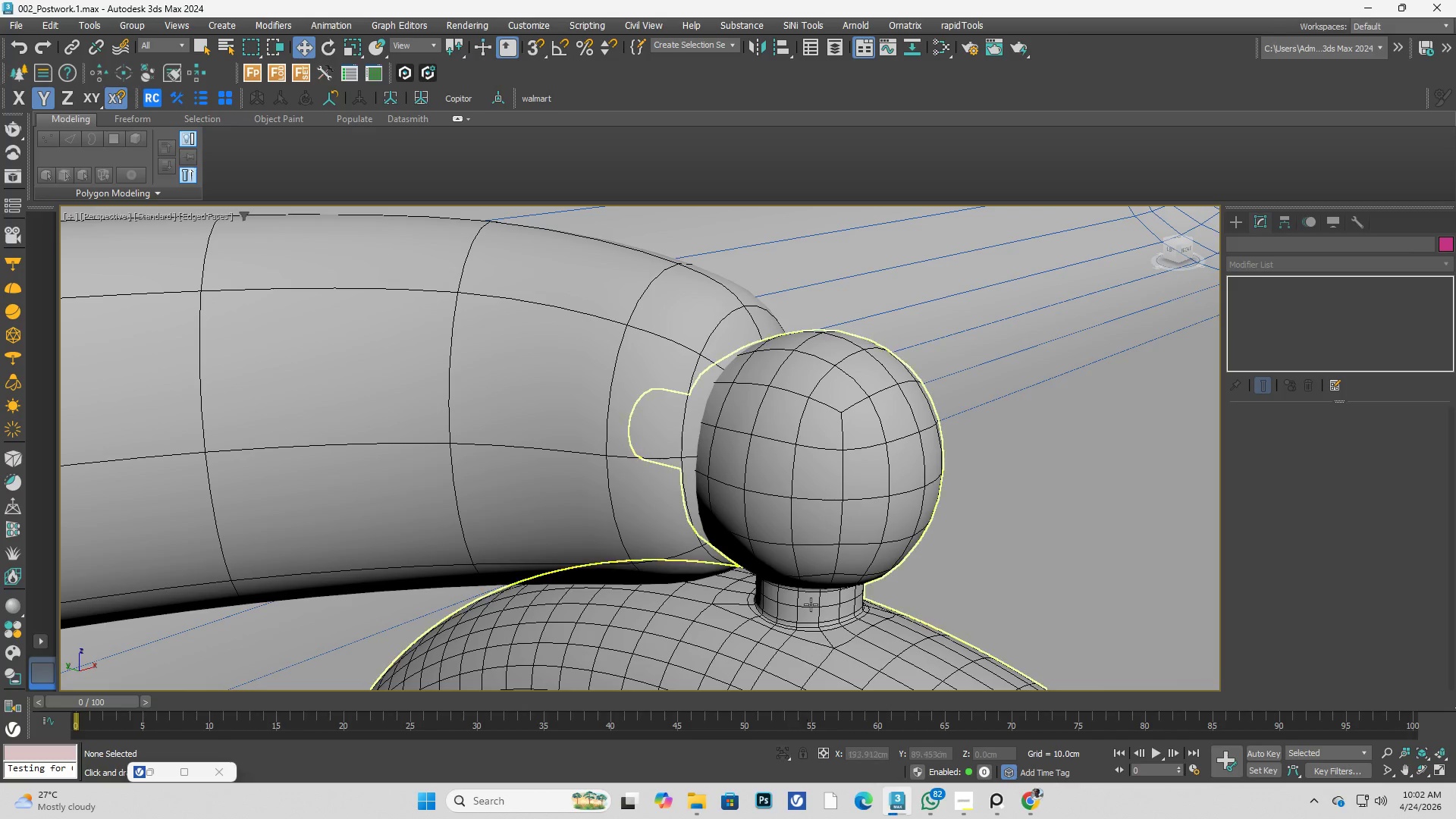 
scroll: coordinate [781, 428], scroll_direction: down, amount: 3.0
 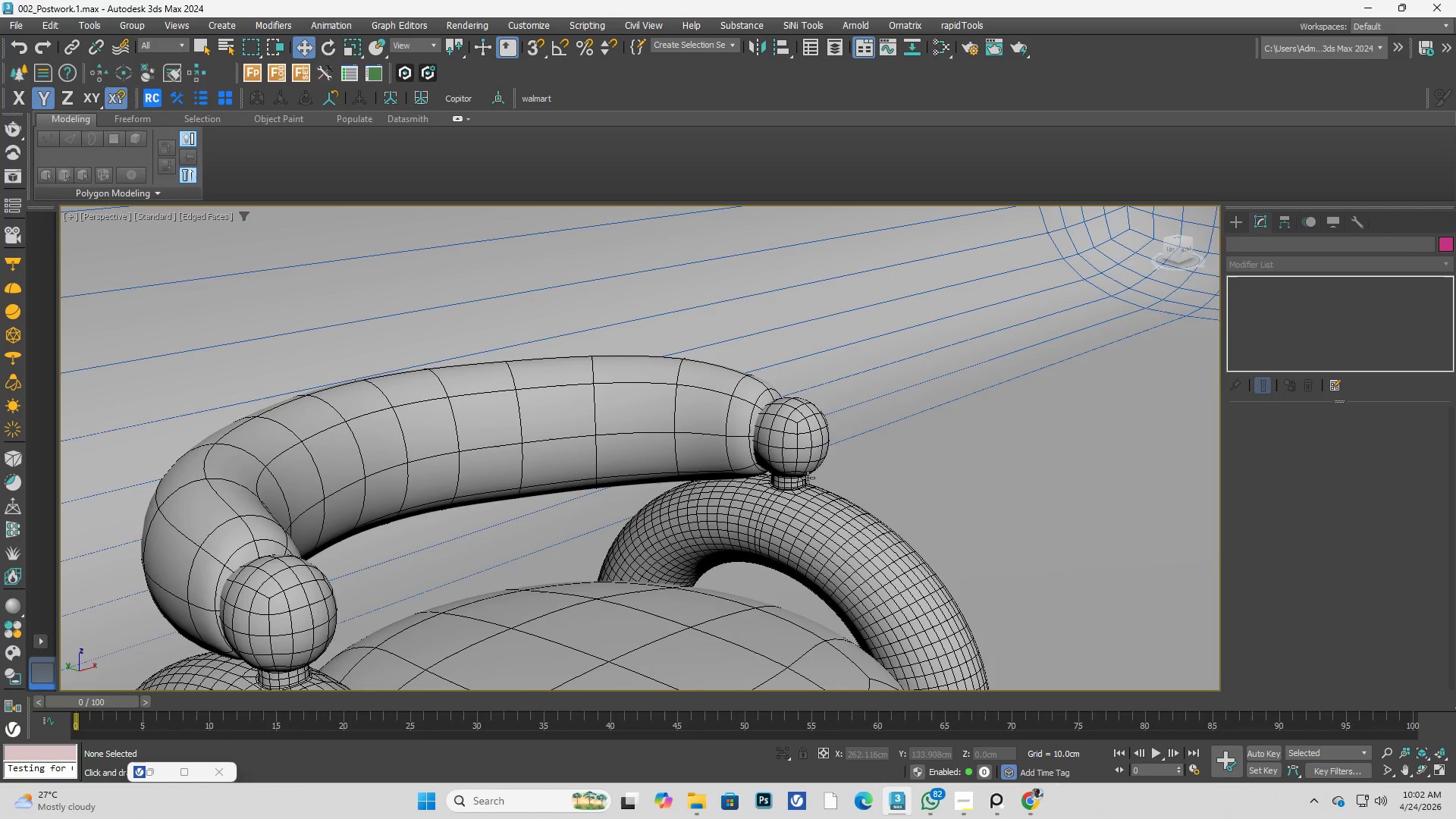 
key(Alt+AltLeft)
 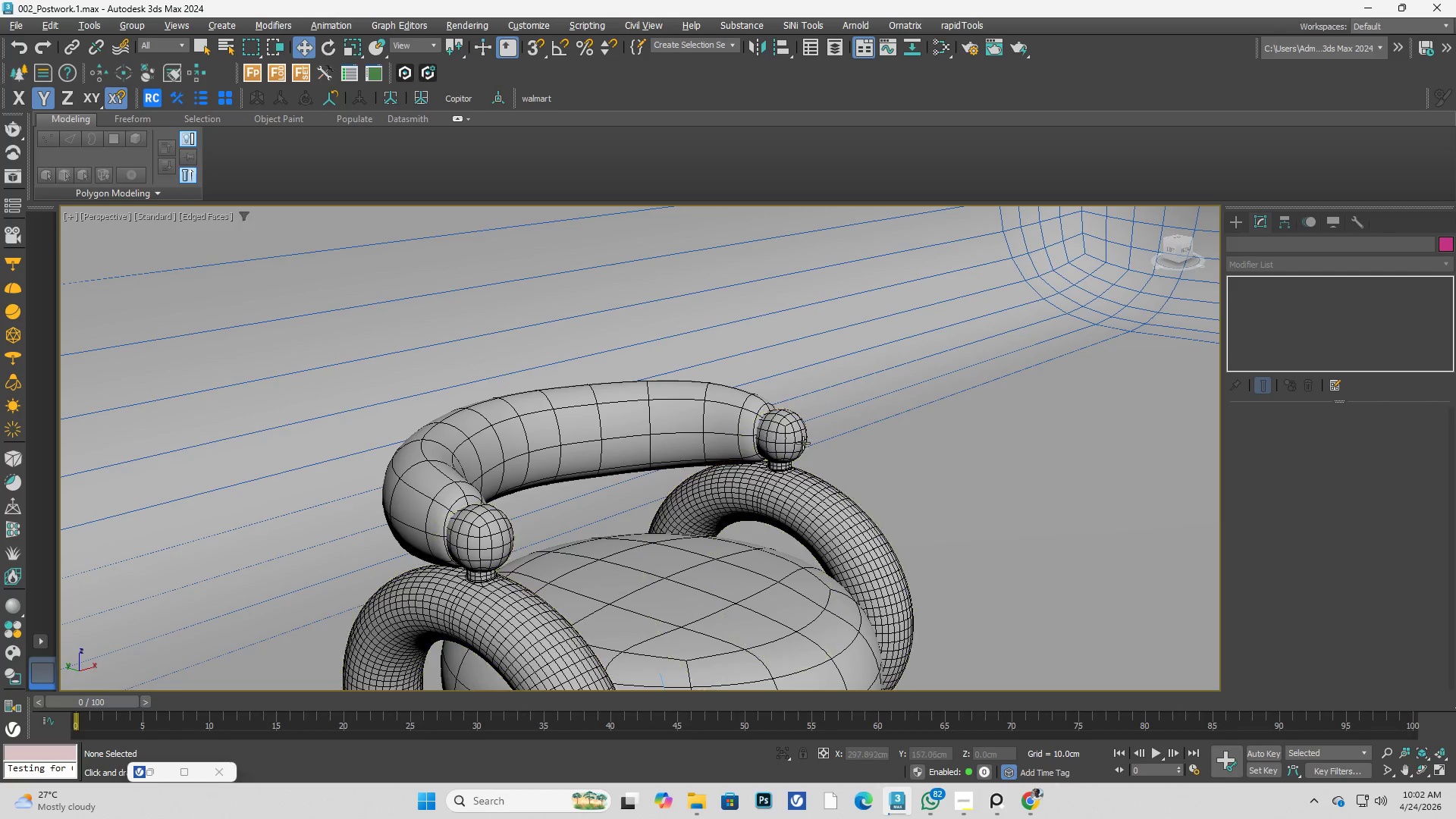 
key(Alt+W)
 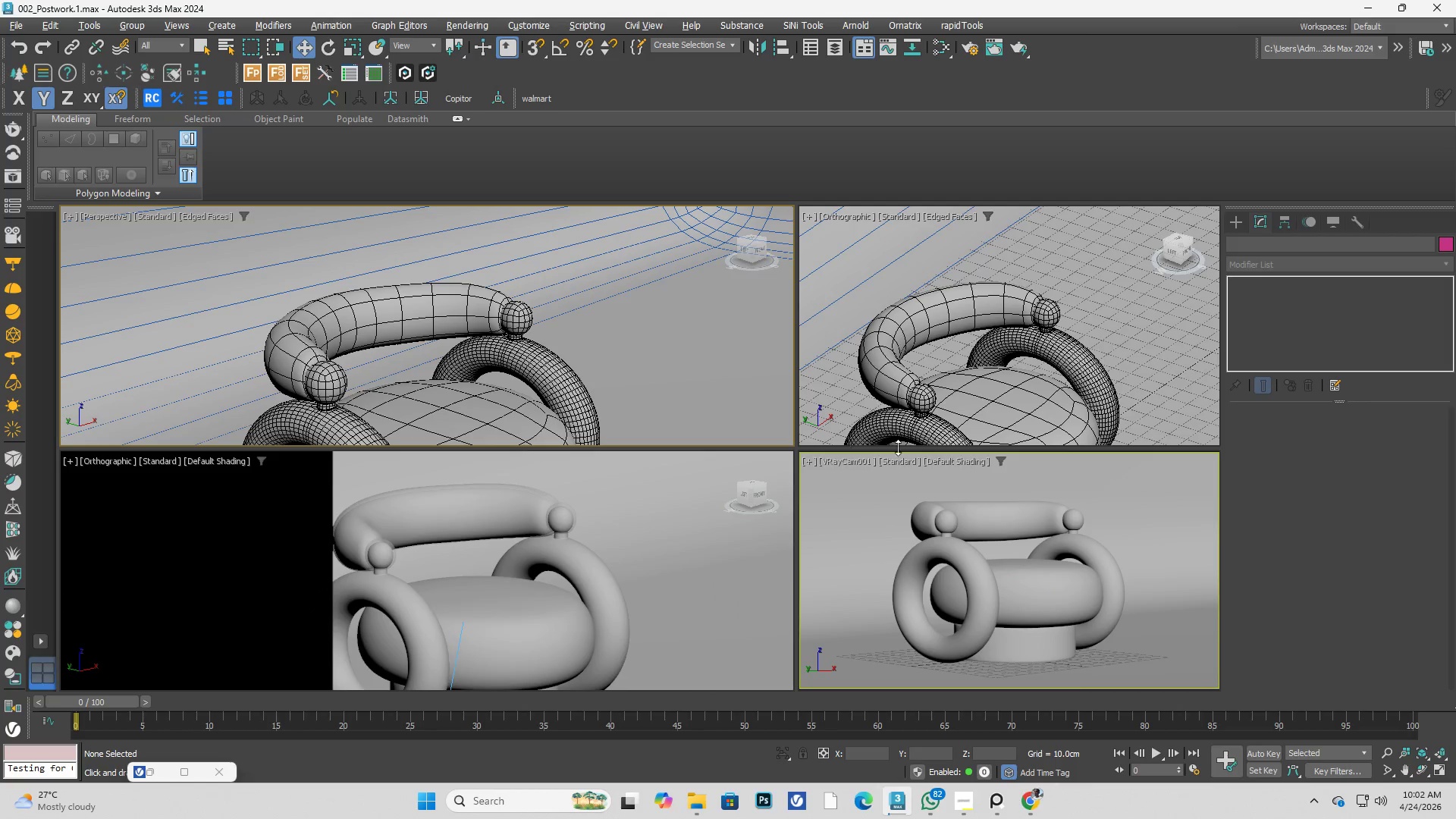 
scroll: coordinate [763, 436], scroll_direction: down, amount: 1.0
 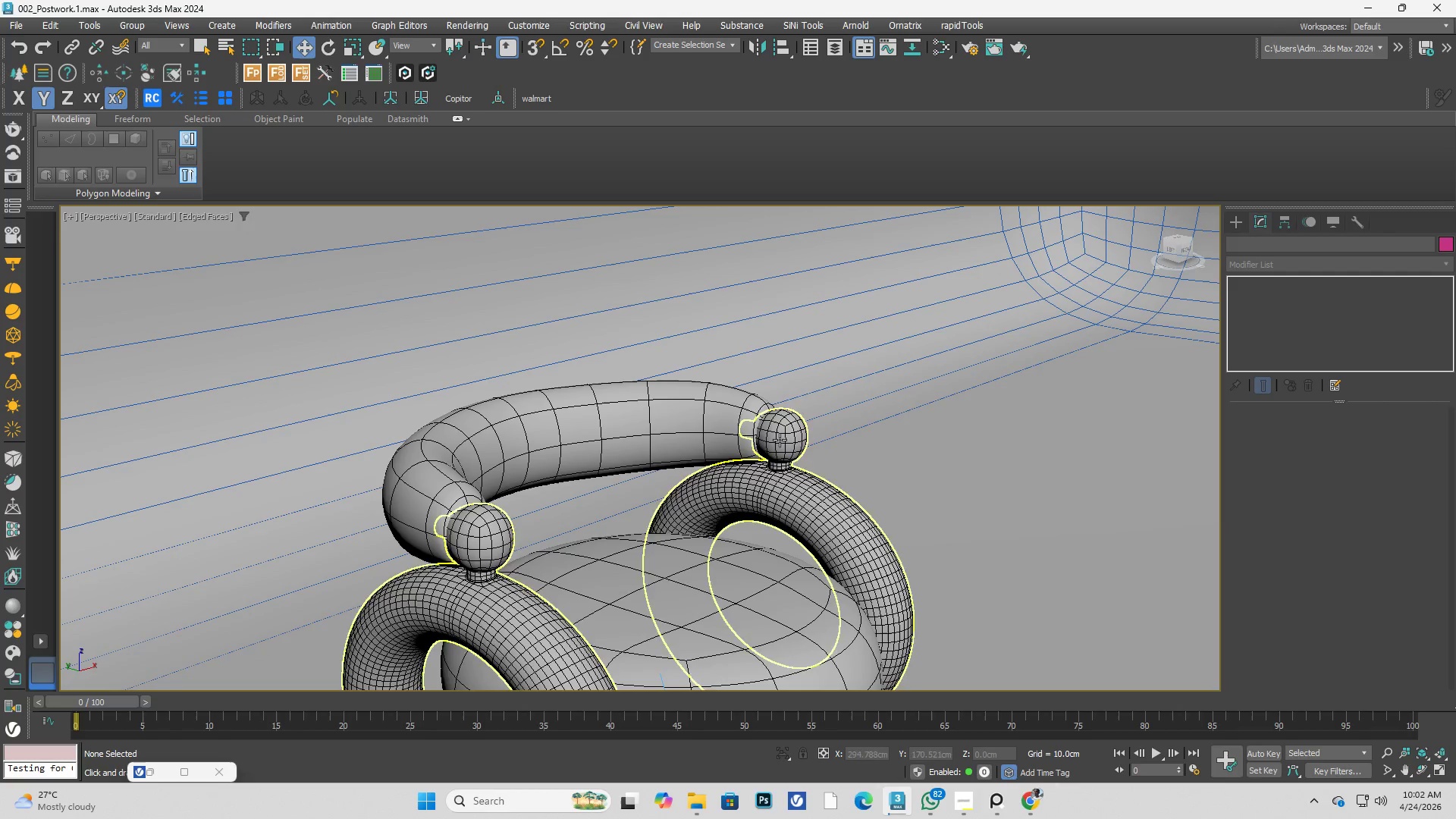 
key(Alt+AltLeft)
 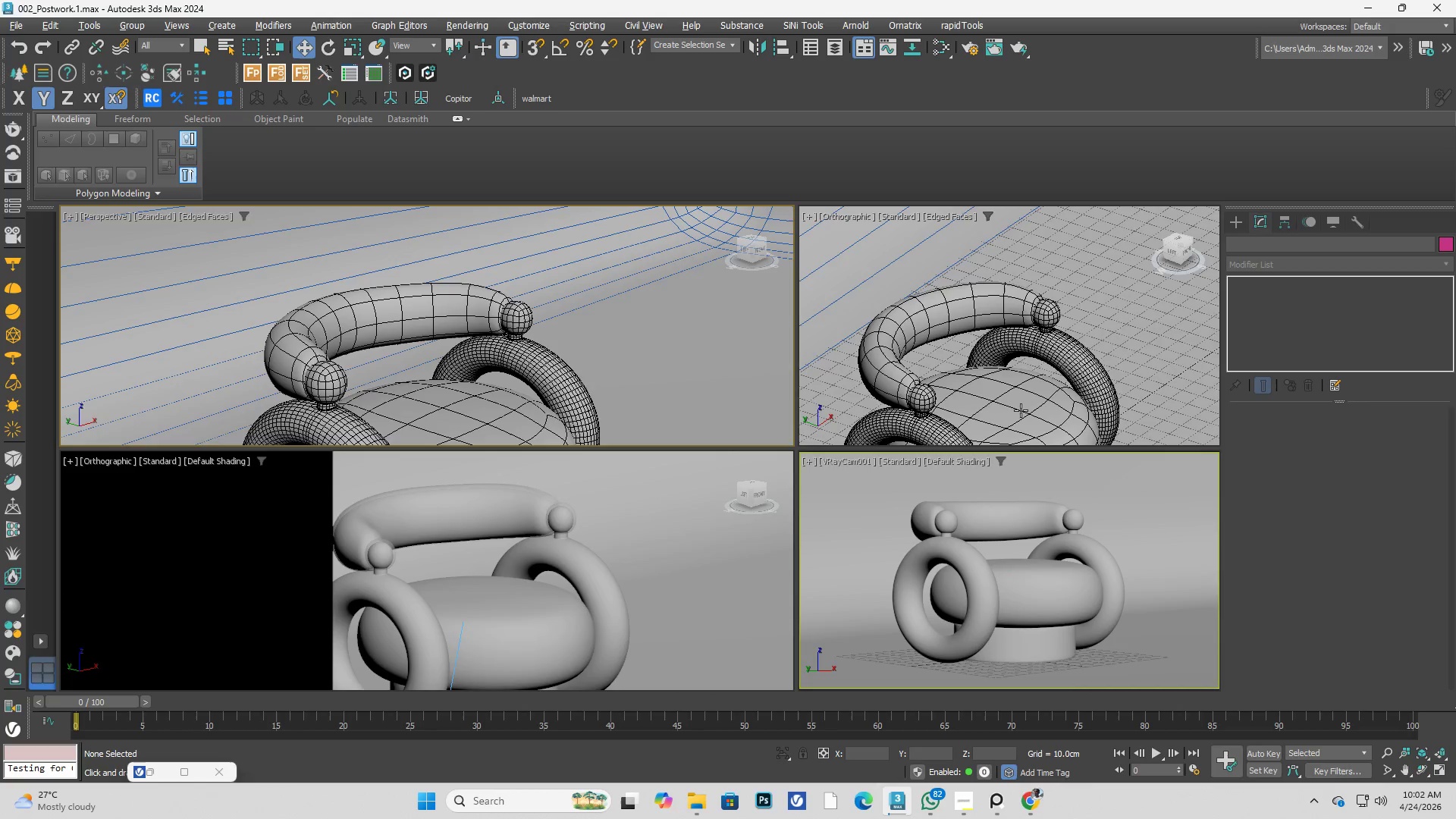 
key(Alt+W)
 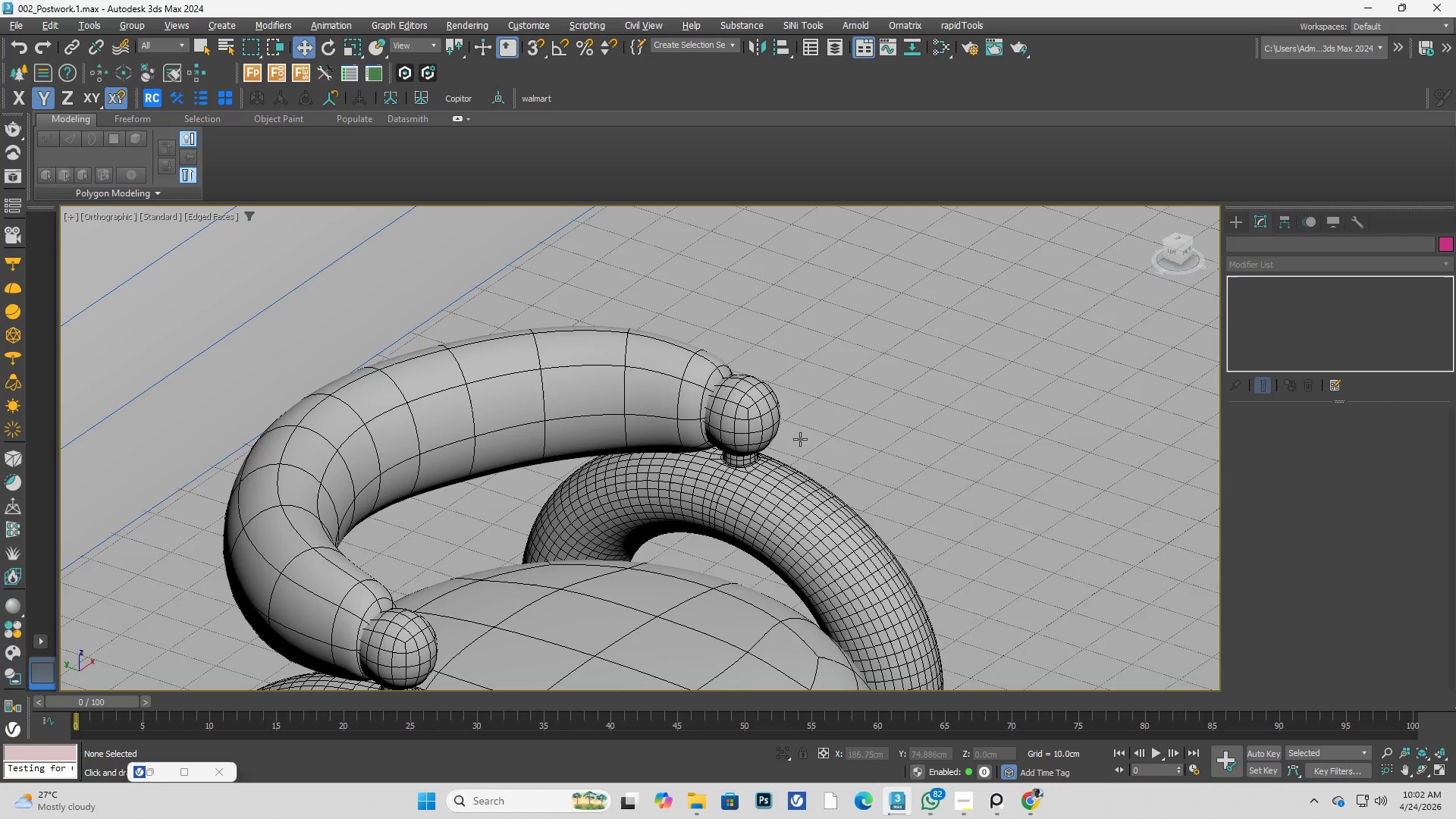 
key(Alt+AltLeft)
 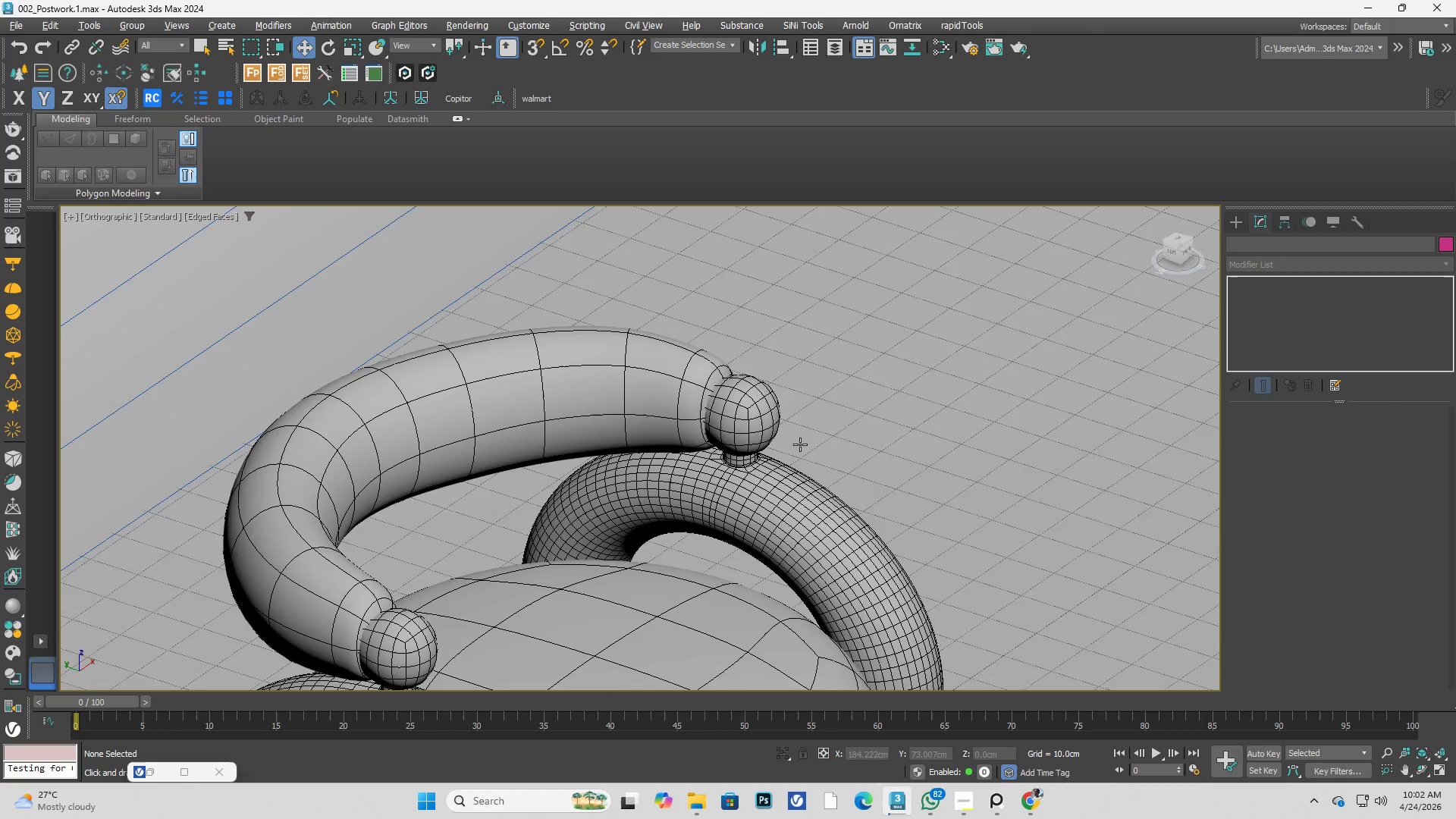 
key(Alt+W)
 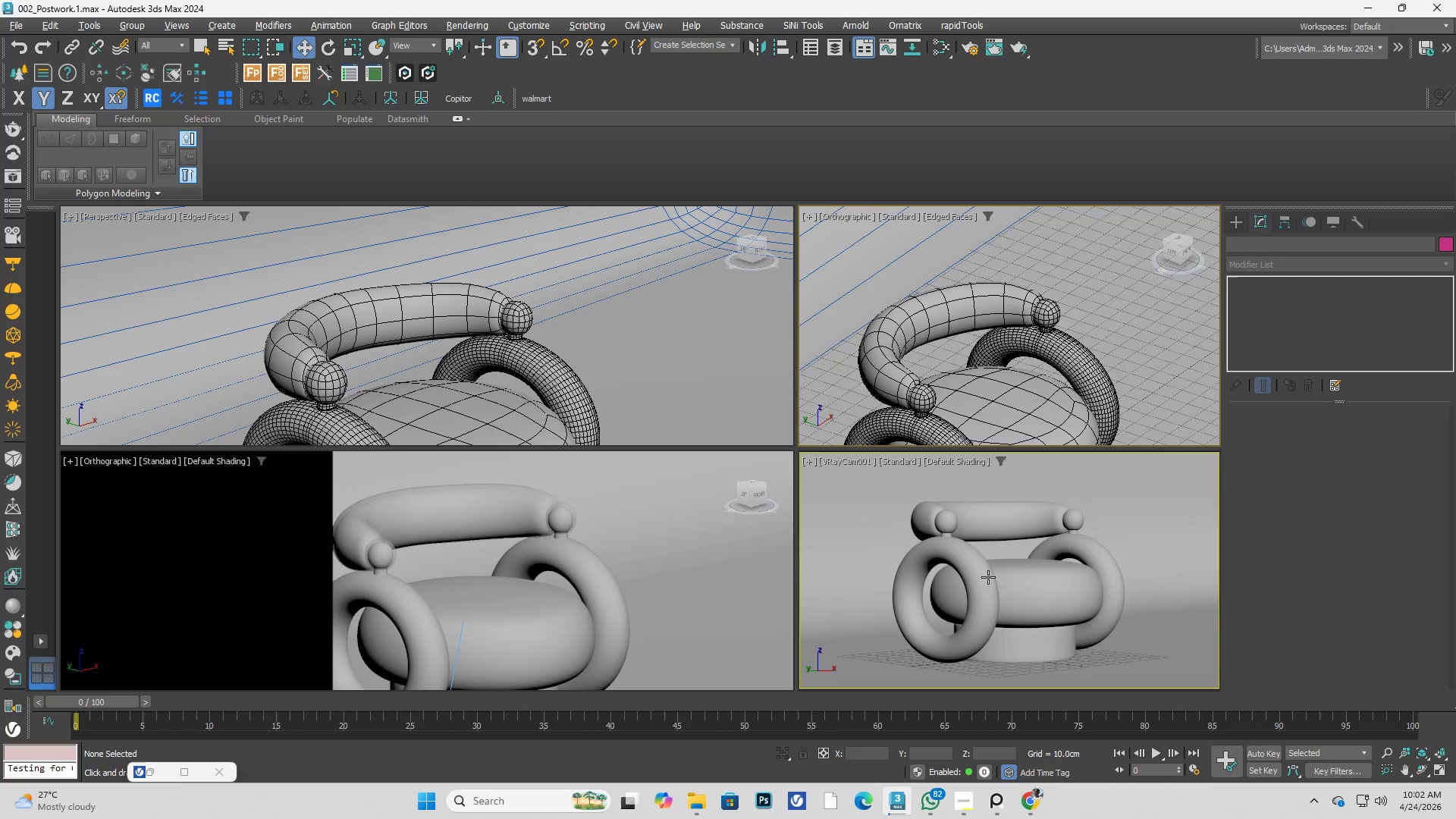 
left_click([988, 580])
 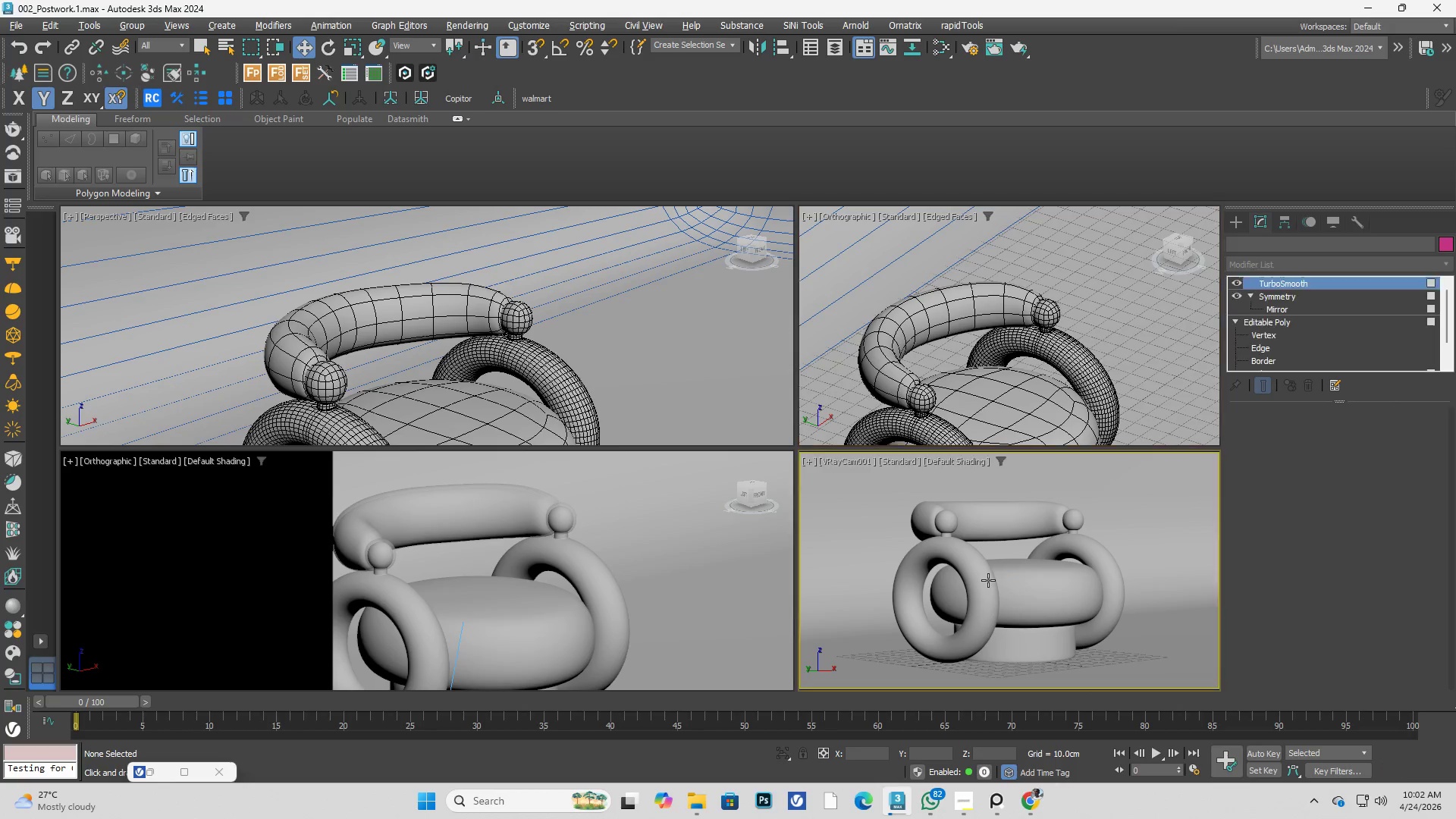 
key(Alt+AltLeft)
 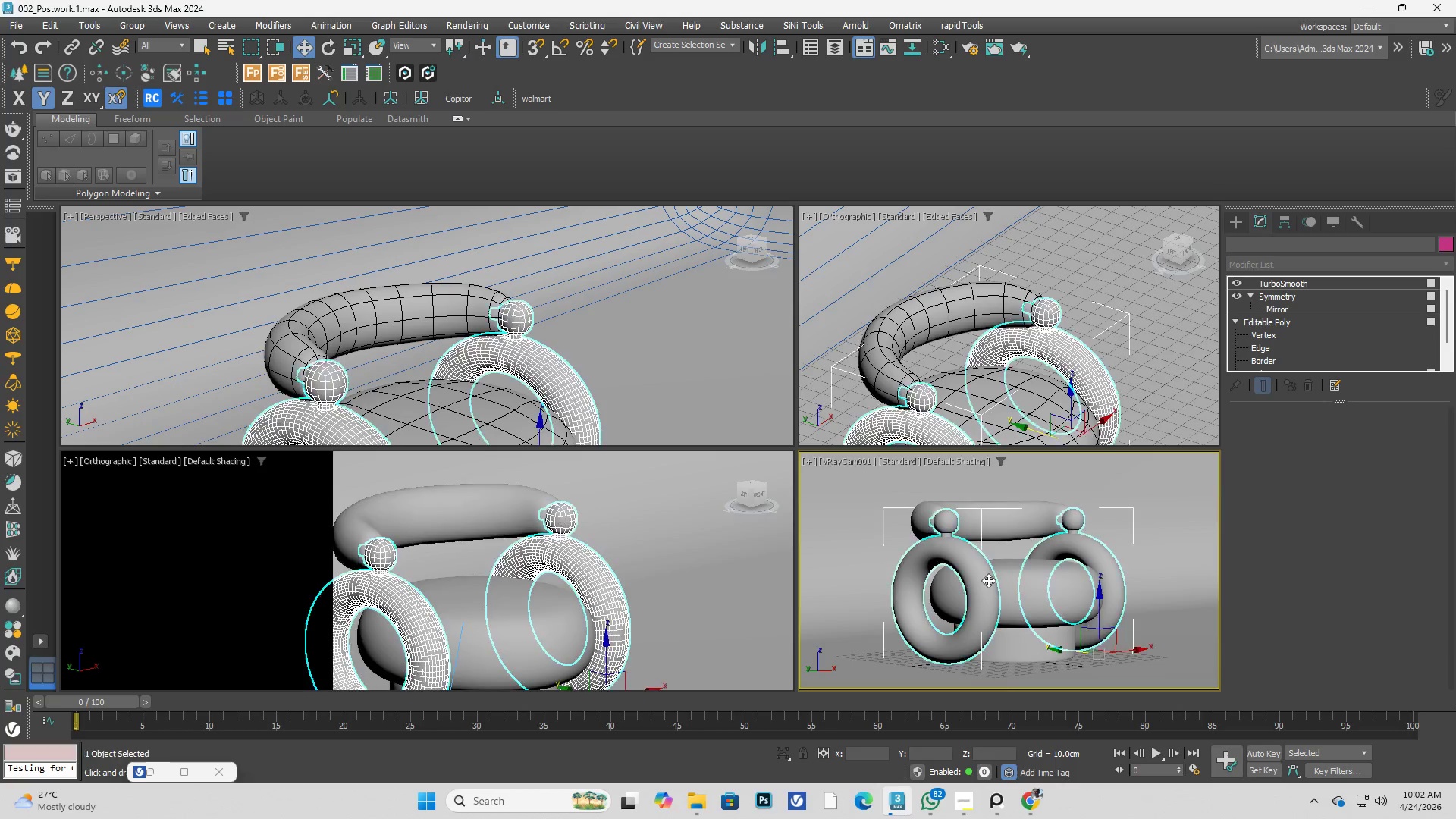 
key(Alt+W)
 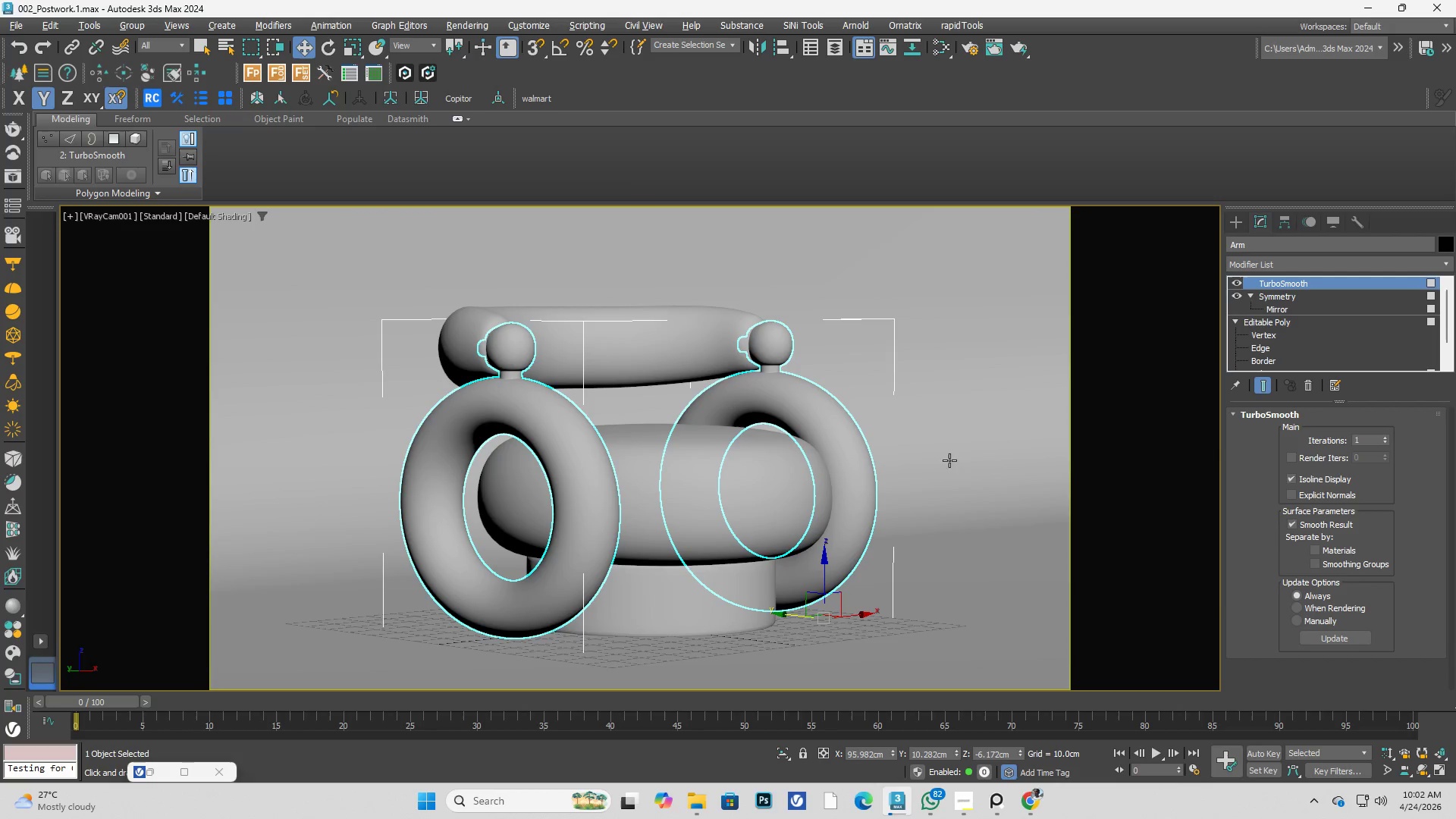 
left_click([926, 425])
 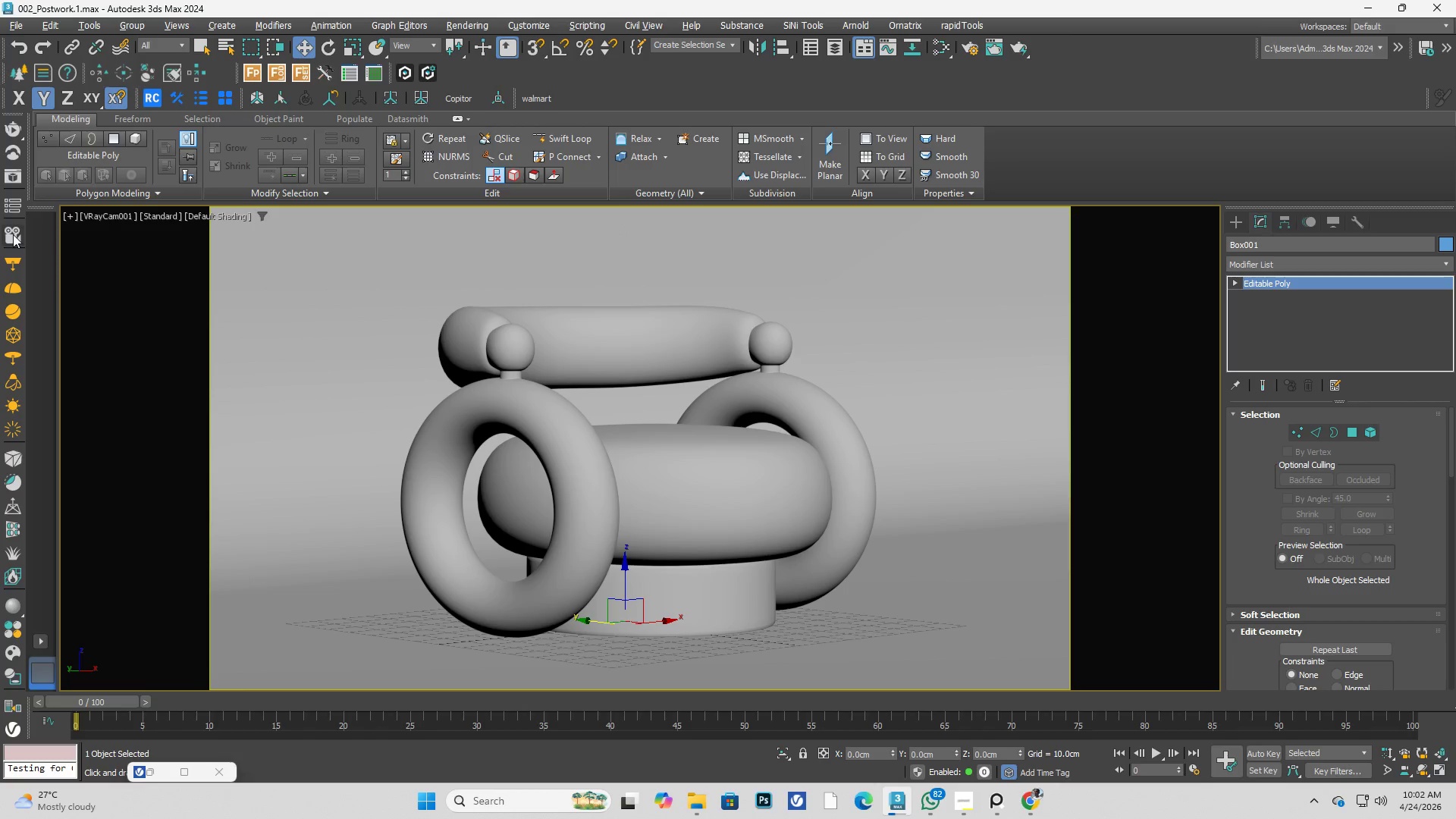 
left_click([11, 127])
 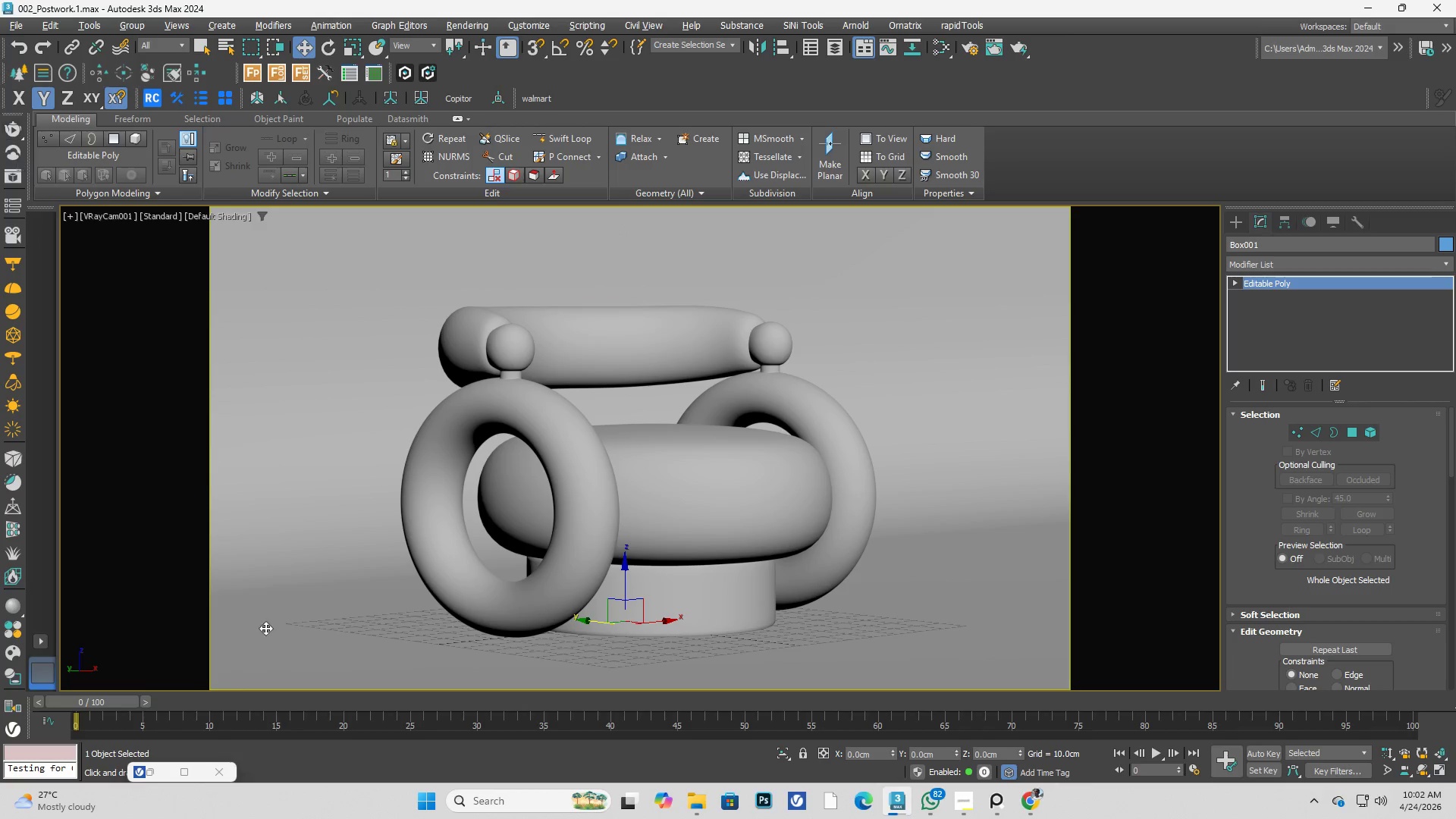 
left_click([189, 762])
 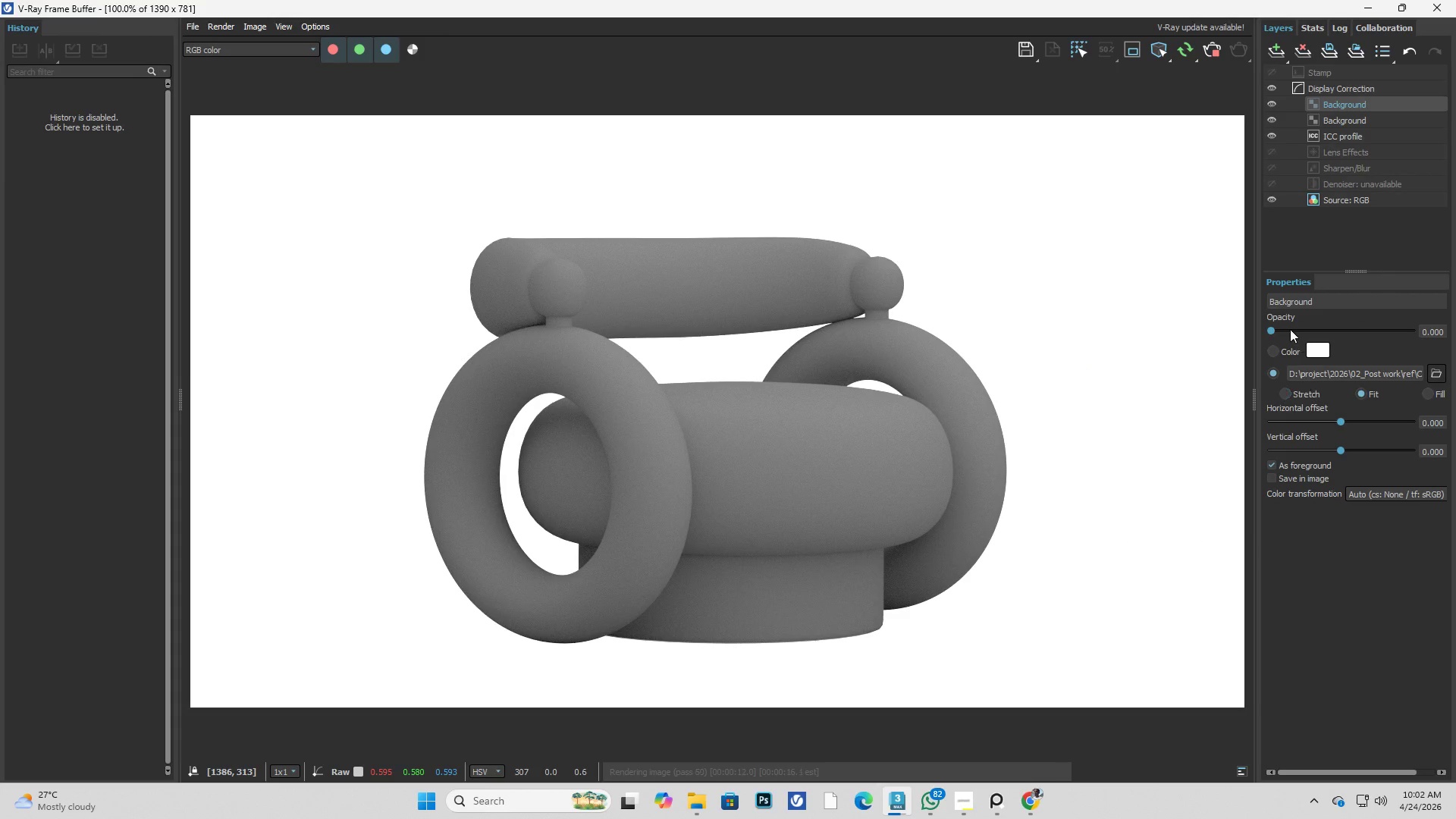 
left_click_drag(start_coordinate=[1273, 329], to_coordinate=[1026, 394])
 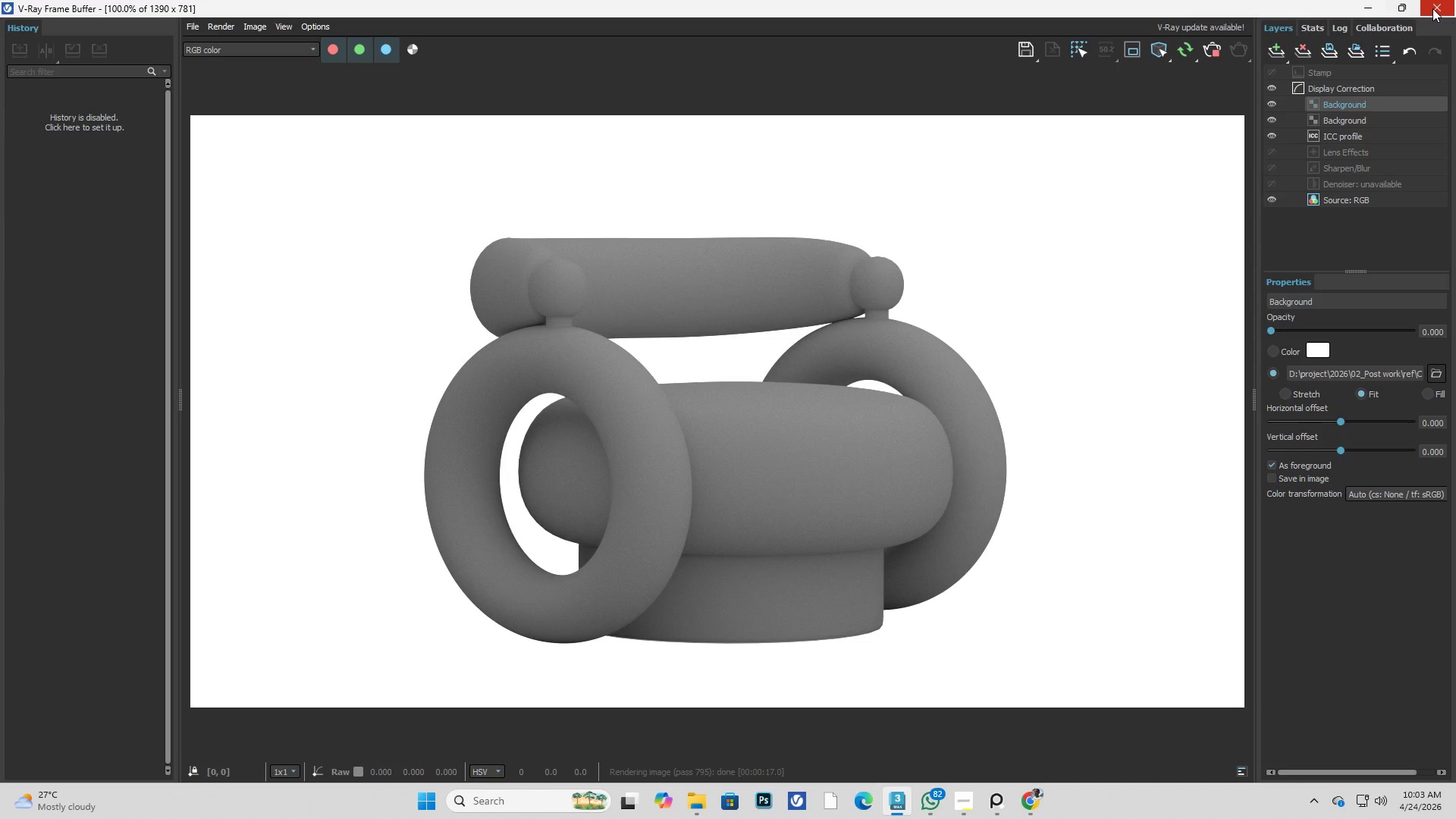 
left_click([1436, 11])
 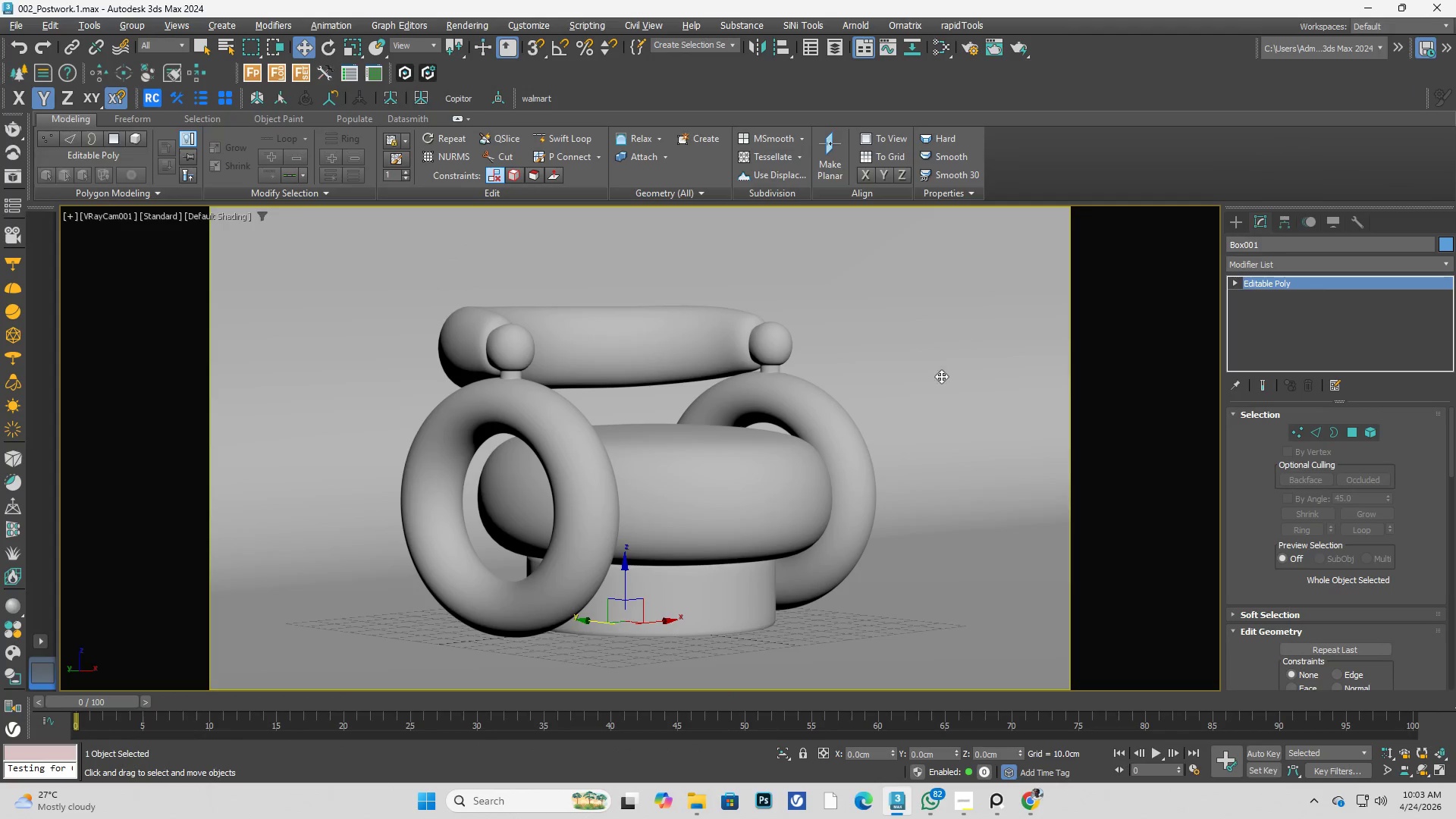 
key(Control+ControlLeft)
 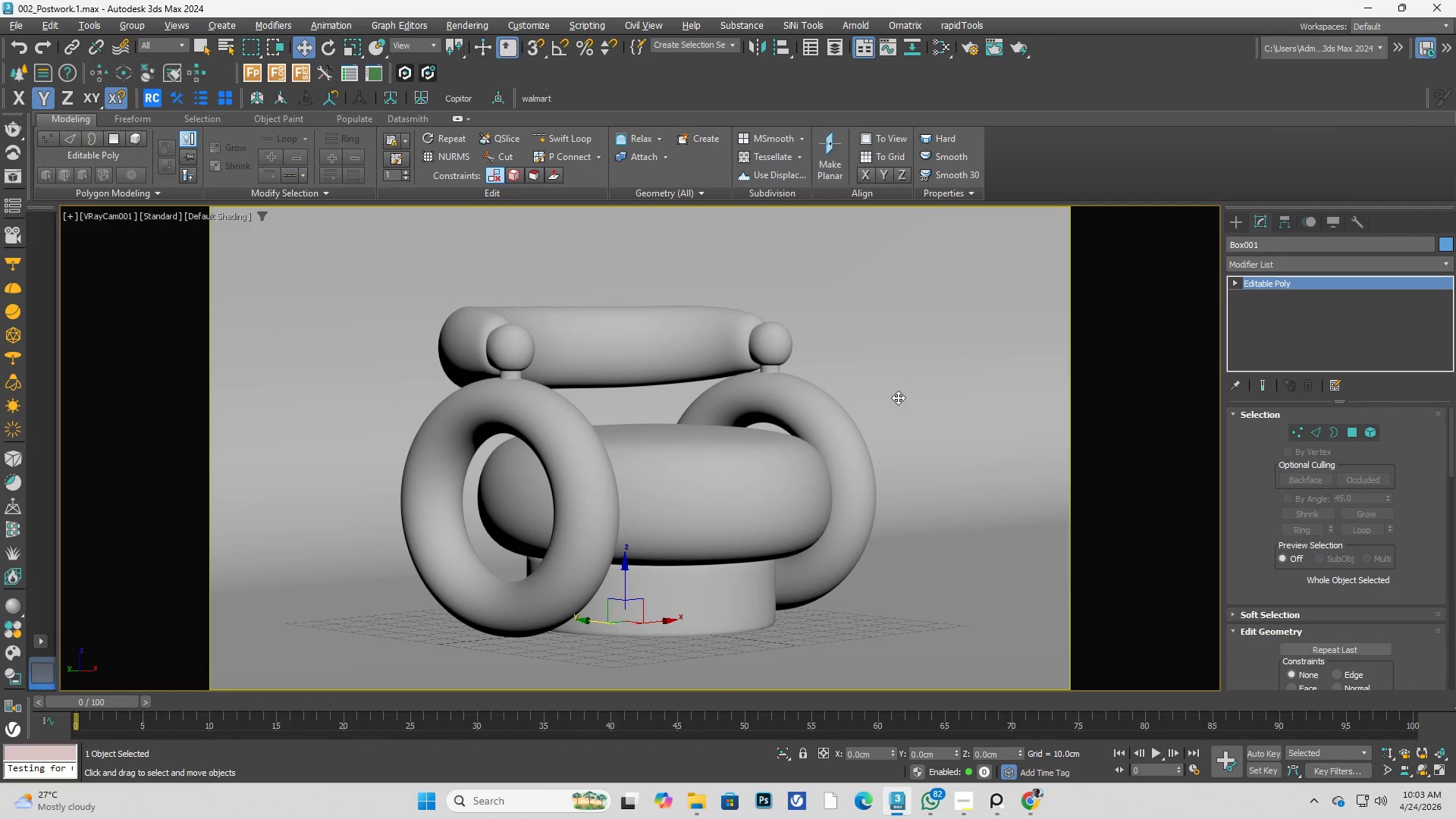 
key(Control+S)
 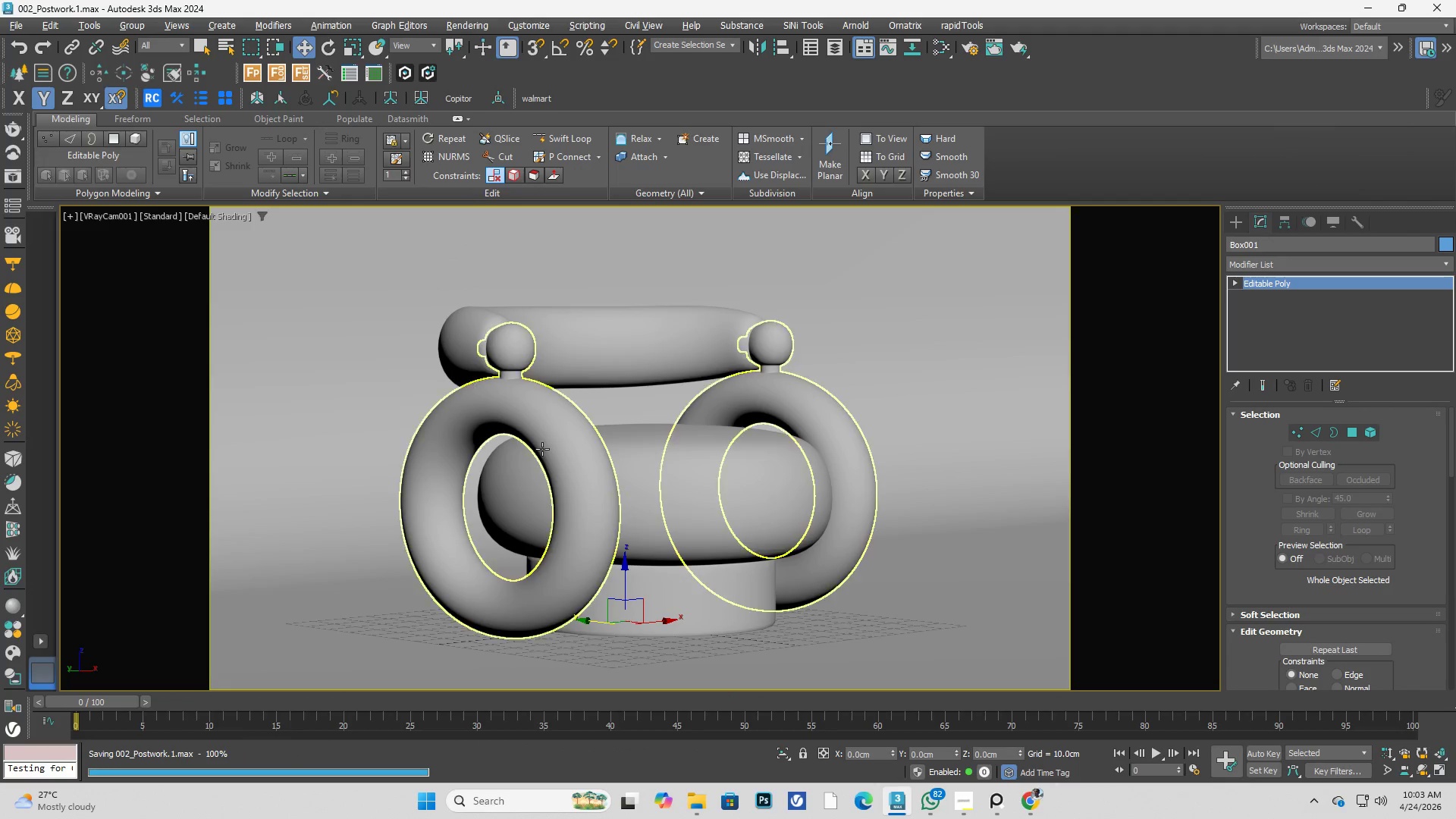 
key(Alt+AltLeft)
 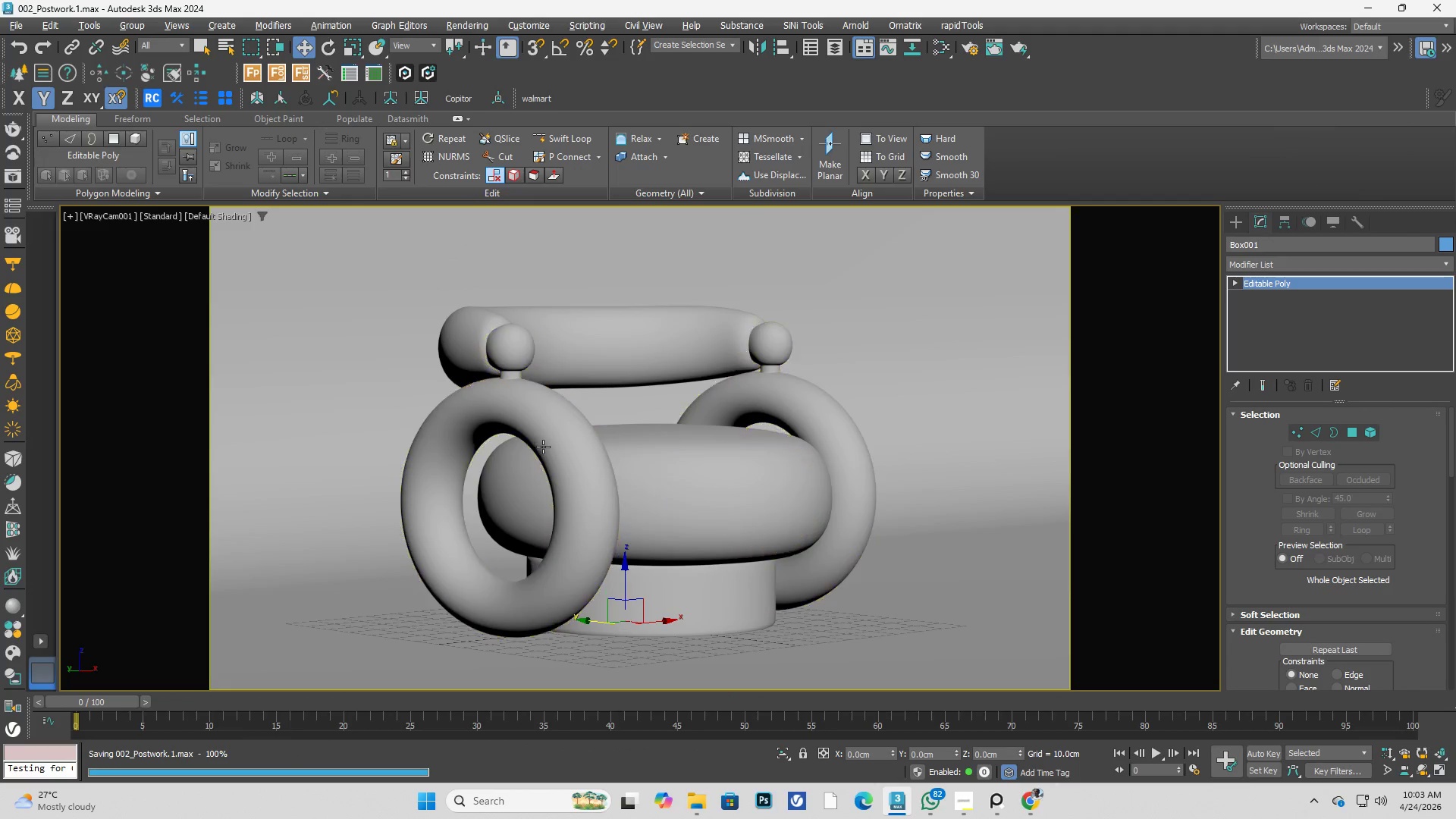 
key(Alt+W)
 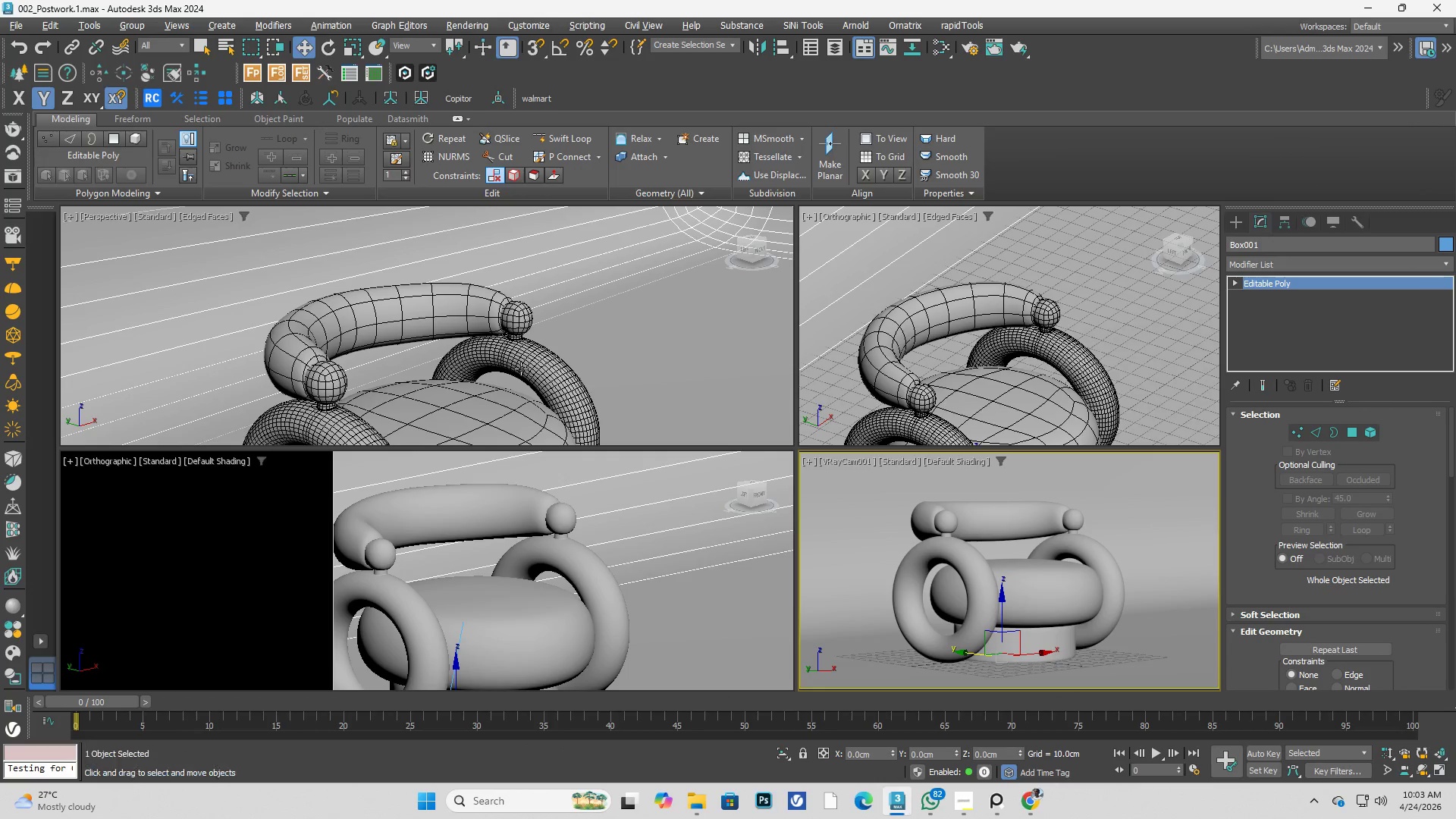 
key(T)
 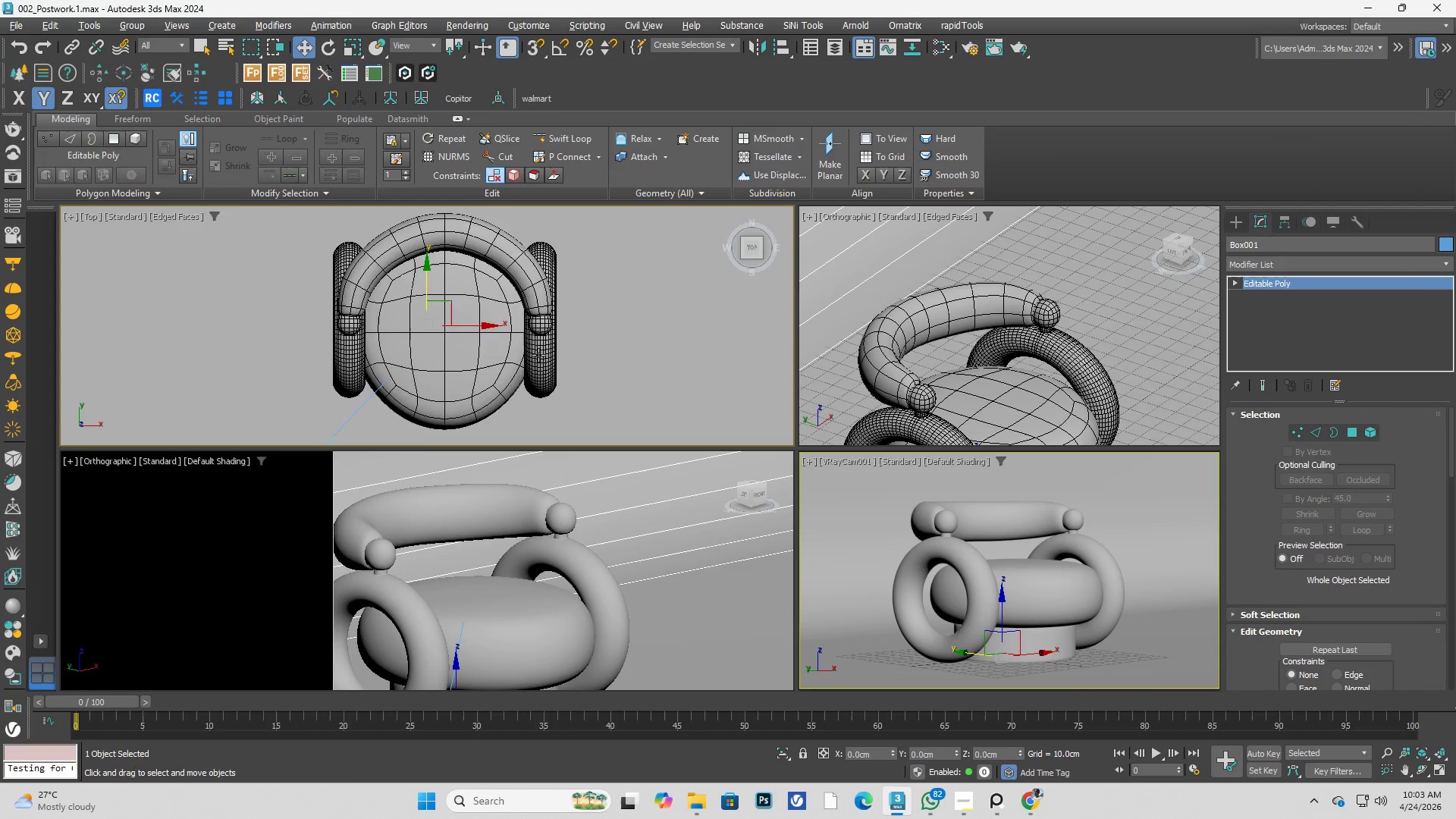 
left_click([497, 312])
 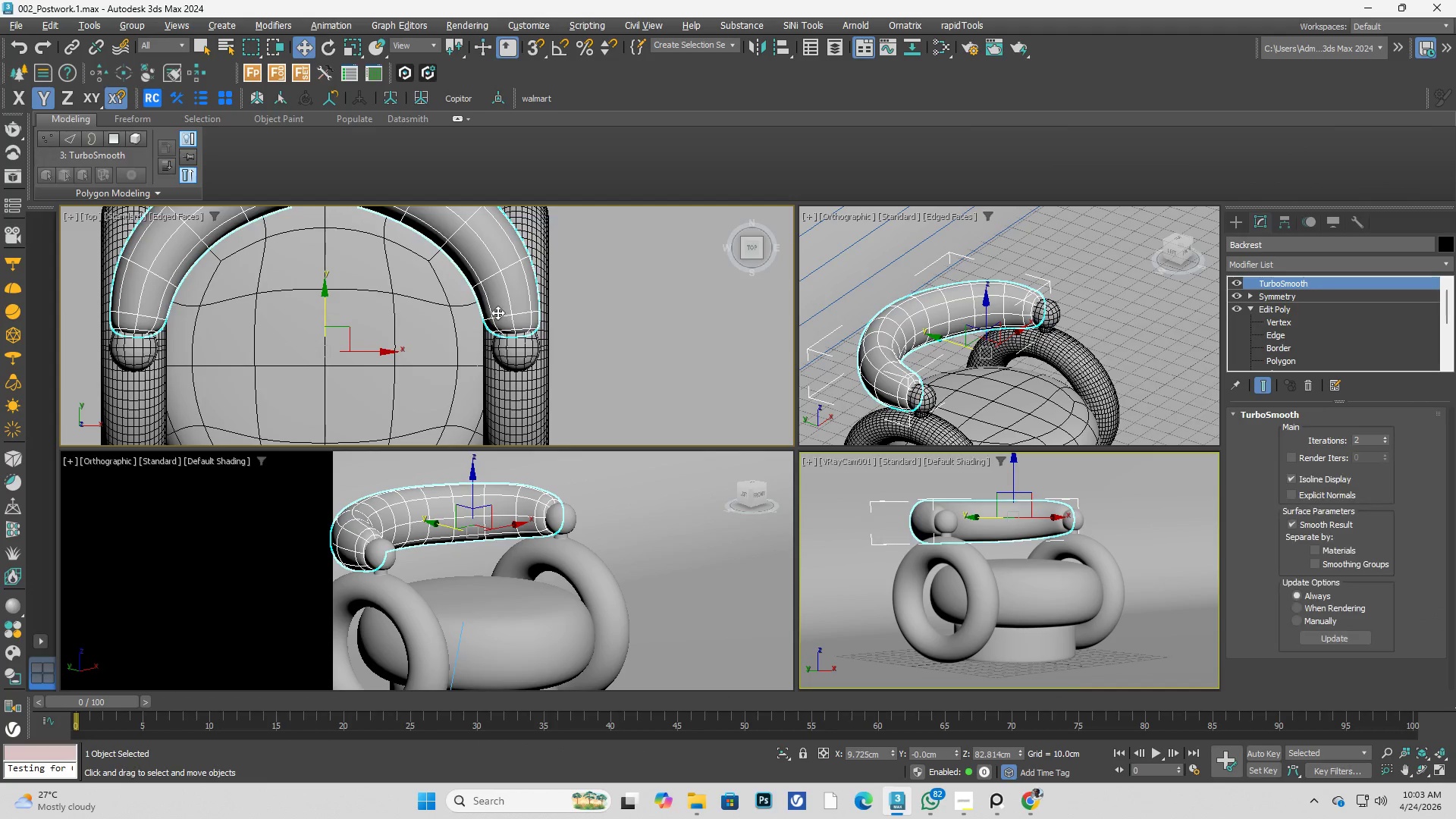 
scroll: coordinate [556, 350], scroll_direction: up, amount: 2.0
 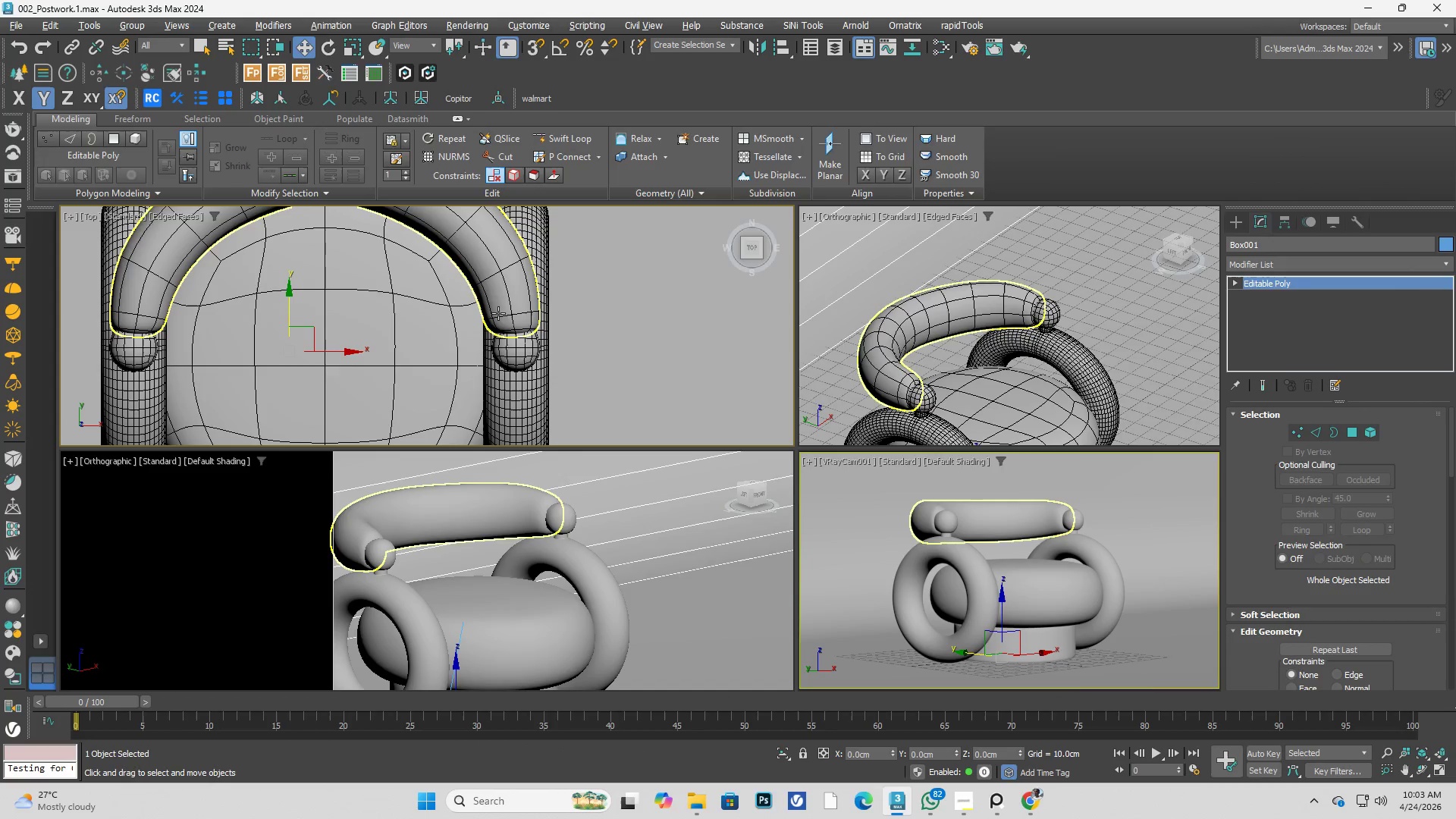 
key(F3)
 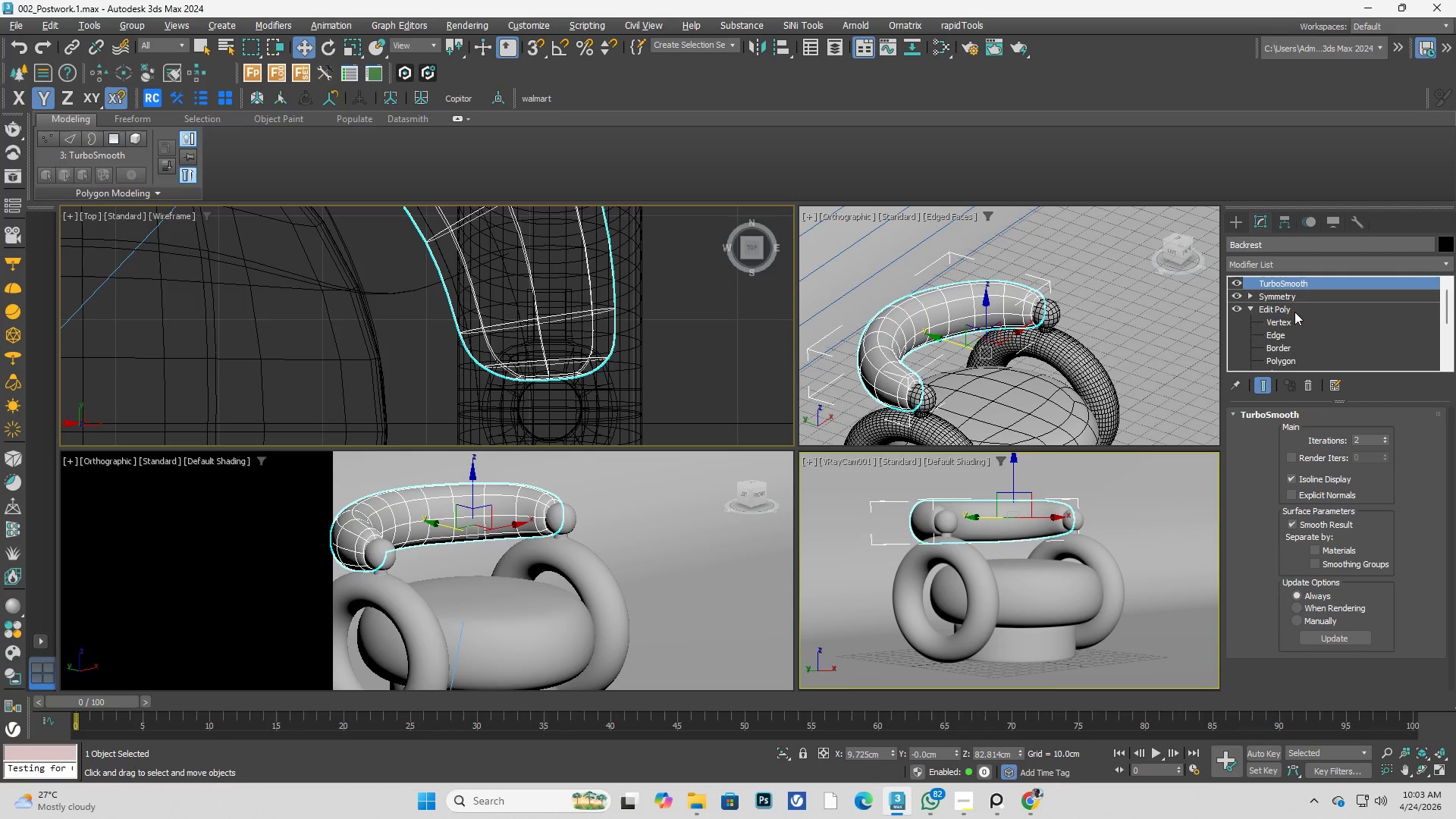 
scroll: coordinate [497, 312], scroll_direction: up, amount: 3.0
 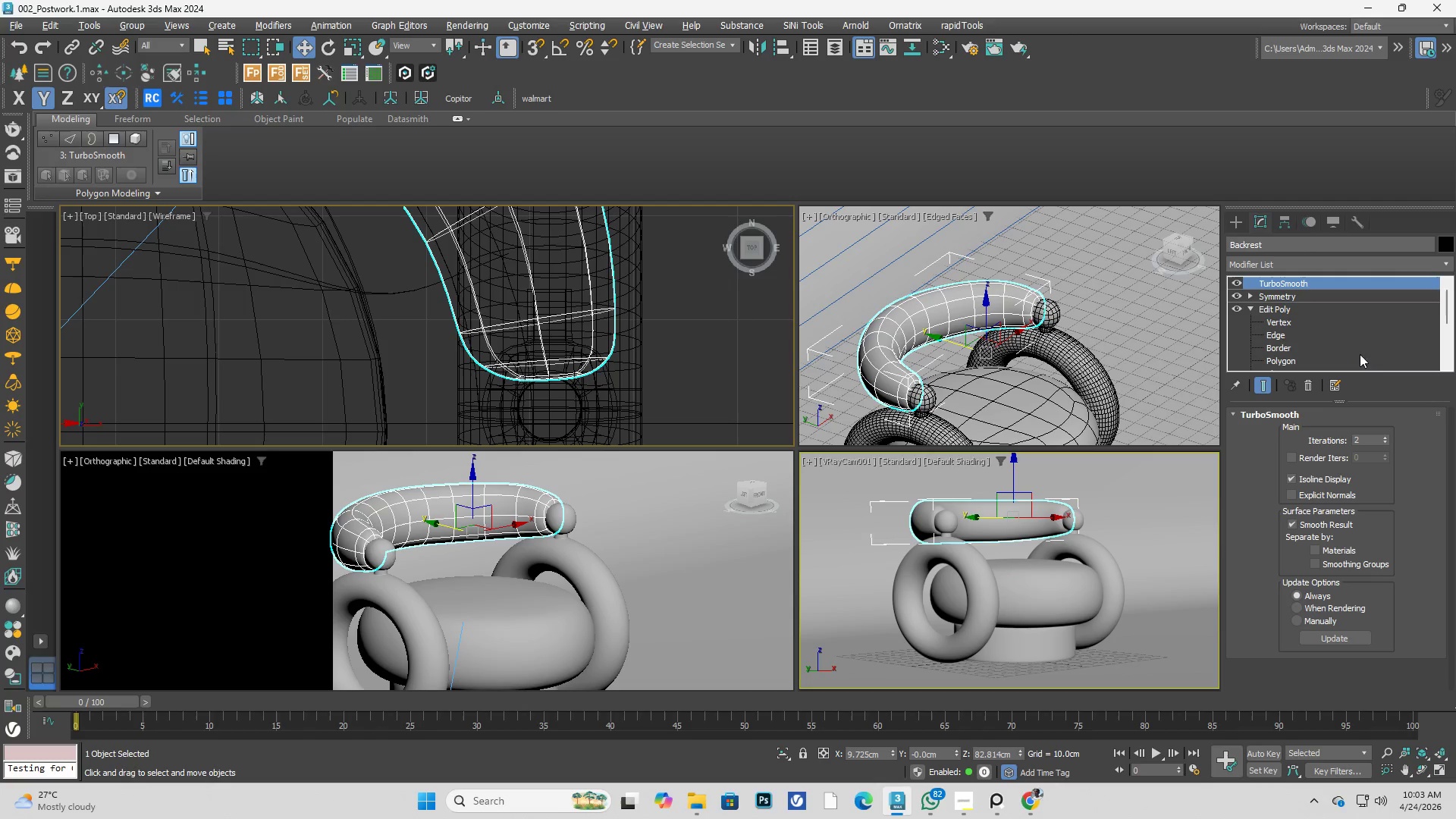 
left_click([1291, 321])
 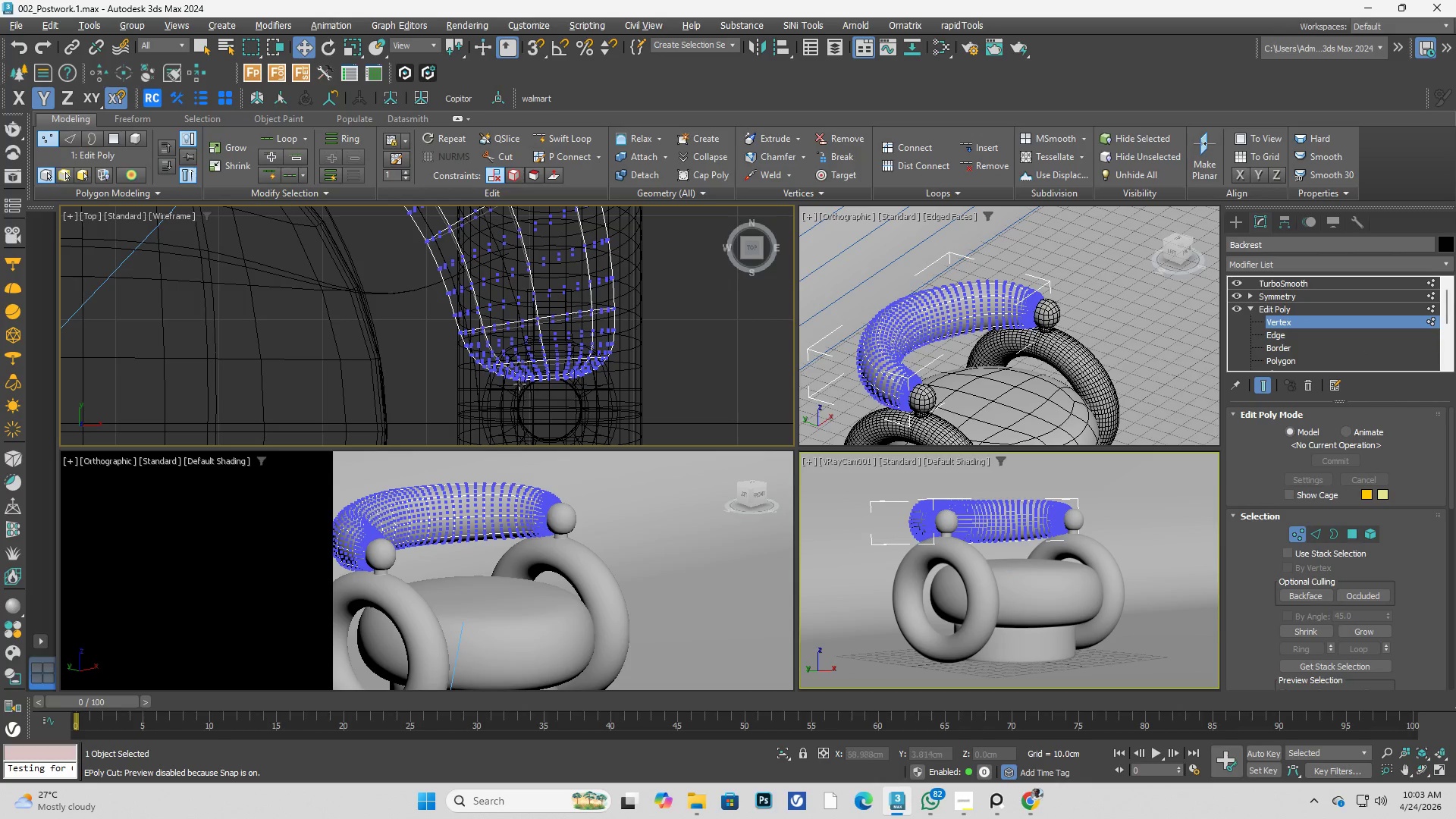 
key(Control+ControlLeft)
 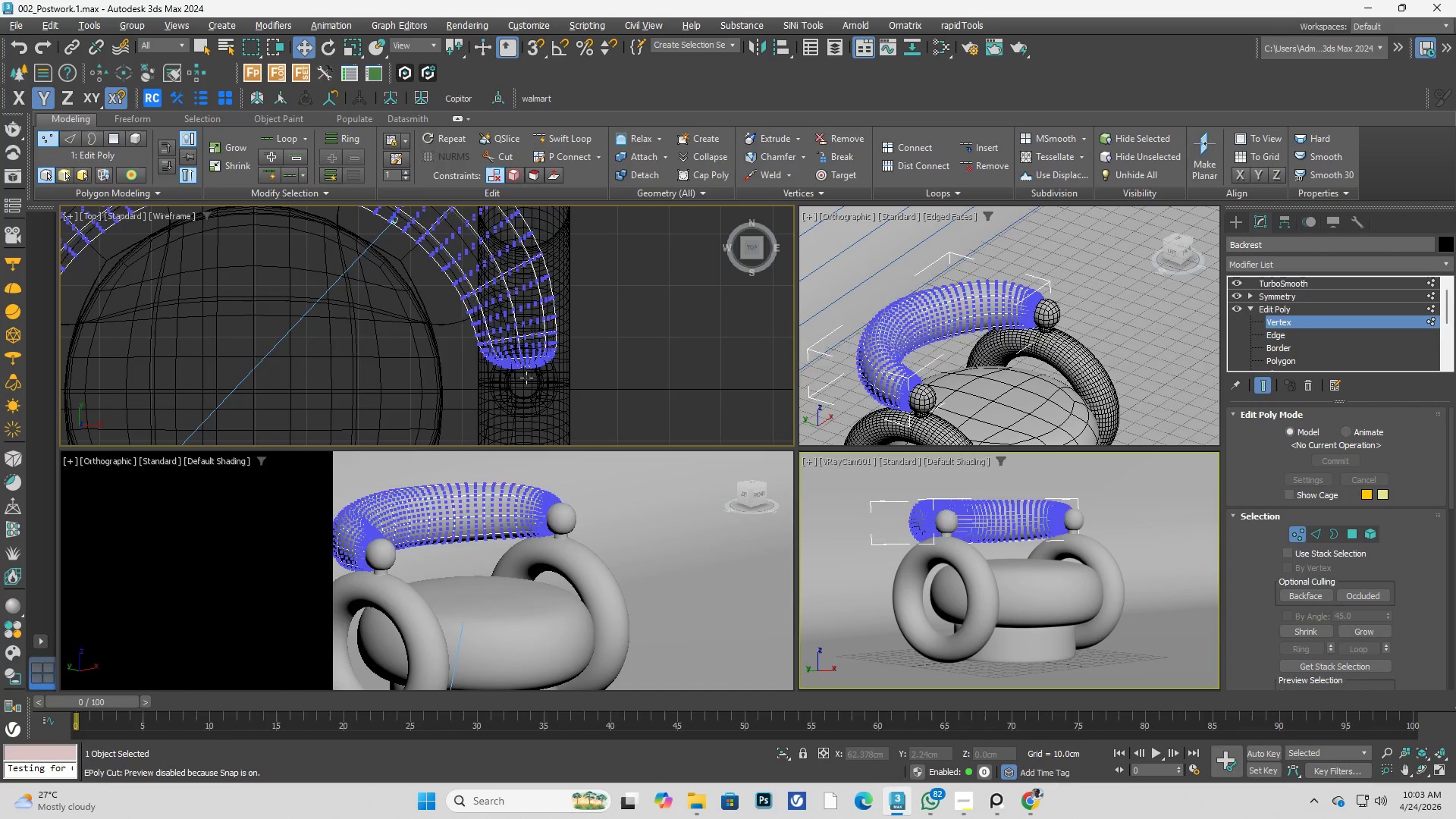 
key(Control+Space)
 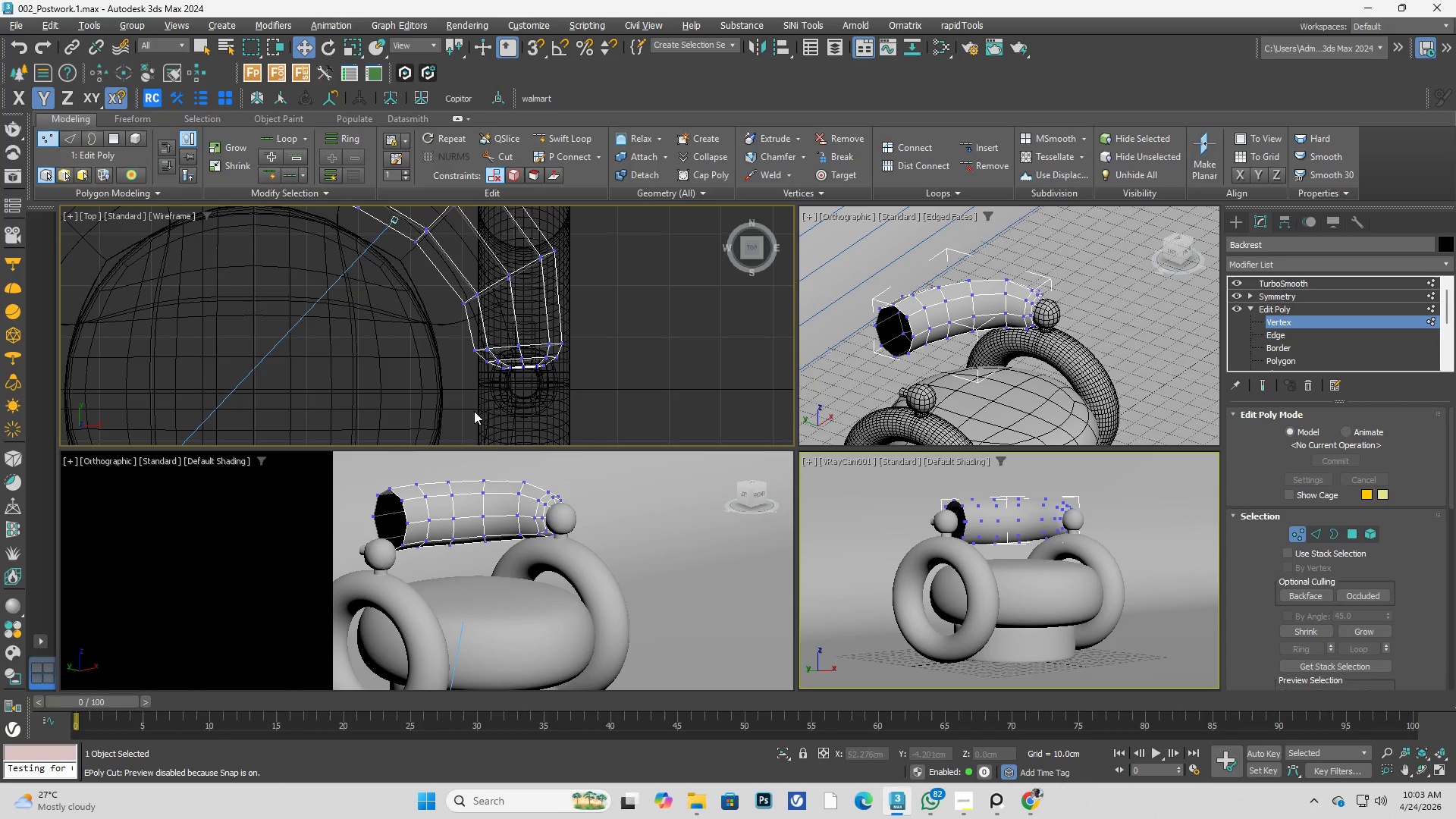 
scroll: coordinate [500, 355], scroll_direction: down, amount: 2.0
 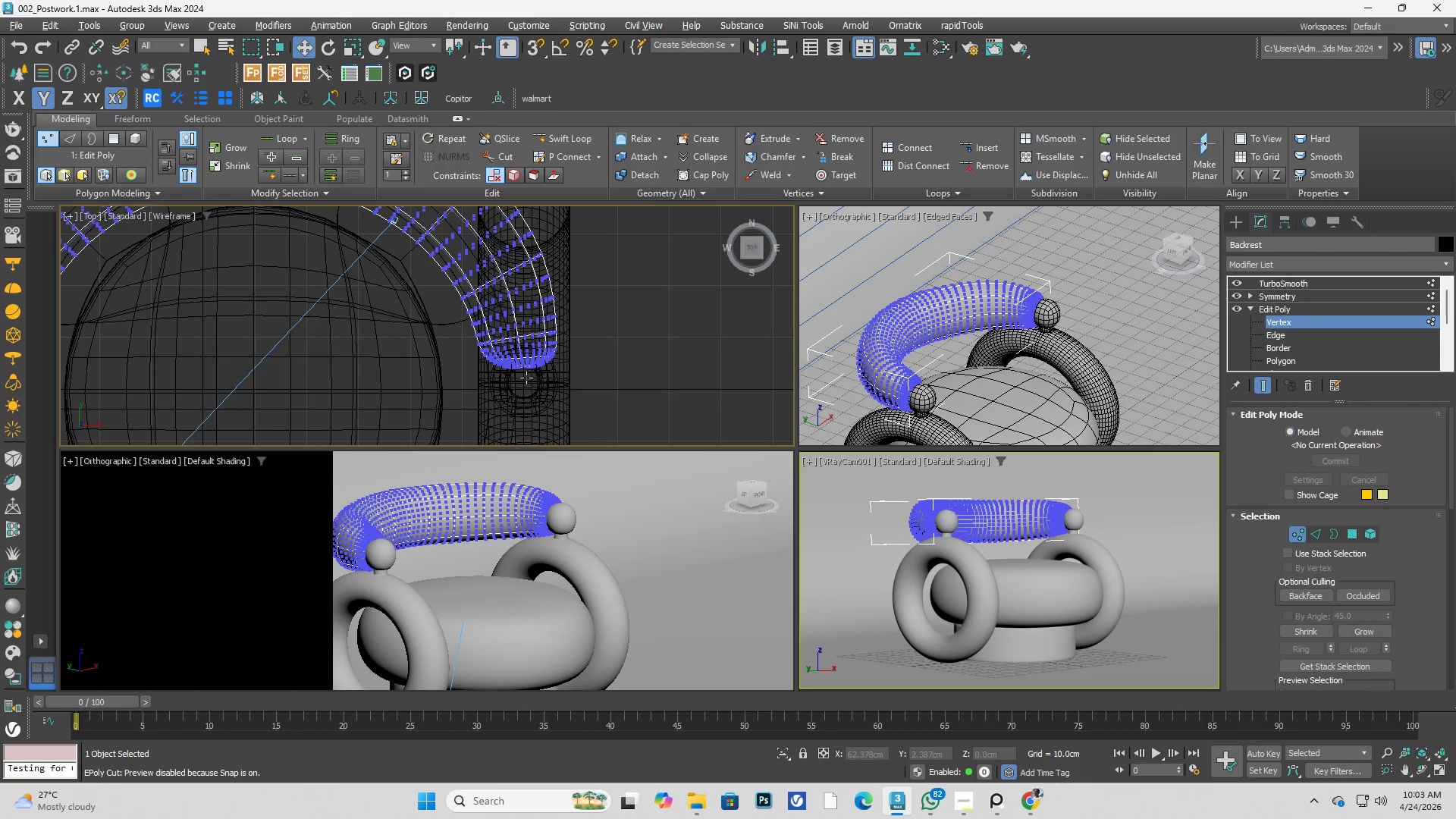 
left_click_drag(start_coordinate=[407, 416], to_coordinate=[641, 322])
 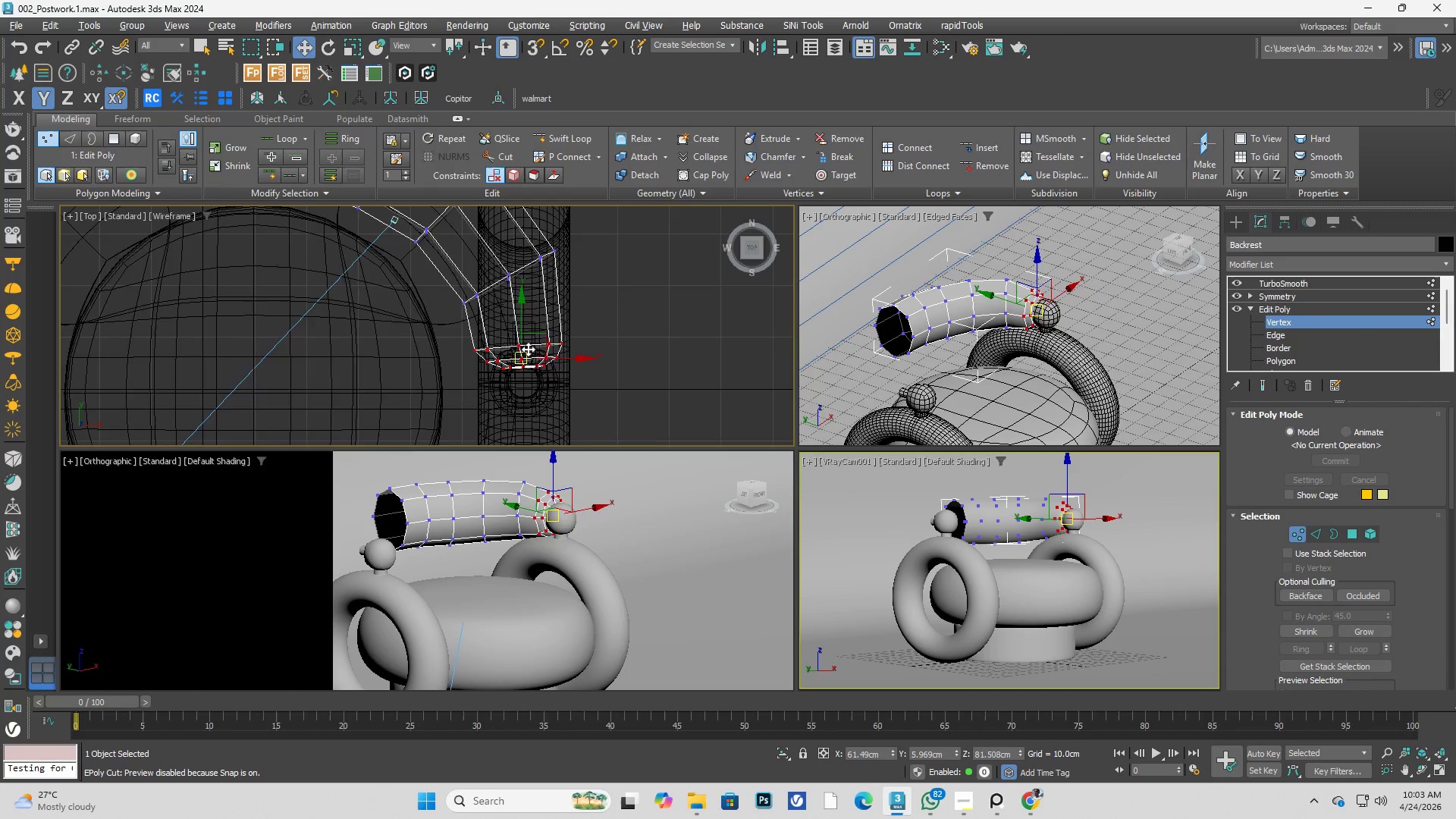 
scroll: coordinate [528, 349], scroll_direction: up, amount: 2.0
 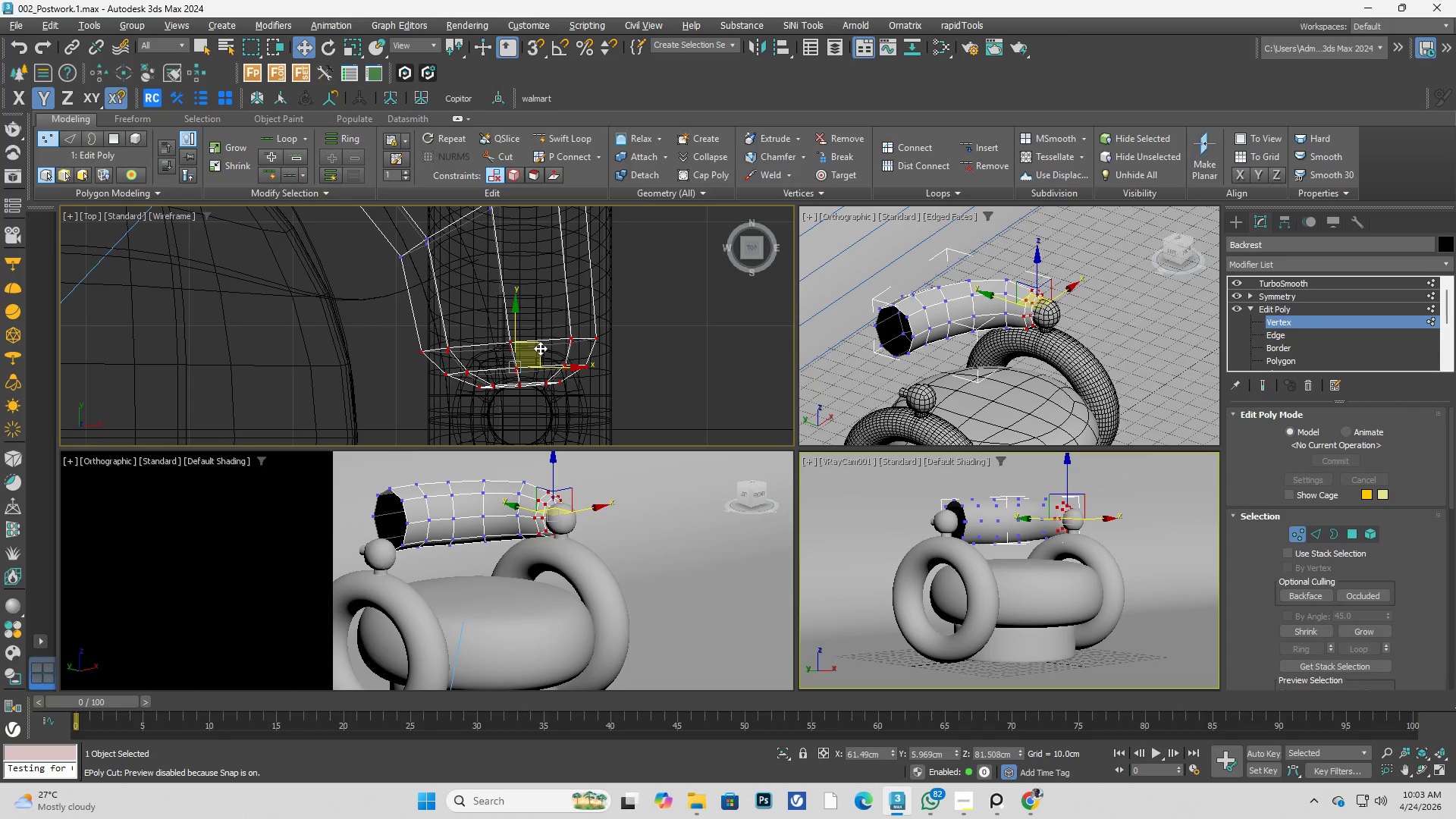 
left_click_drag(start_coordinate=[540, 348], to_coordinate=[541, 352])
 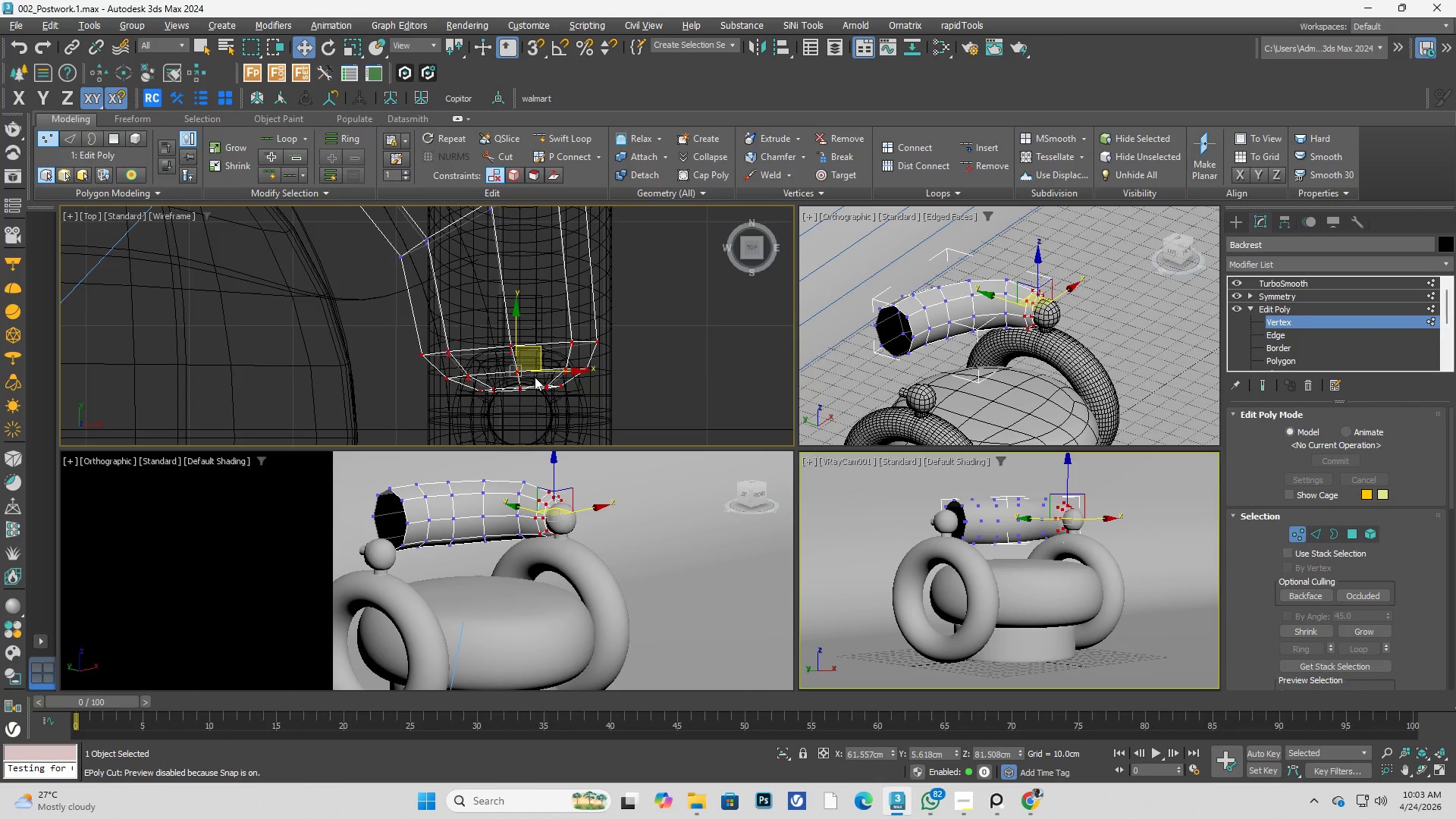 
hold_key(key=AltLeft, duration=0.39)
 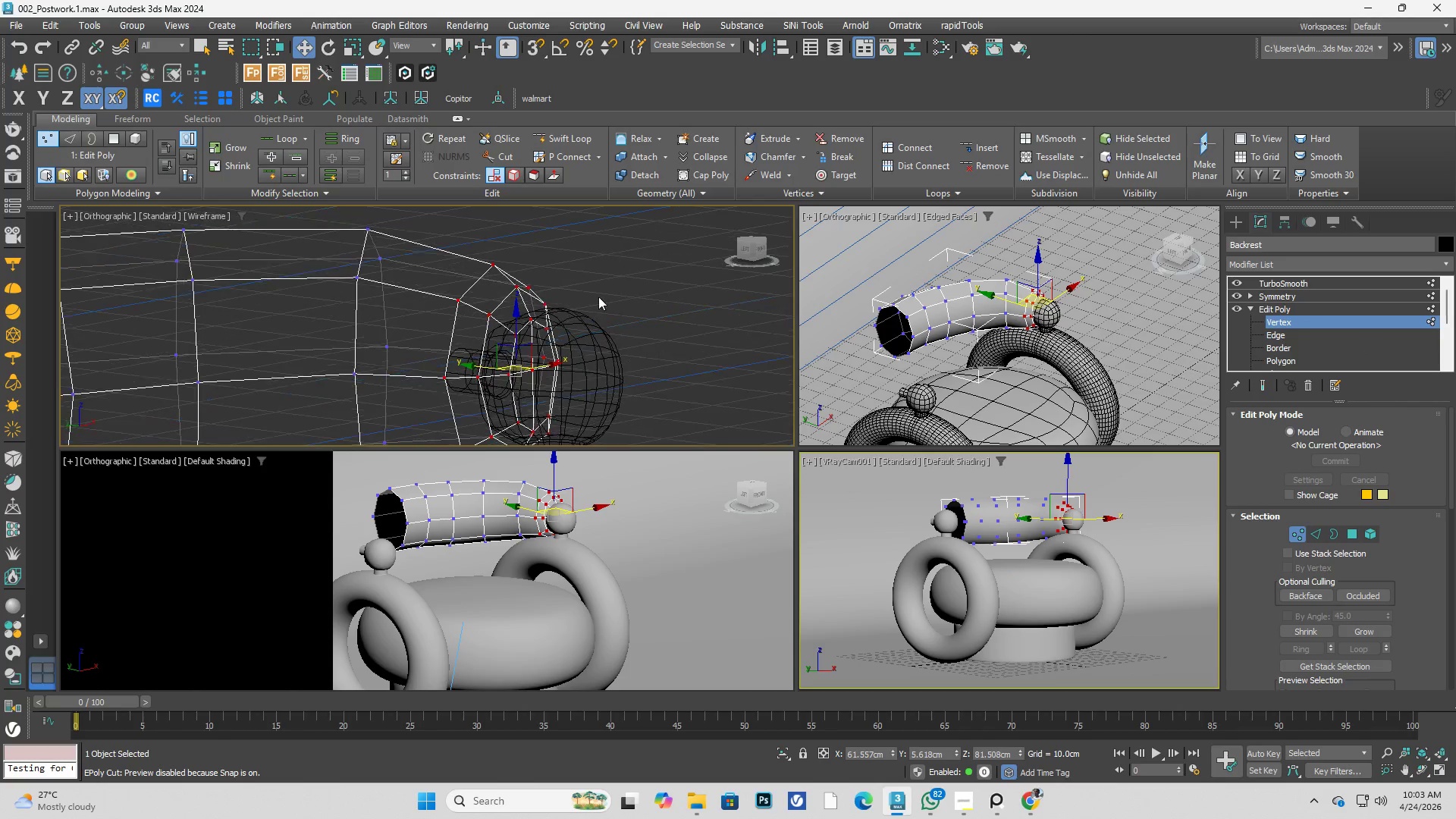 
key(F3)
 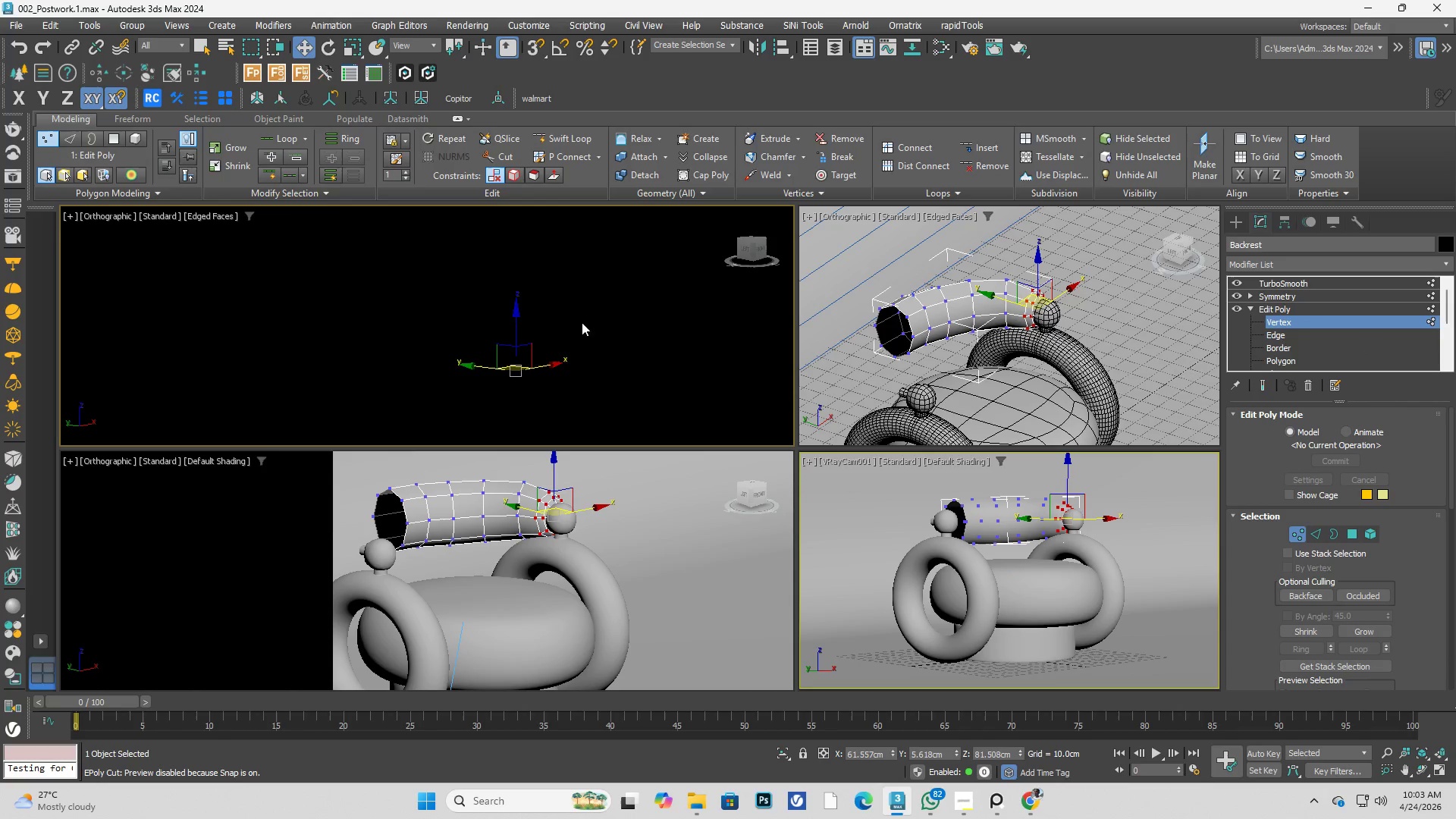 
key(Alt+AltLeft)
 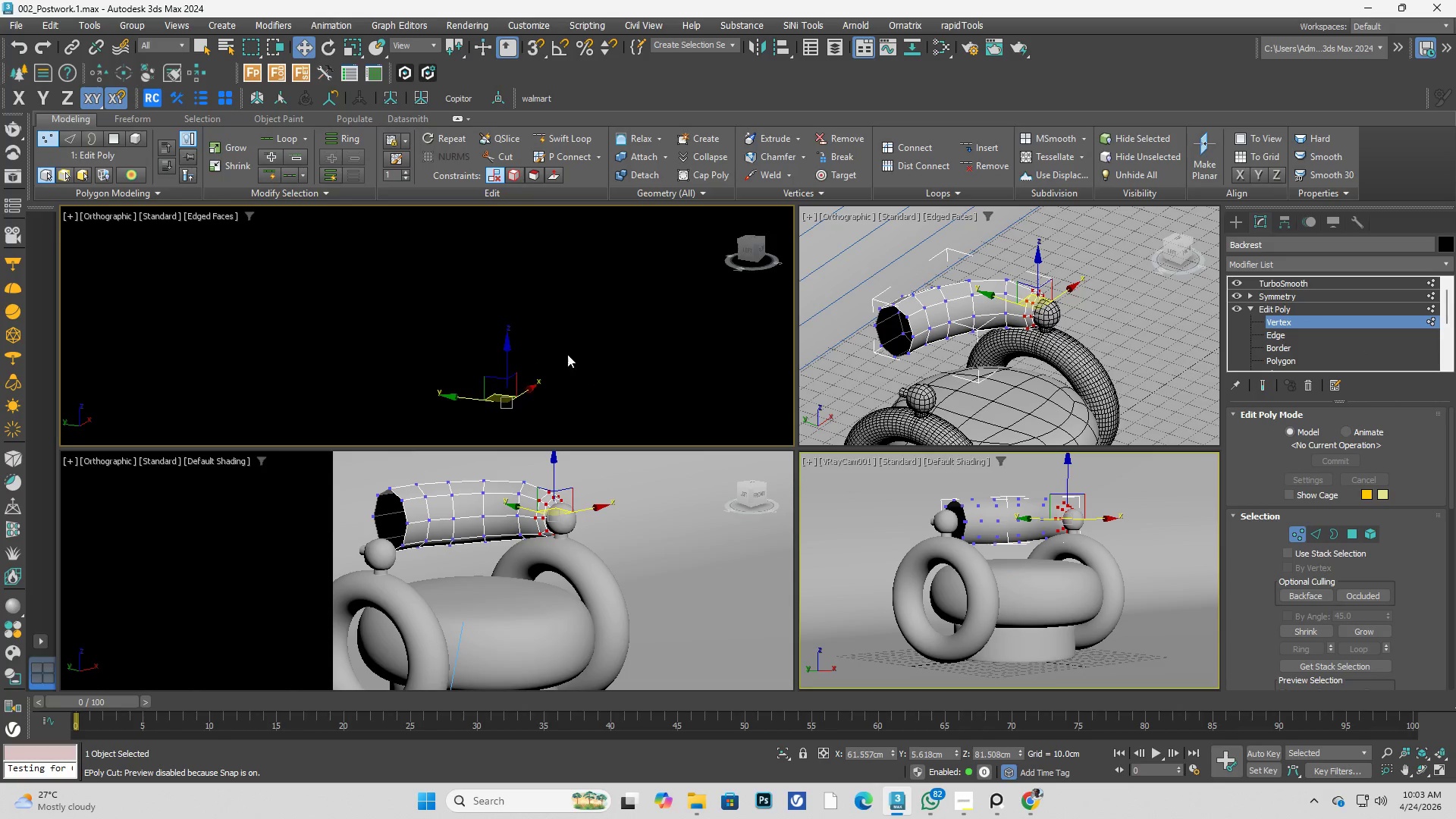 
key(F3)
 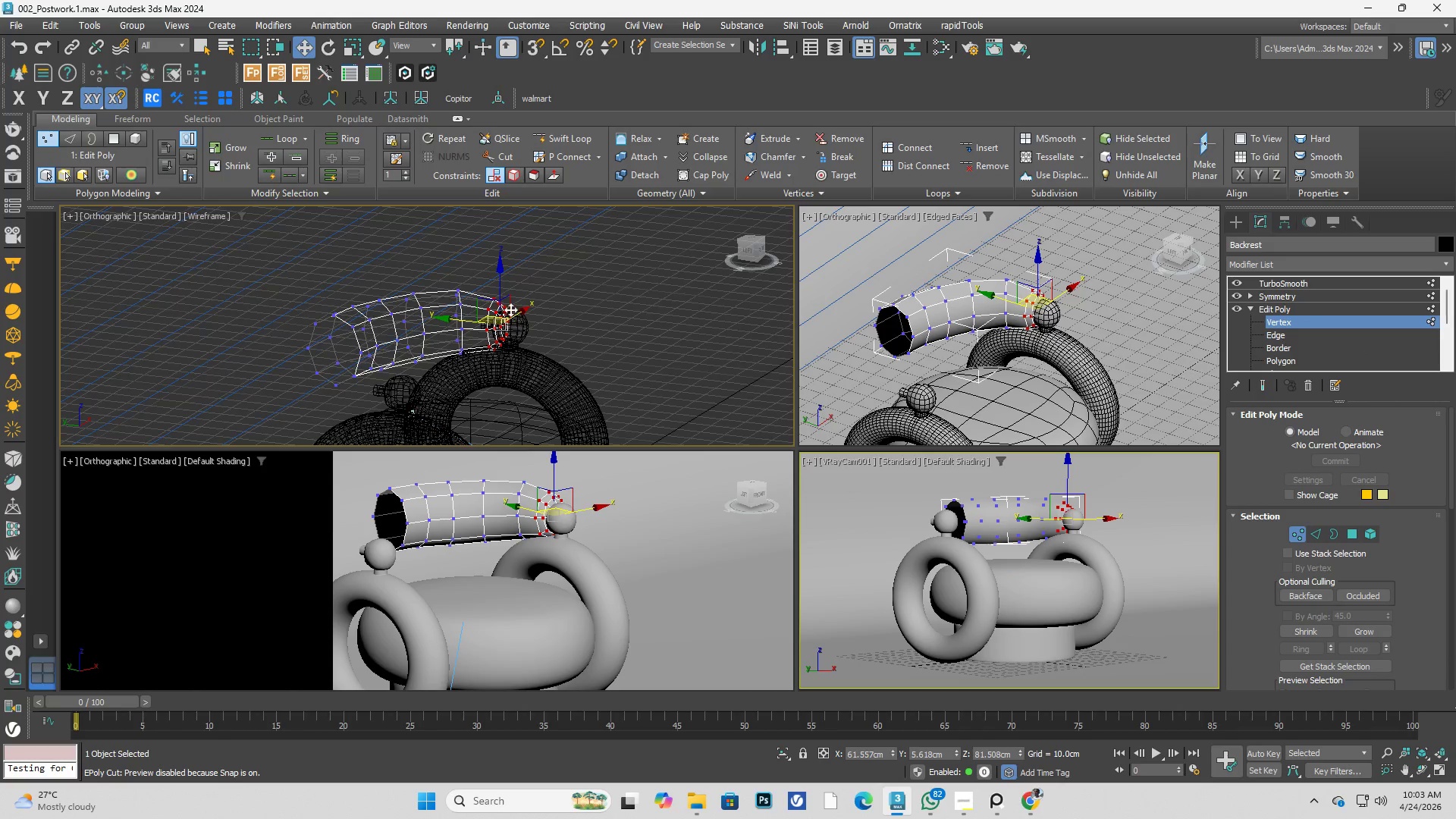 
scroll: coordinate [503, 306], scroll_direction: down, amount: 4.0
 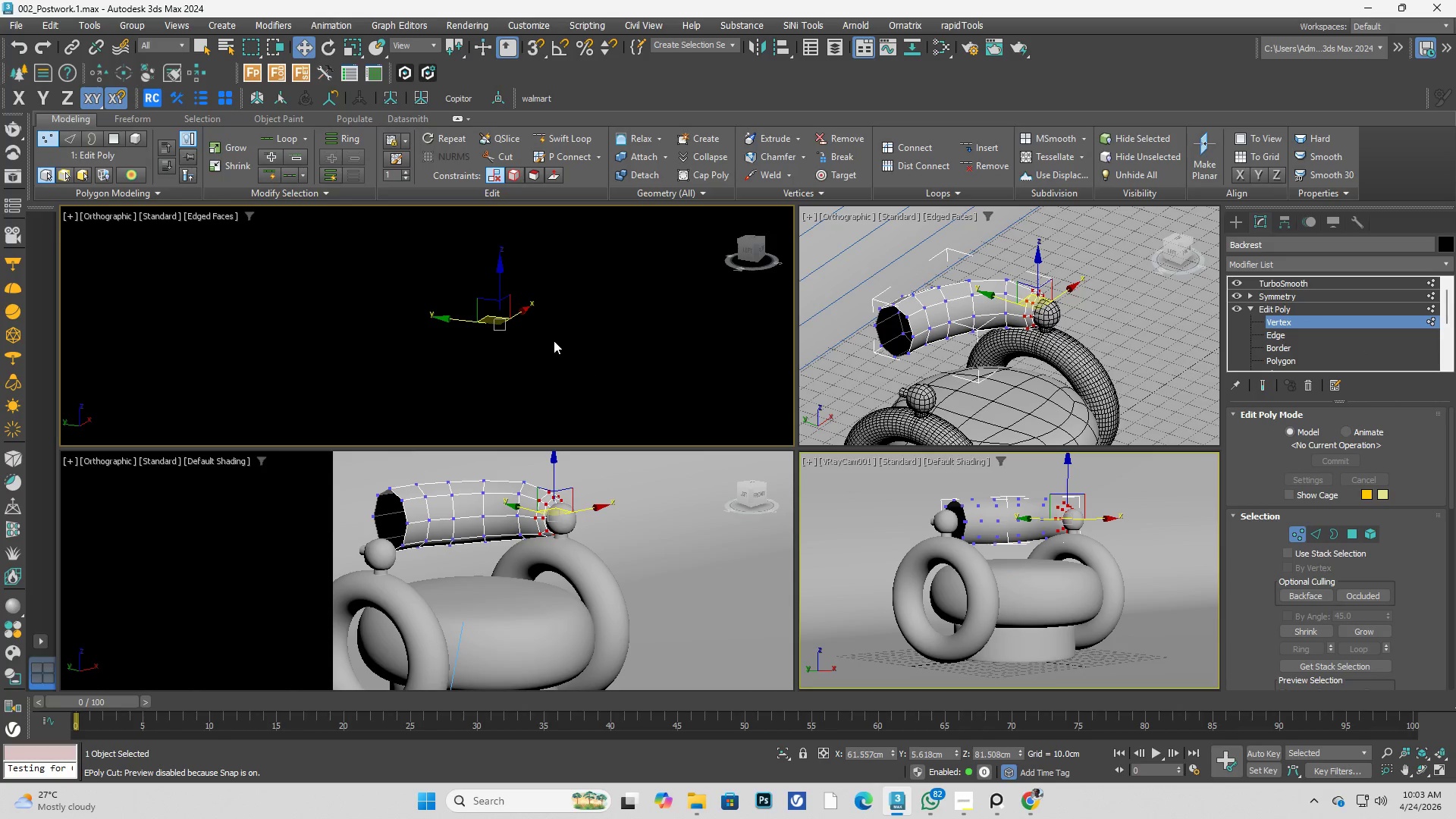 
hold_key(key=AltLeft, duration=0.31)
 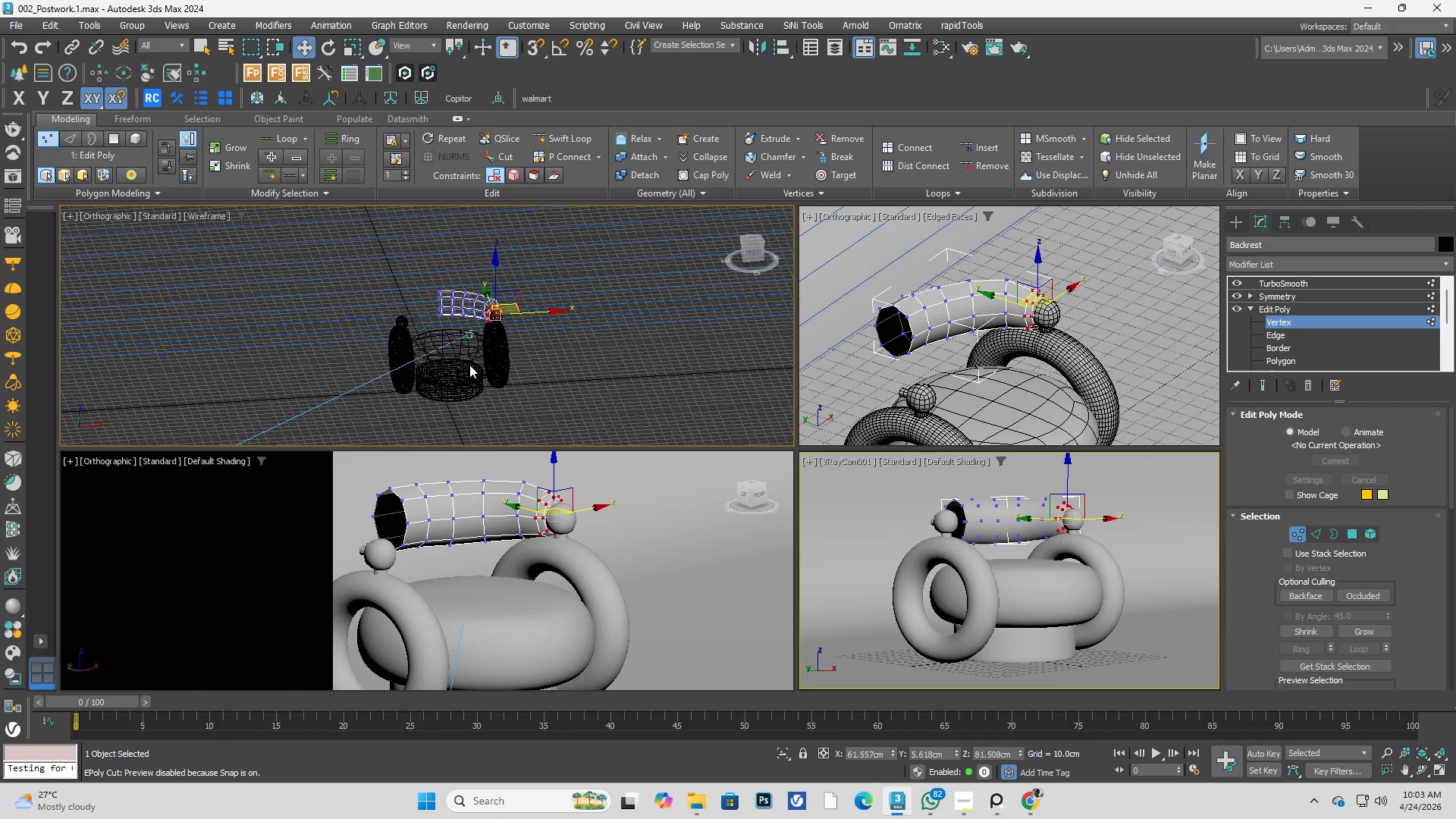 
key(F3)
 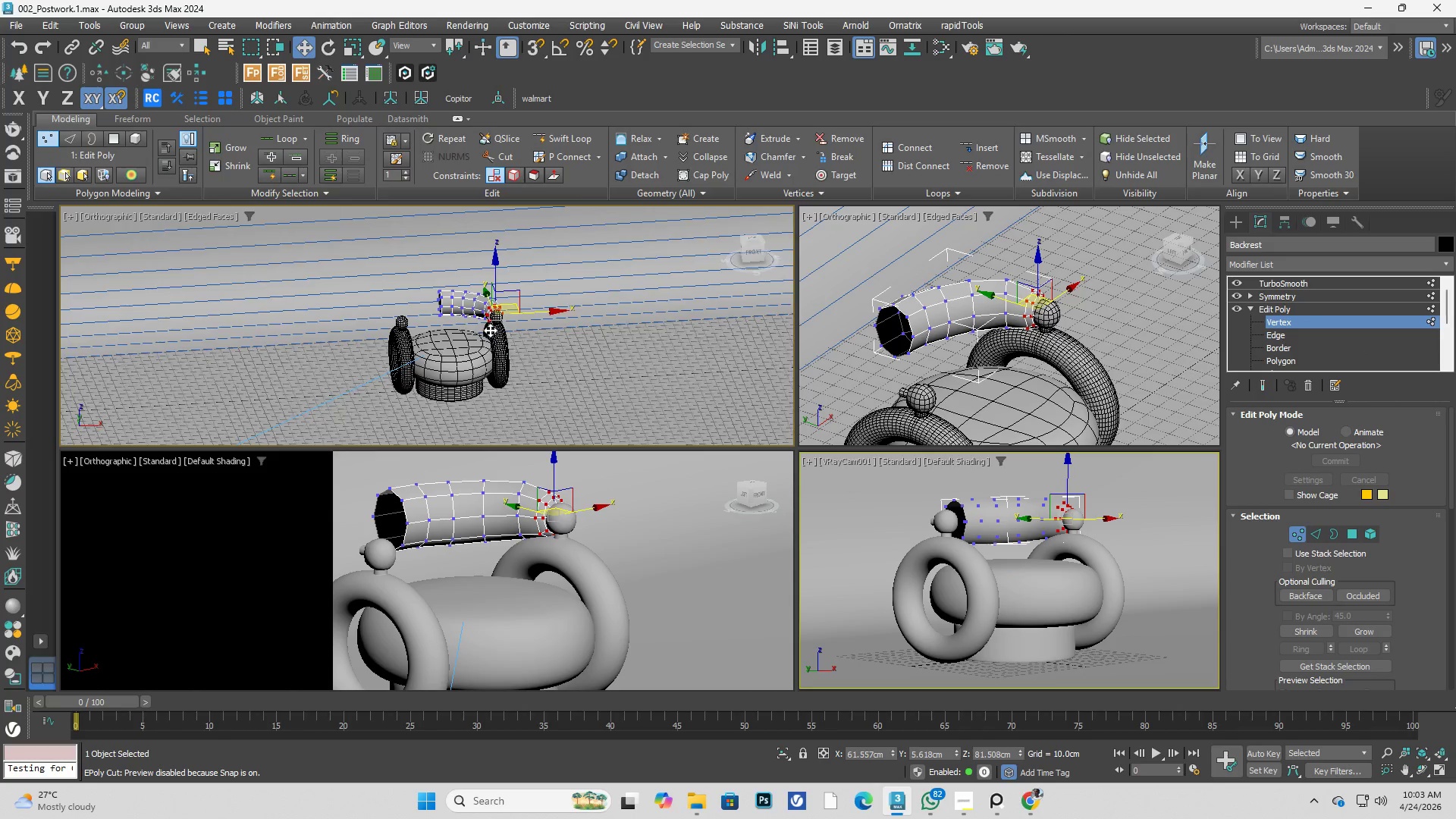 
scroll: coordinate [494, 311], scroll_direction: down, amount: 3.0
 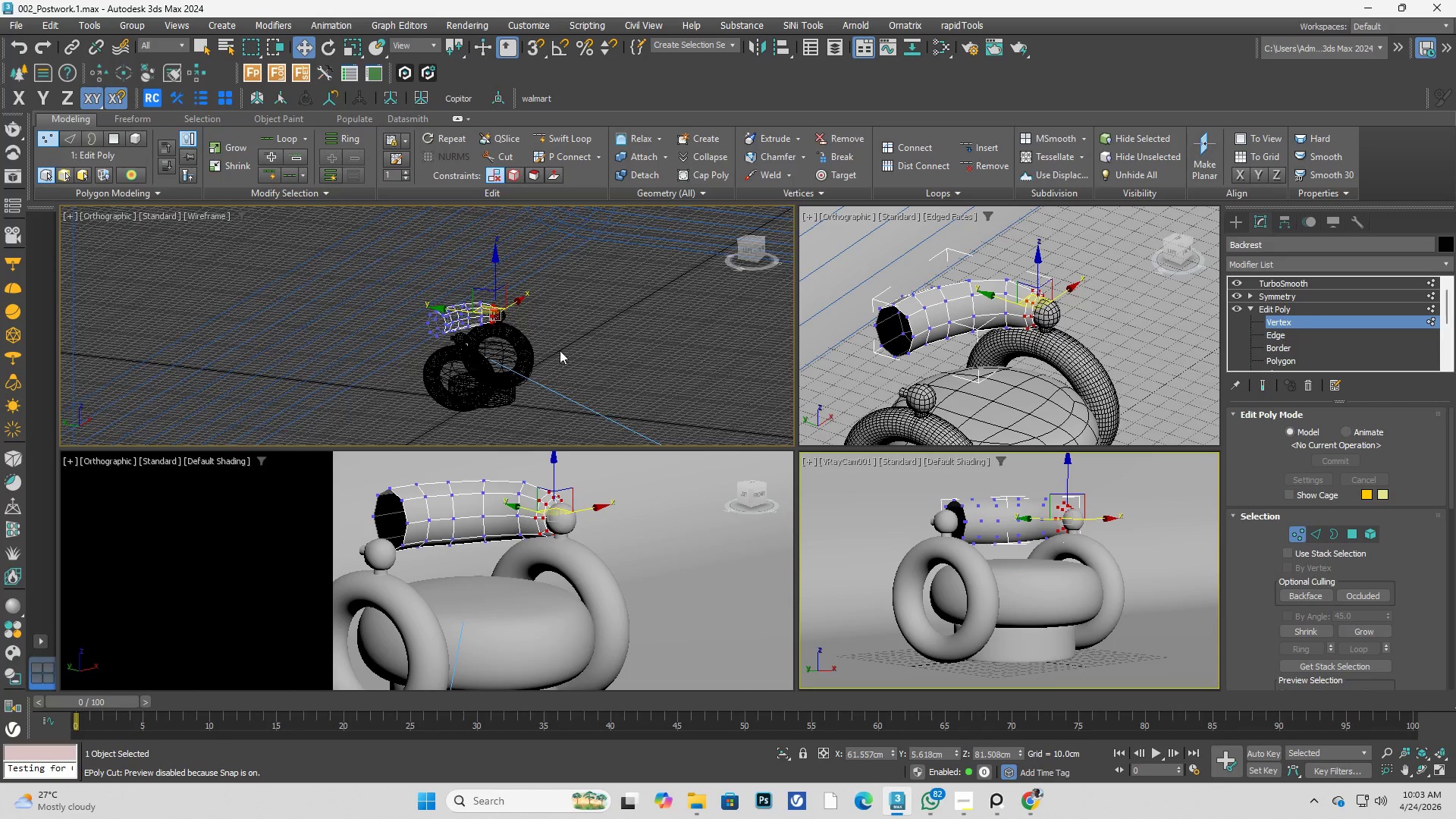 
key(Alt+AltLeft)
 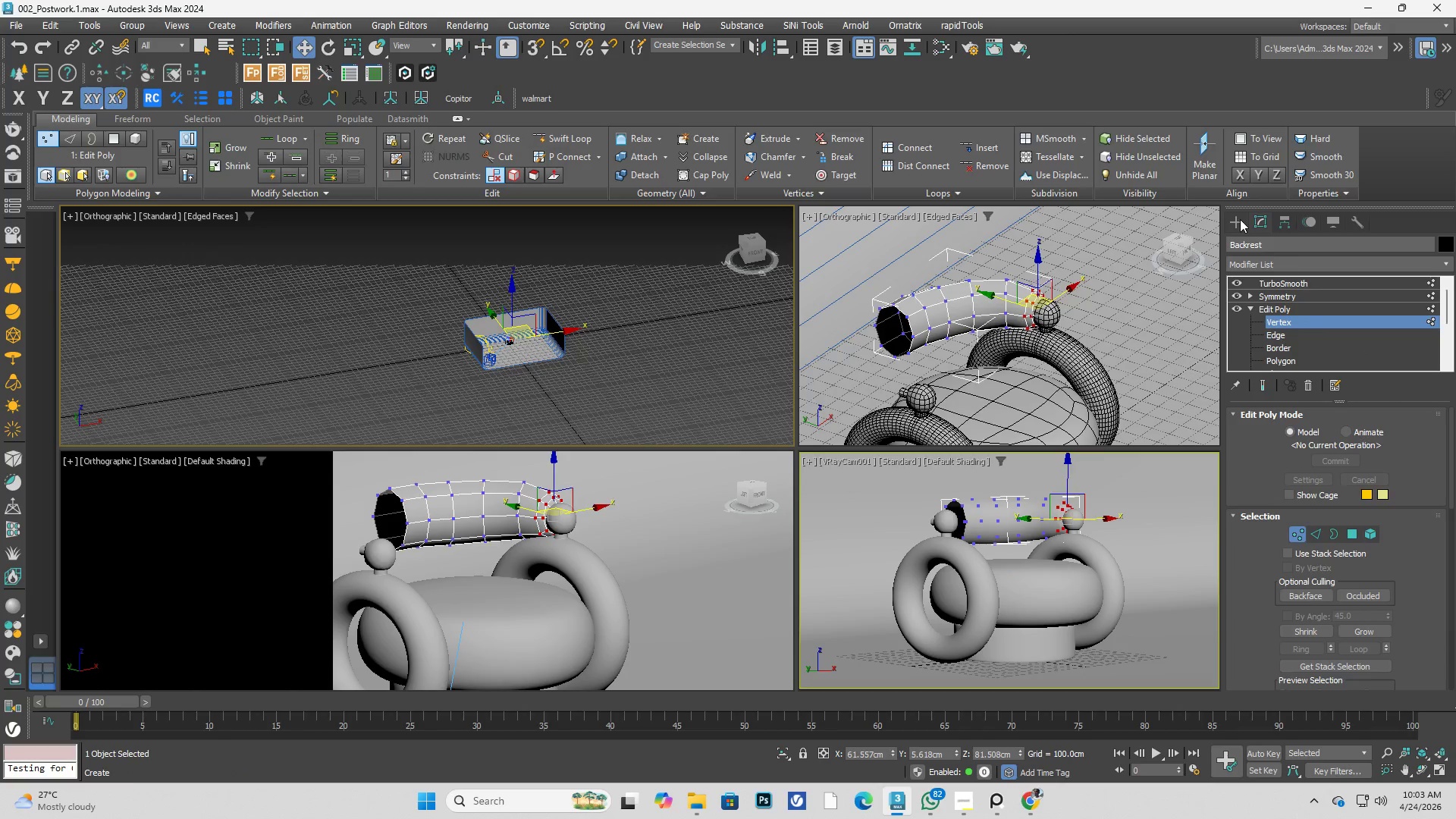 
scroll: coordinate [522, 345], scroll_direction: down, amount: 8.0
 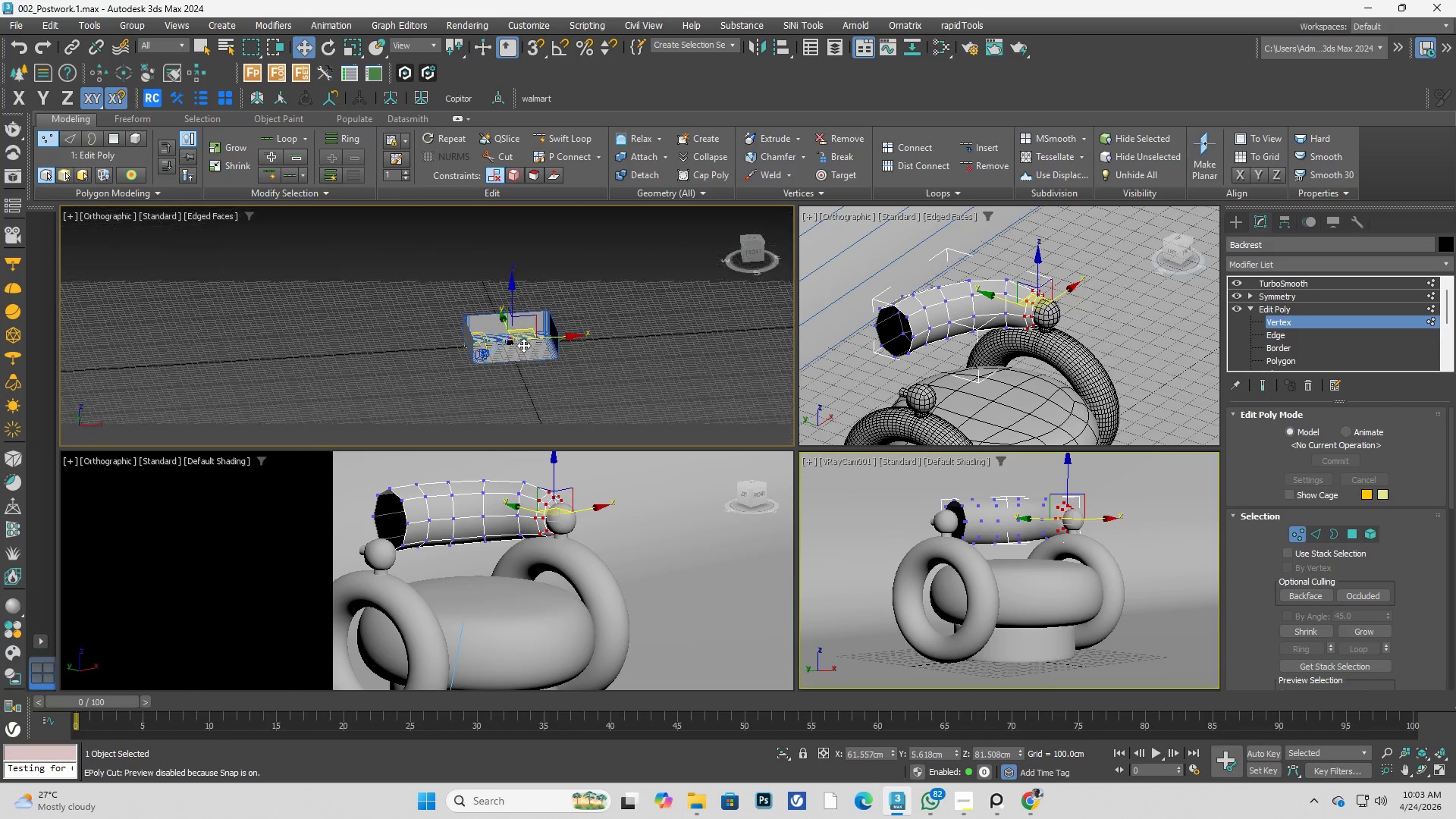 
double_click([653, 383])
 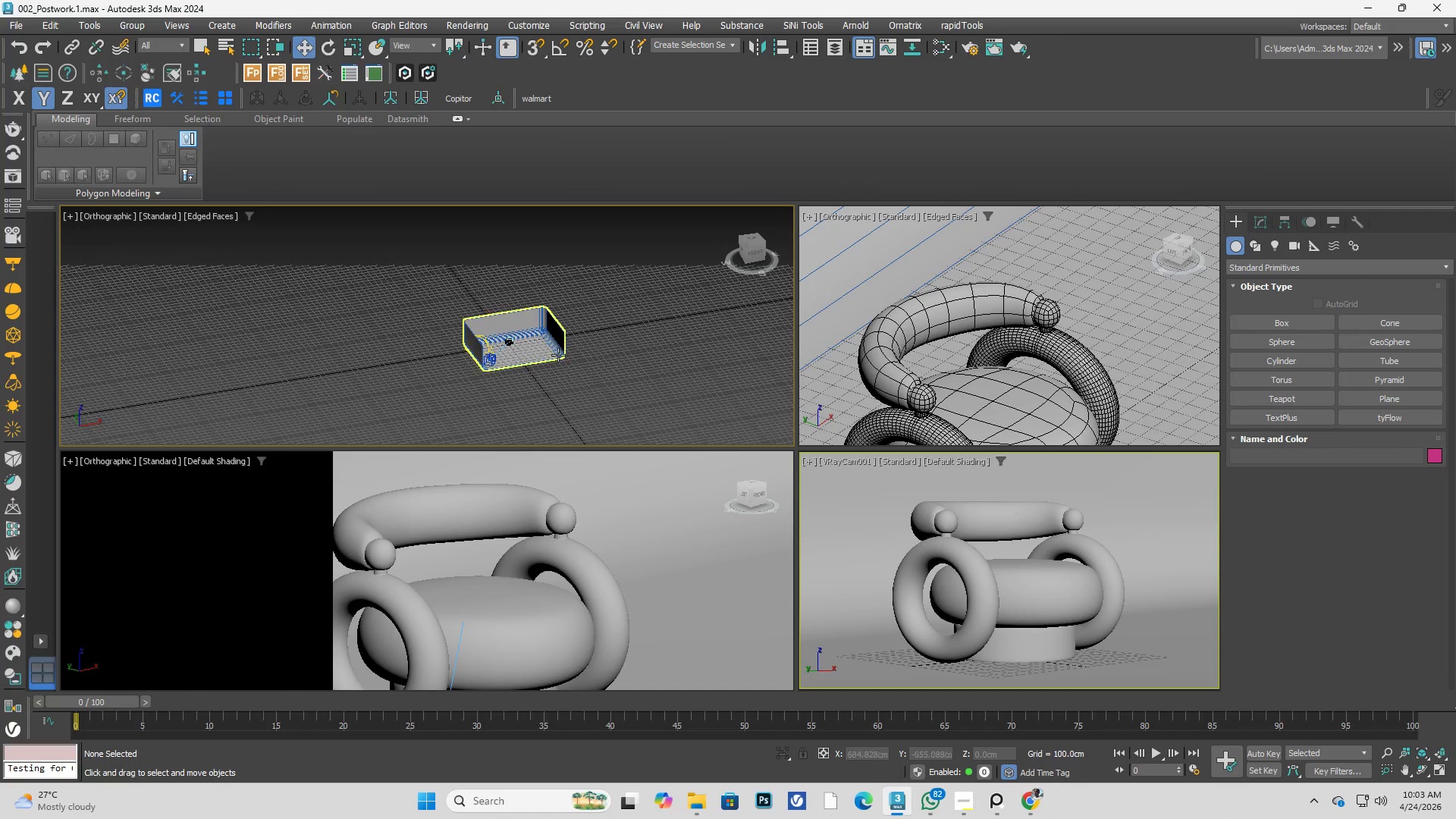 
scroll: coordinate [556, 350], scroll_direction: up, amount: 3.0
 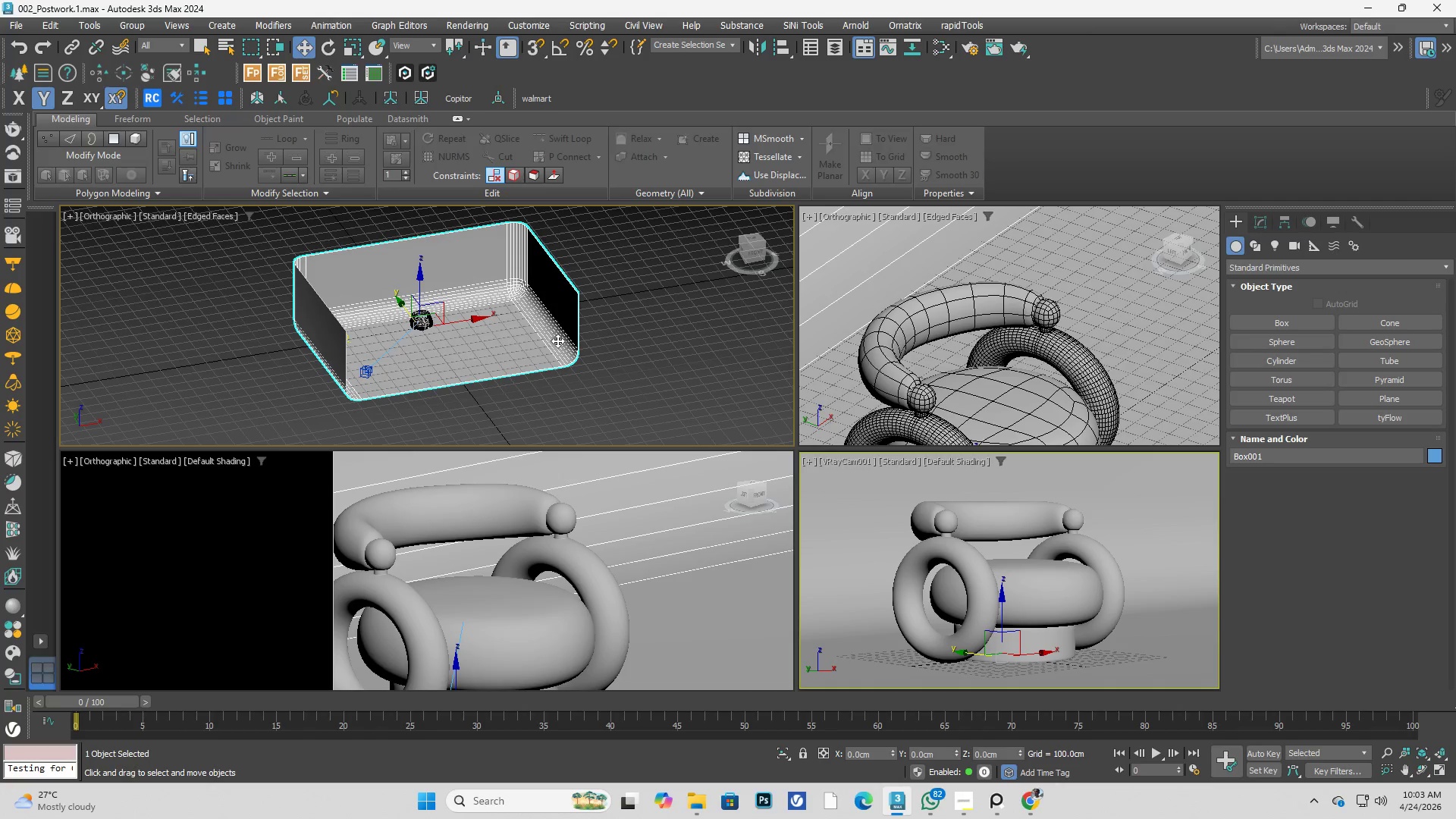 
right_click([557, 340])
 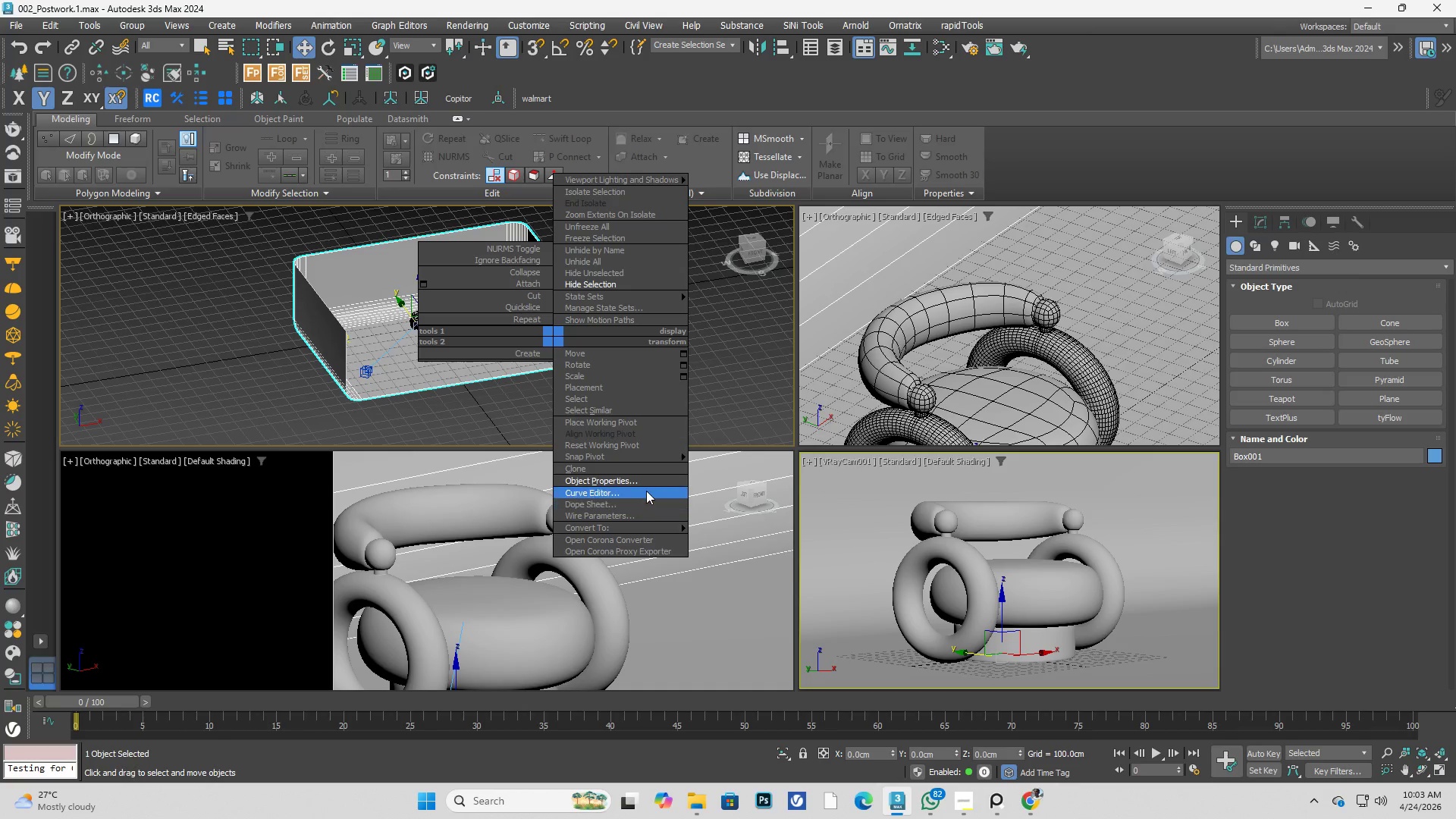 
left_click([646, 483])
 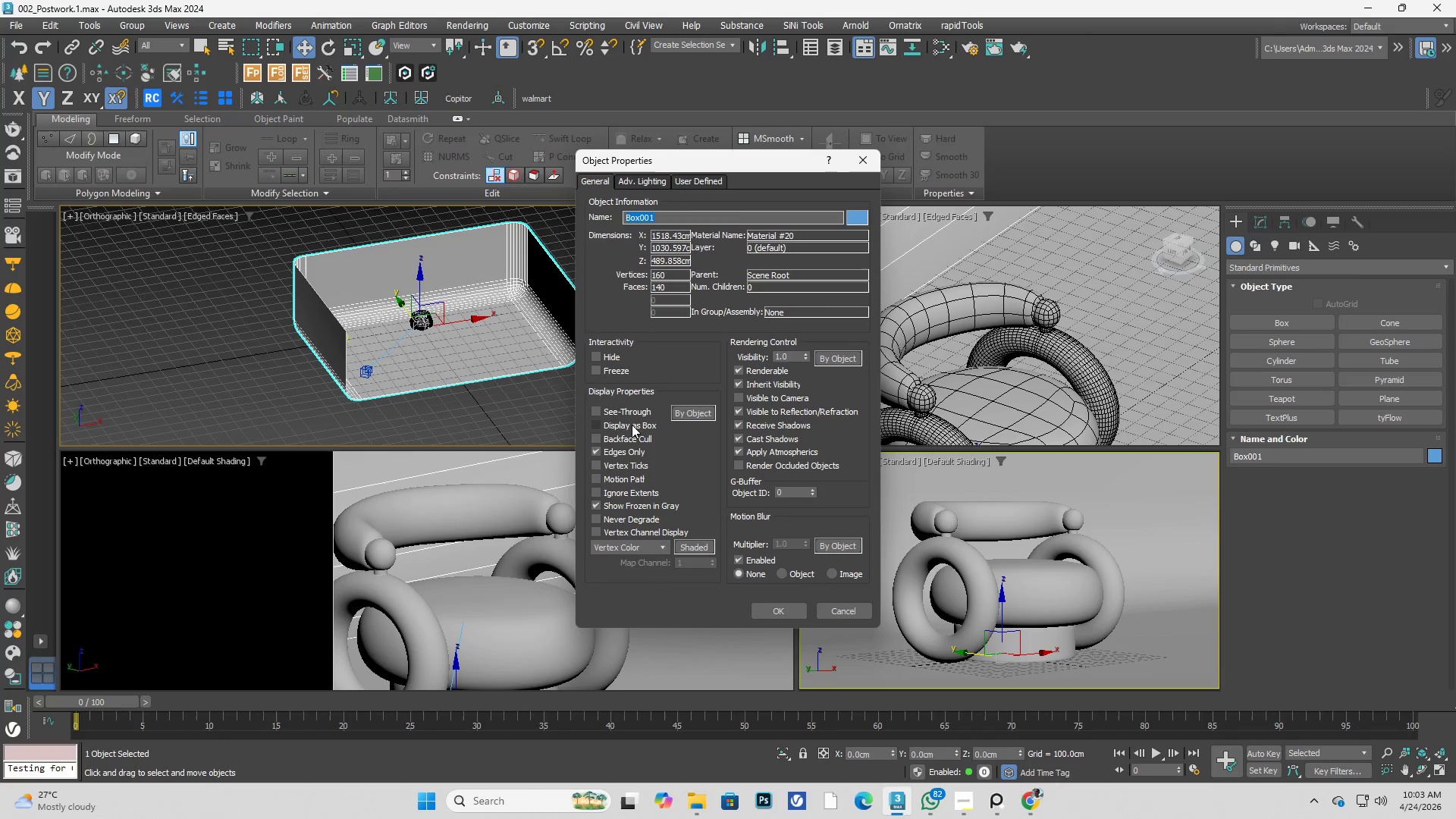 
left_click([630, 425])
 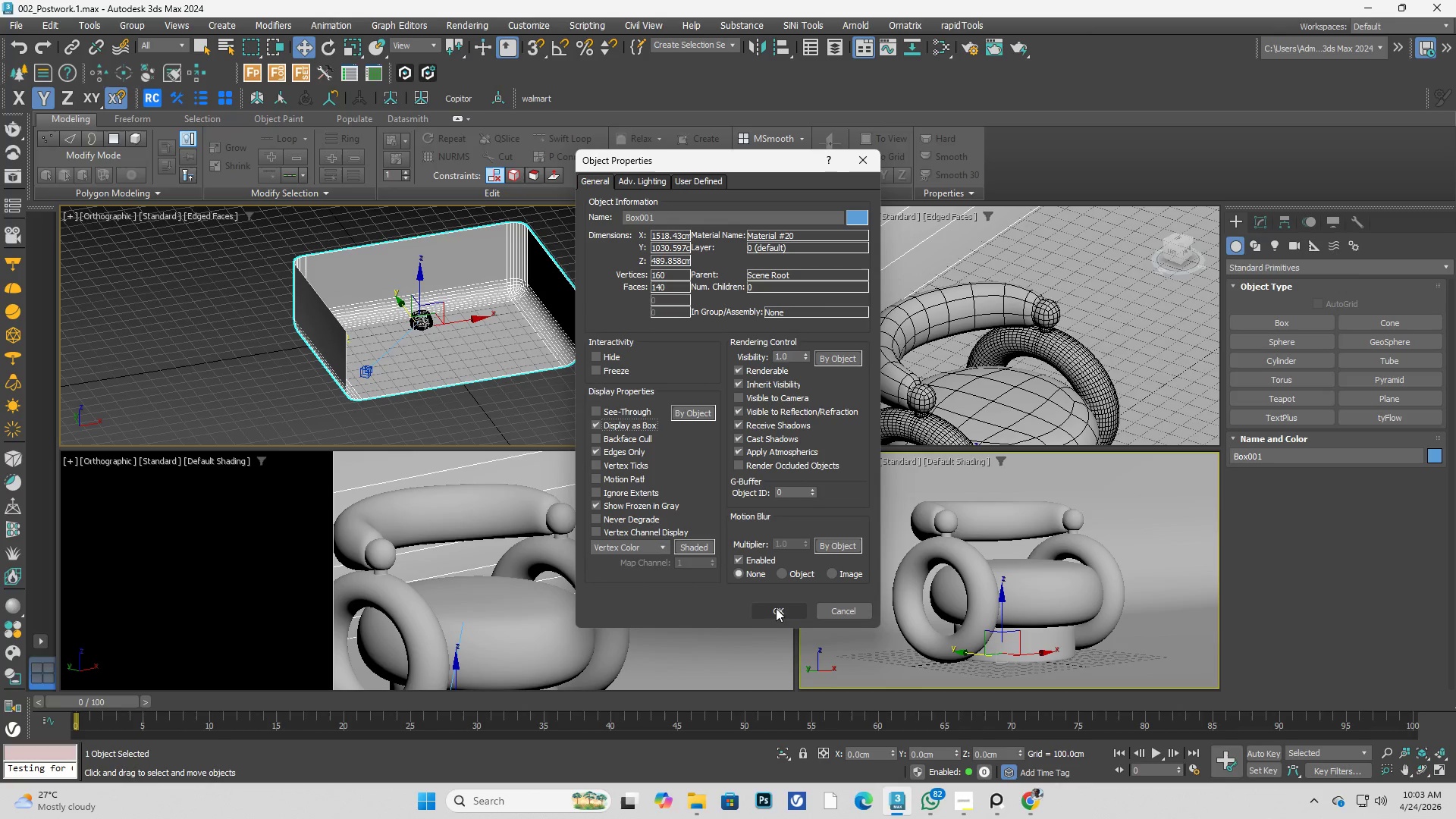 
left_click([777, 608])
 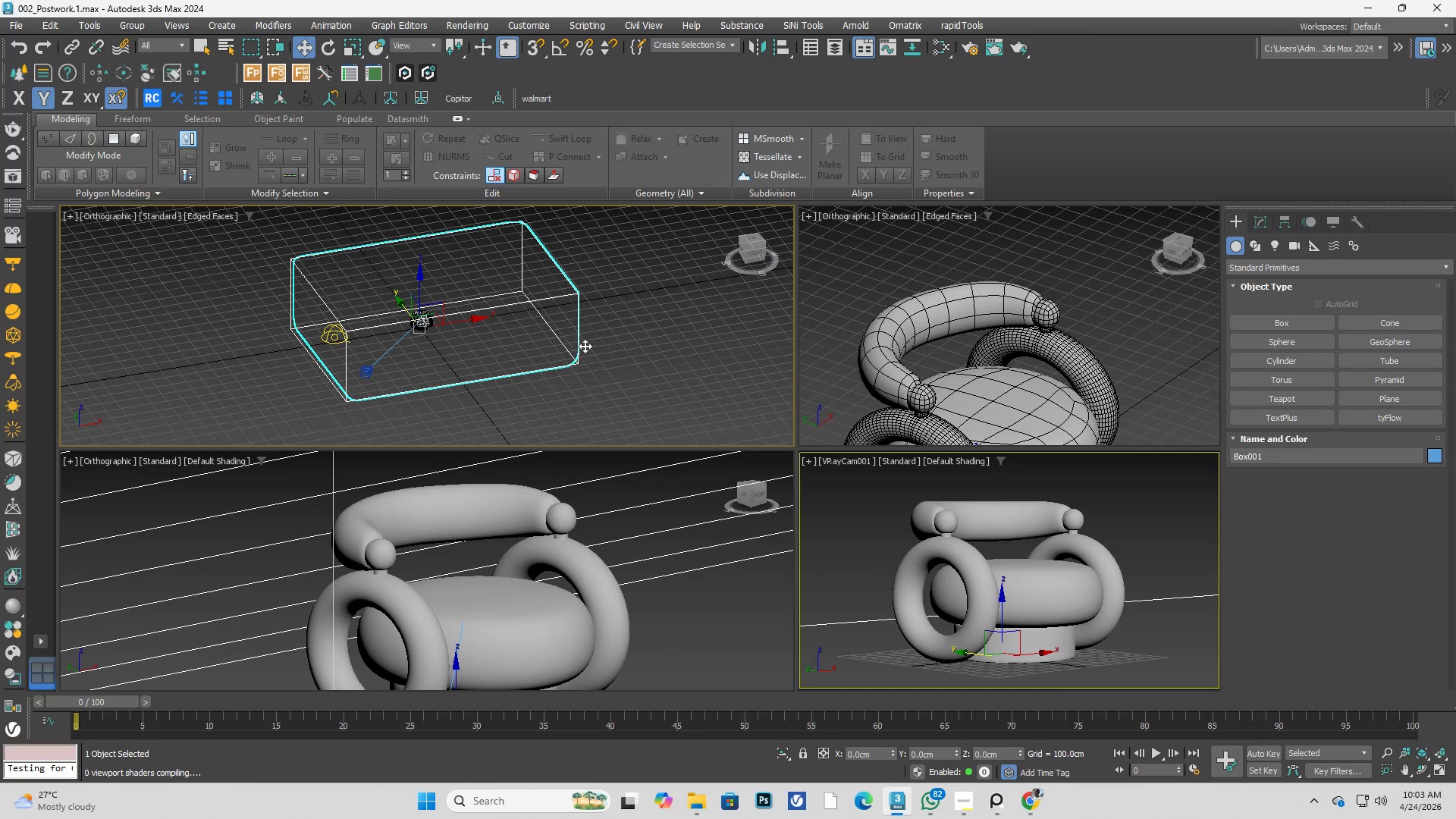 
left_click([622, 335])
 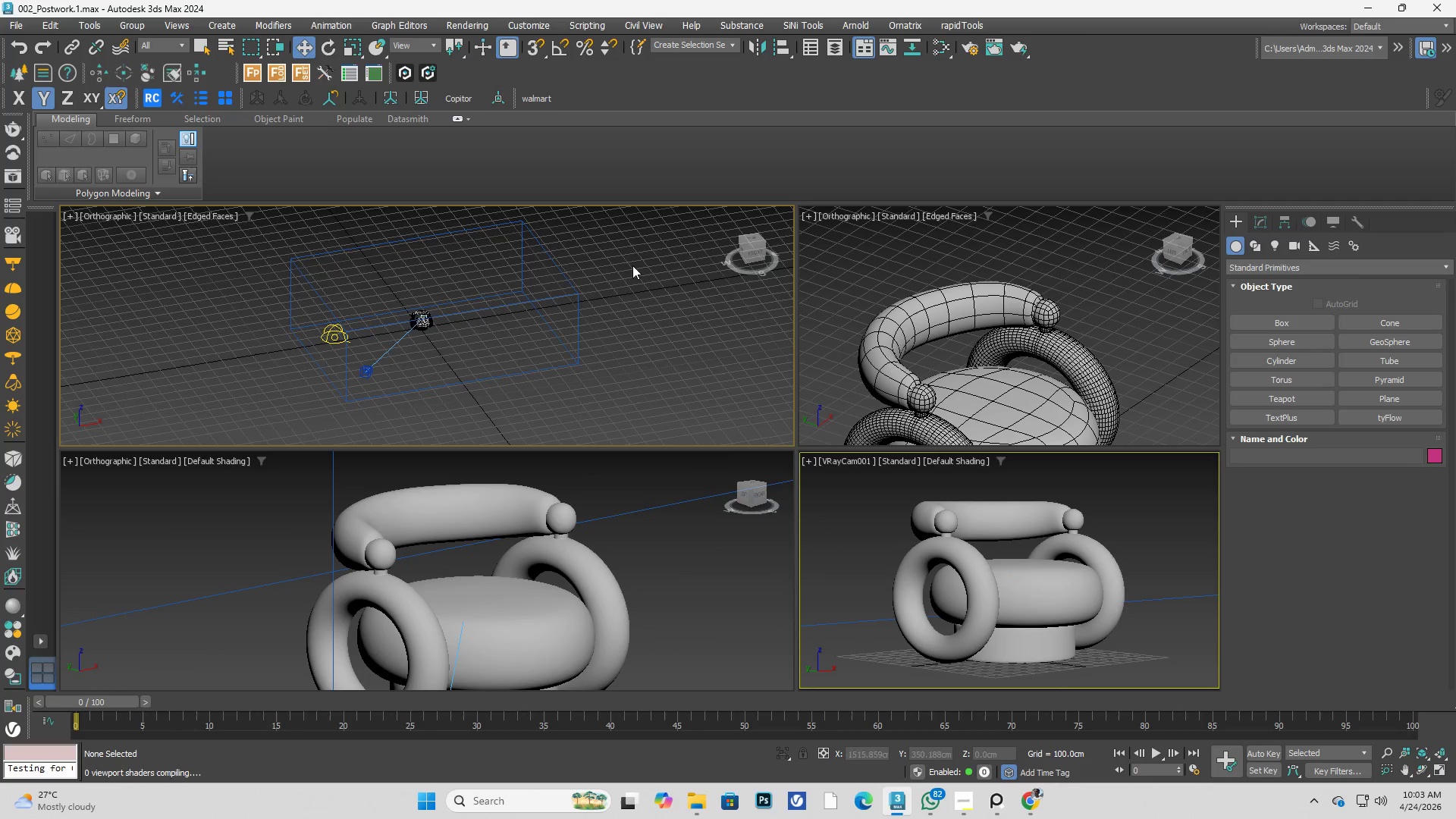 
left_click_drag(start_coordinate=[628, 265], to_coordinate=[558, 351])
 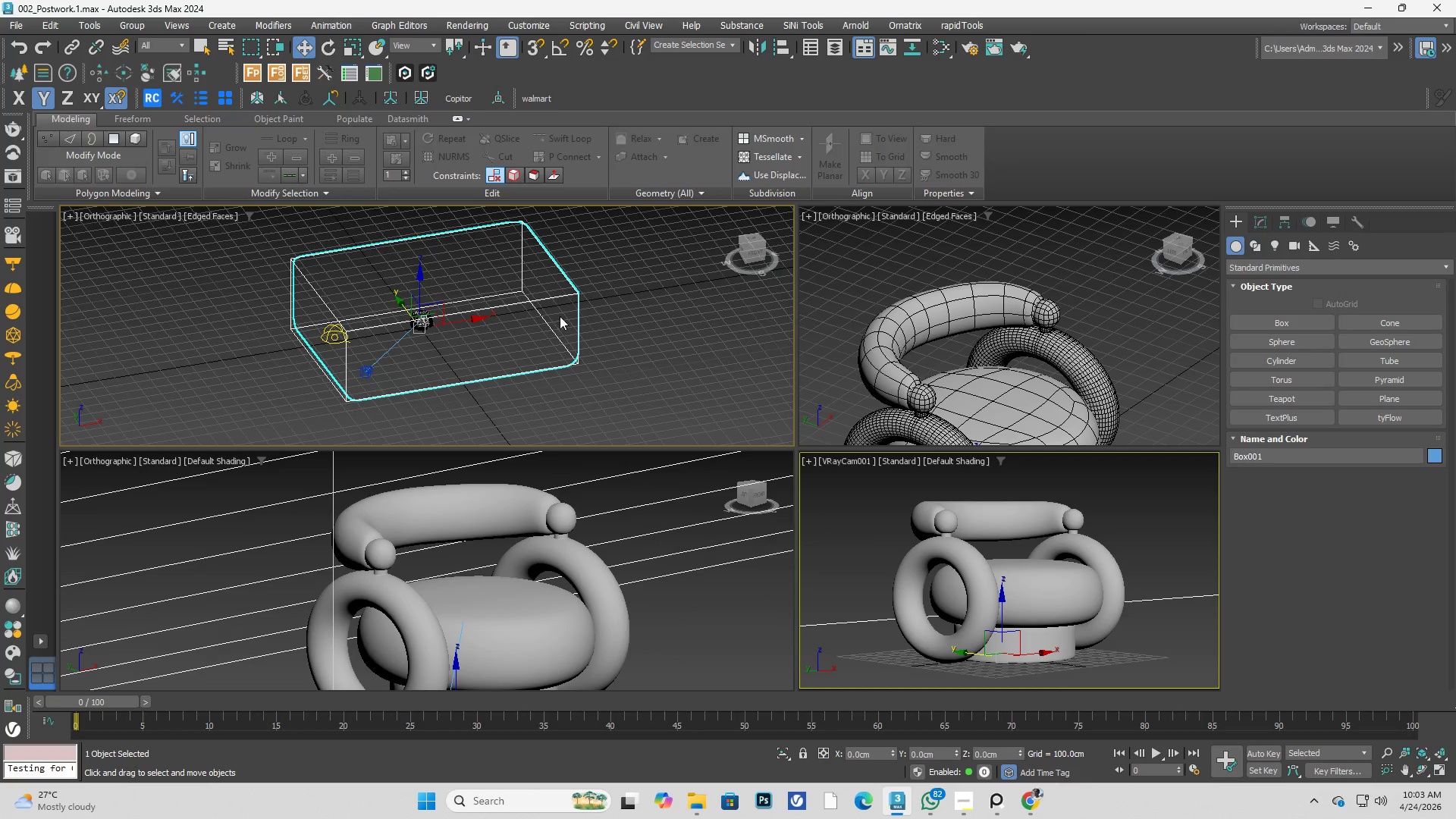 
right_click([560, 312])
 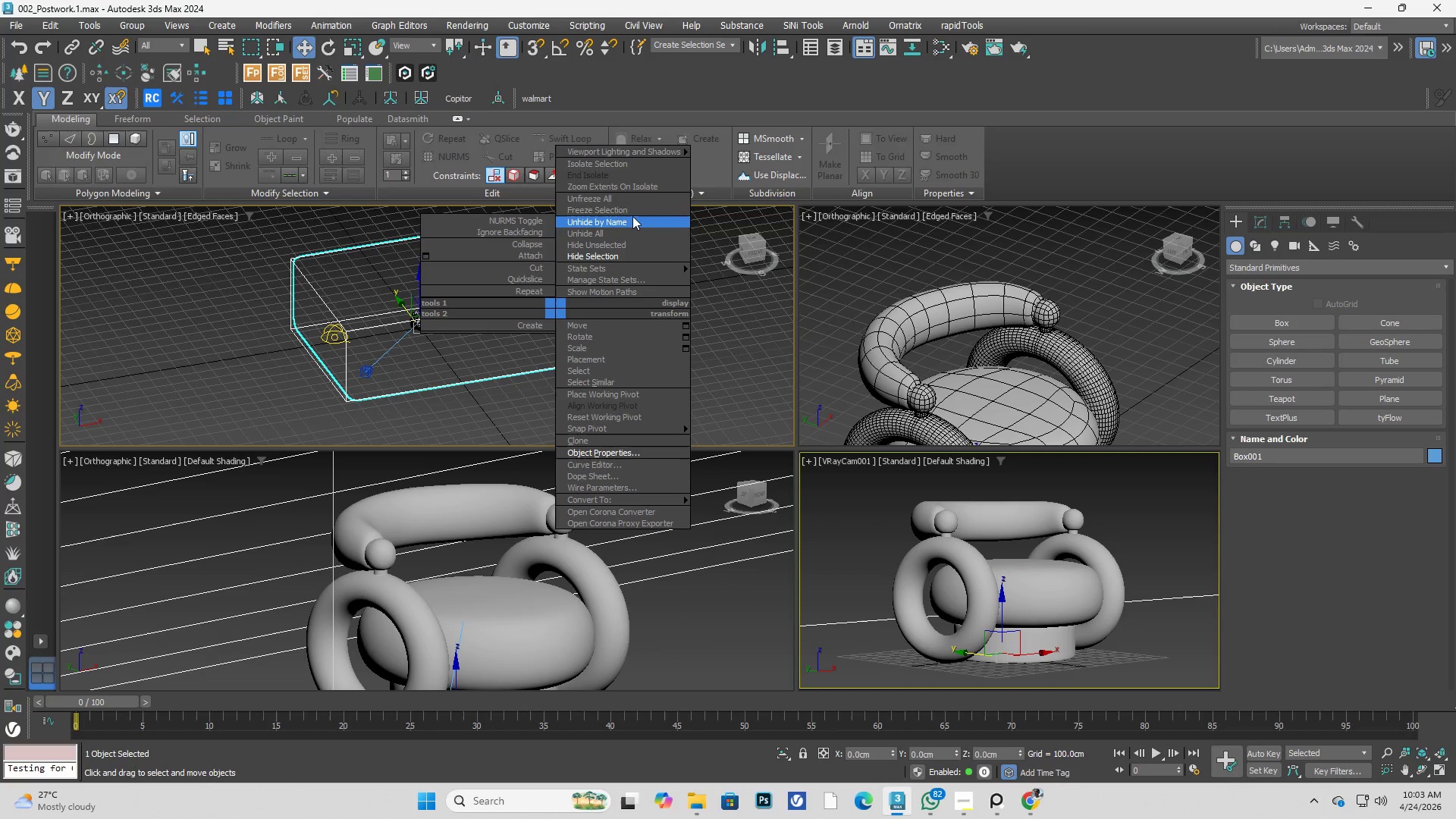 
left_click([634, 212])
 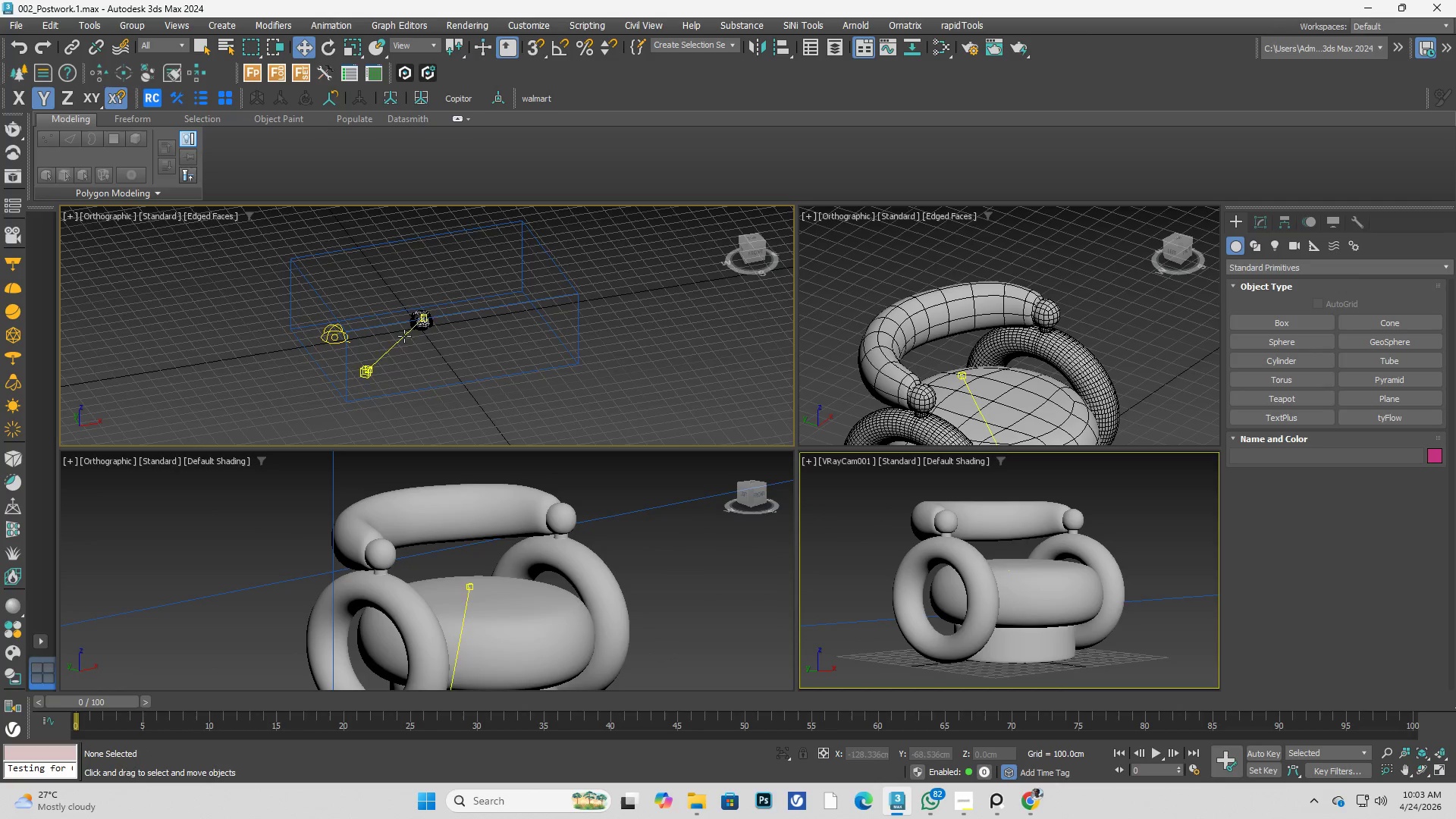 
scroll: coordinate [441, 312], scroll_direction: up, amount: 3.0
 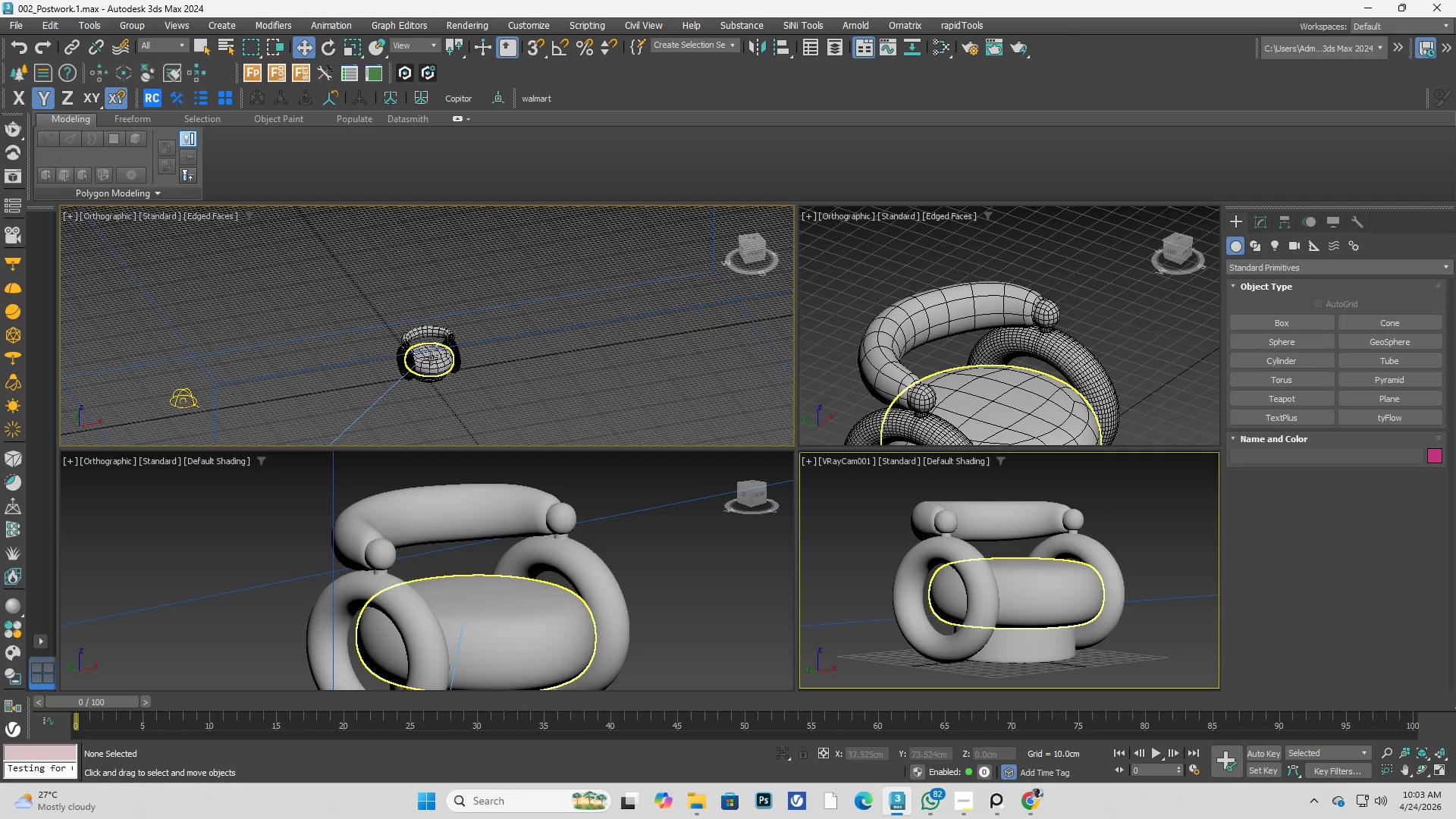 
scroll: coordinate [488, 328], scroll_direction: down, amount: 2.0
 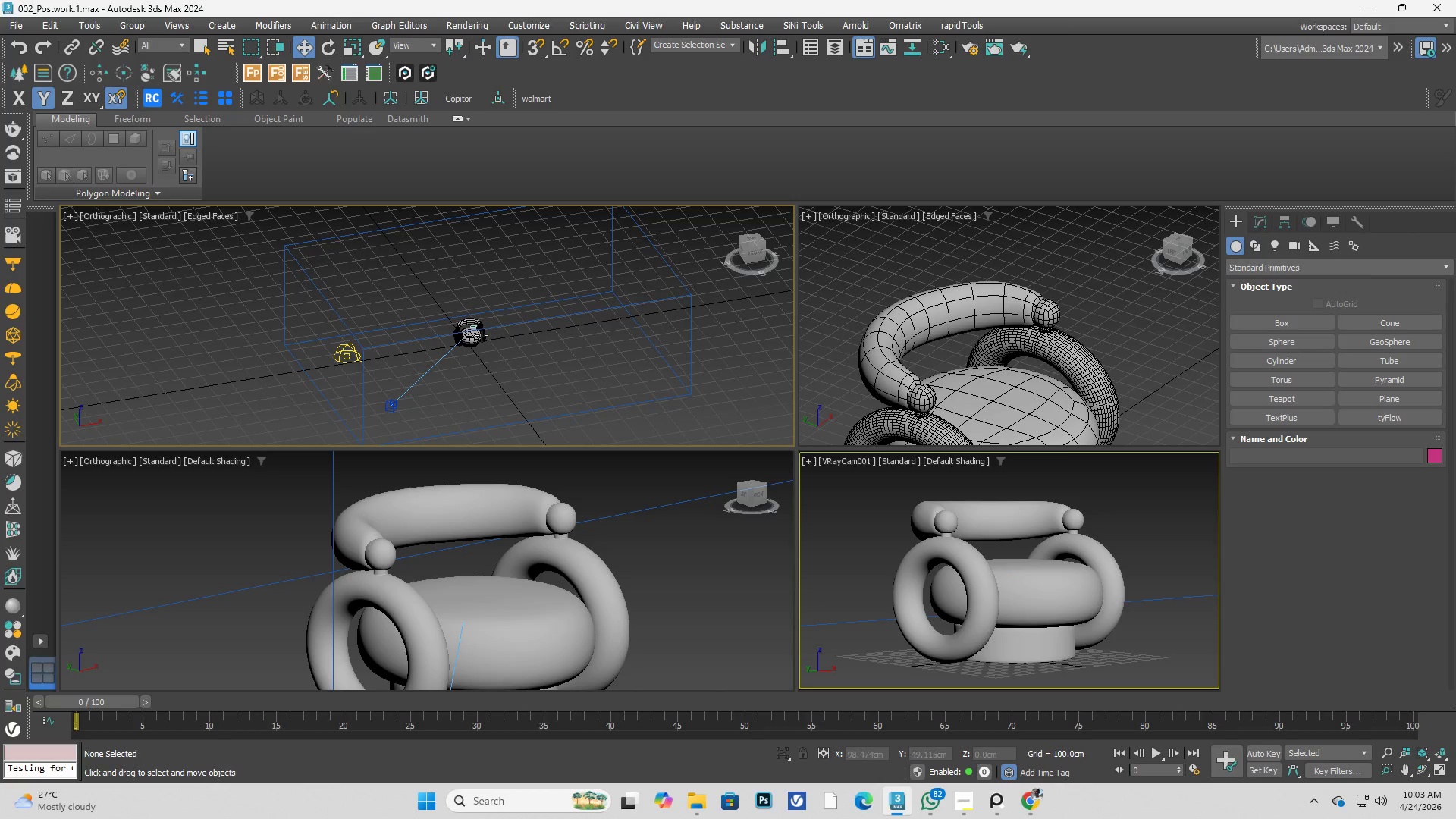 
left_click([475, 335])
 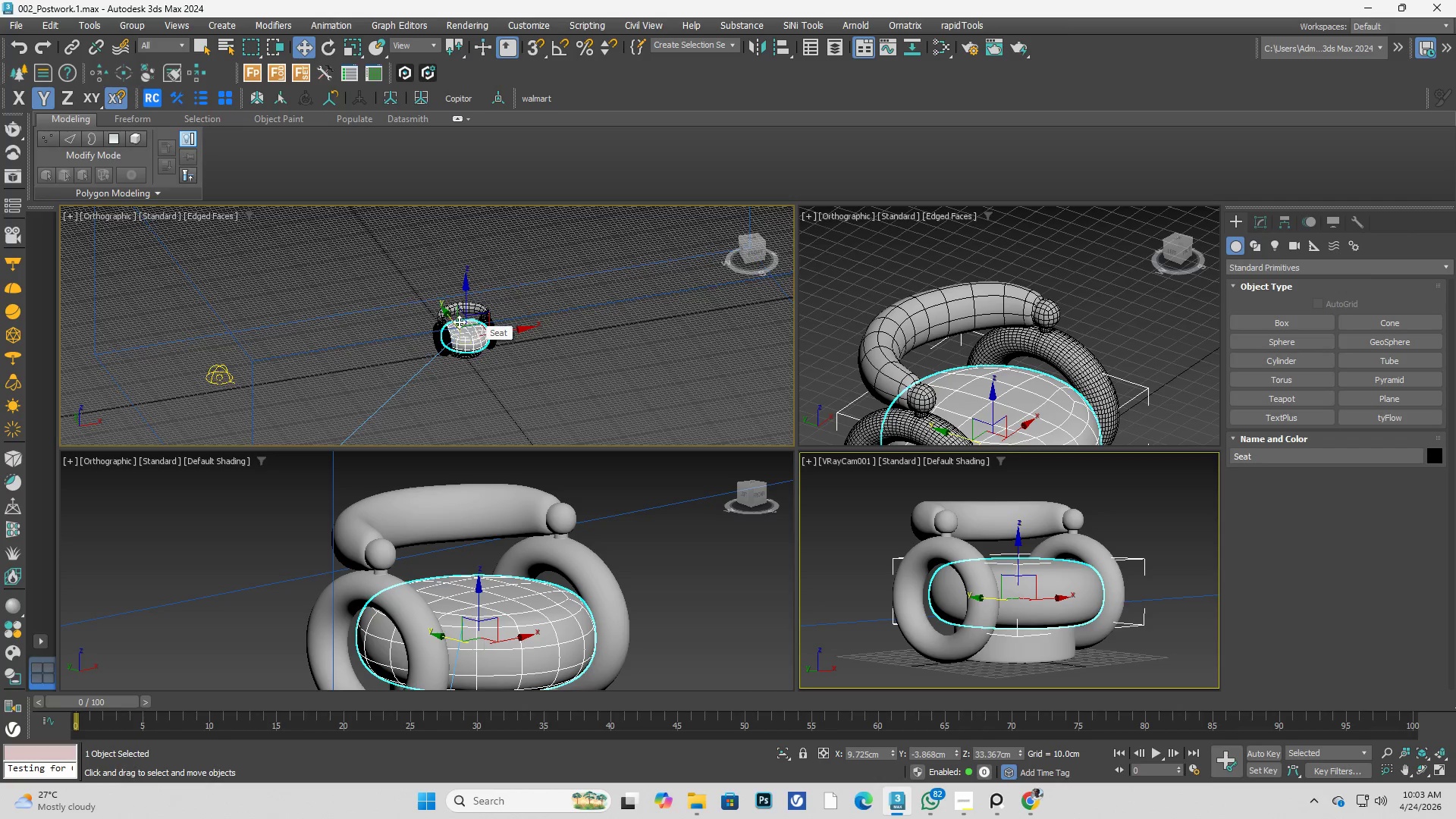 
scroll: coordinate [457, 320], scroll_direction: up, amount: 6.0
 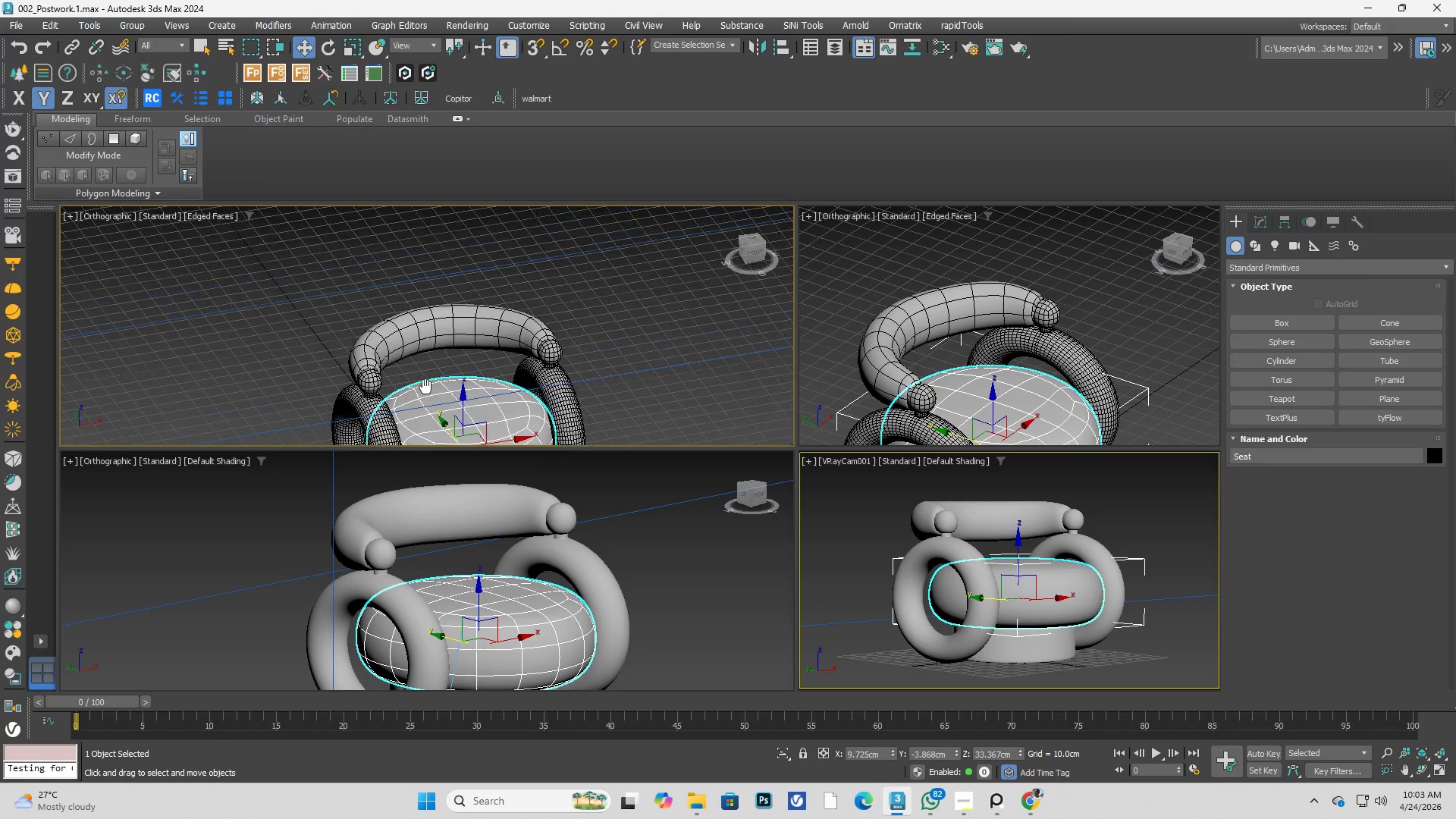 
scroll: coordinate [425, 387], scroll_direction: down, amount: 1.0
 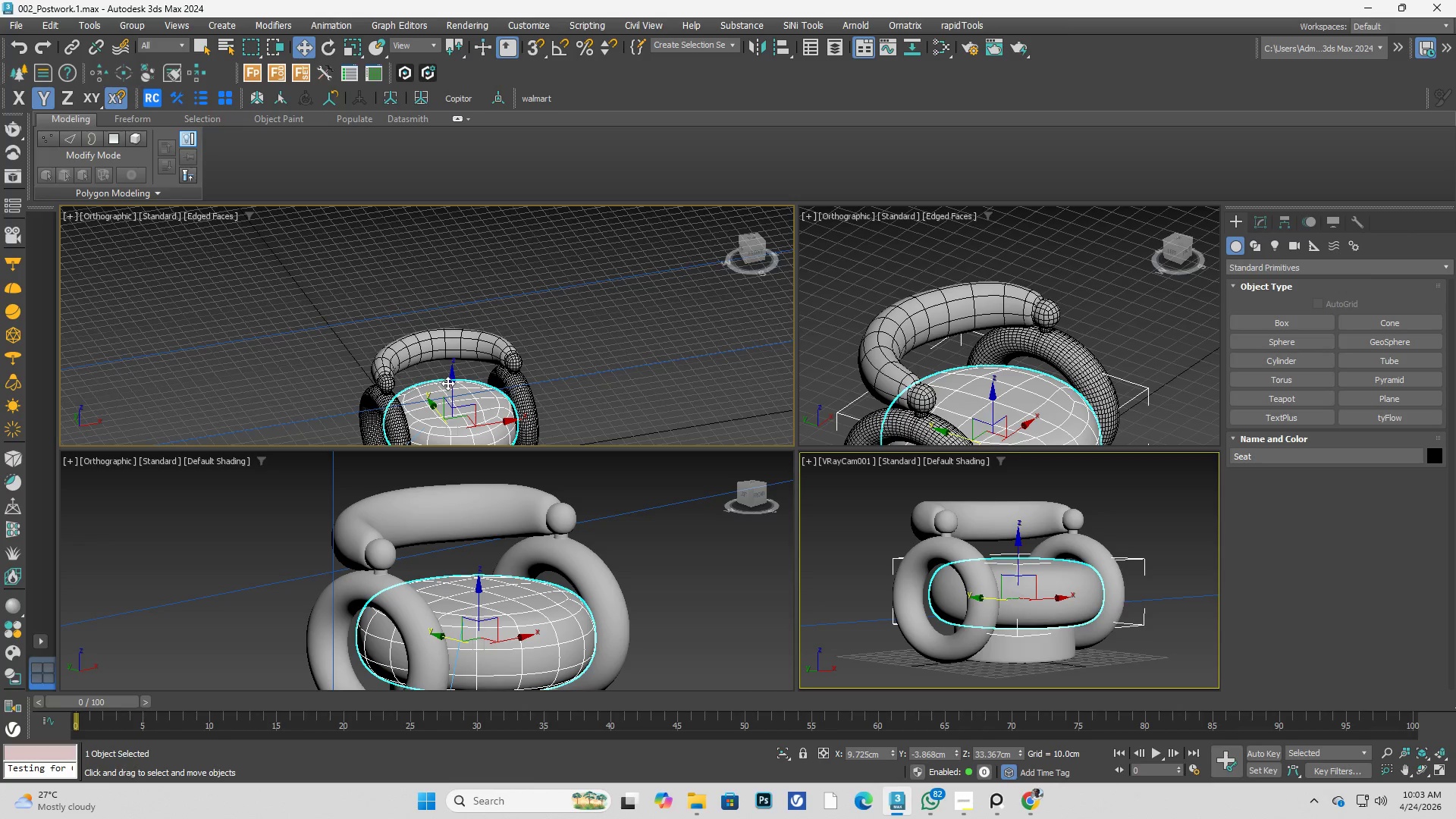 
key(Alt+AltLeft)
 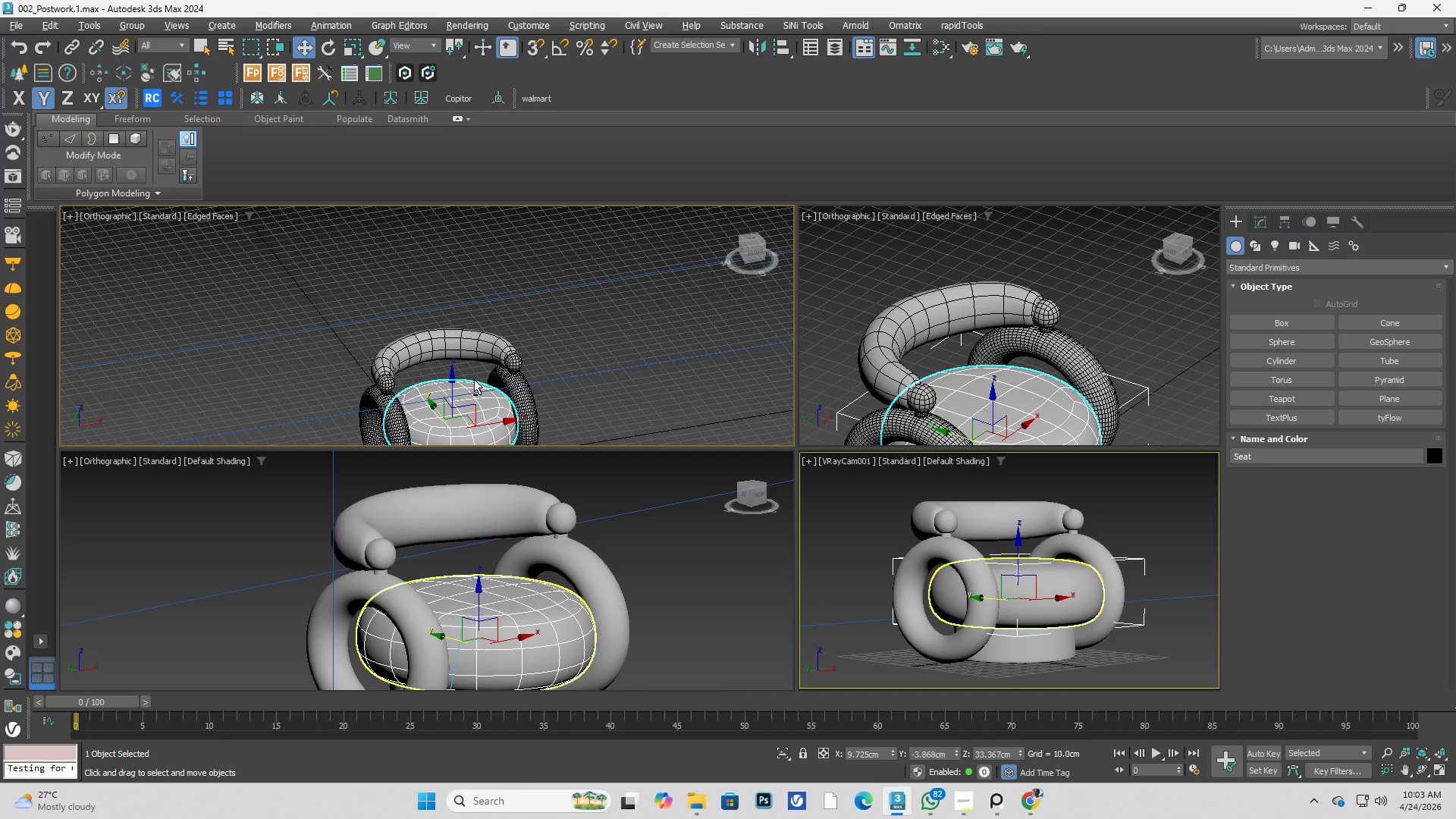 
key(Alt+W)
 